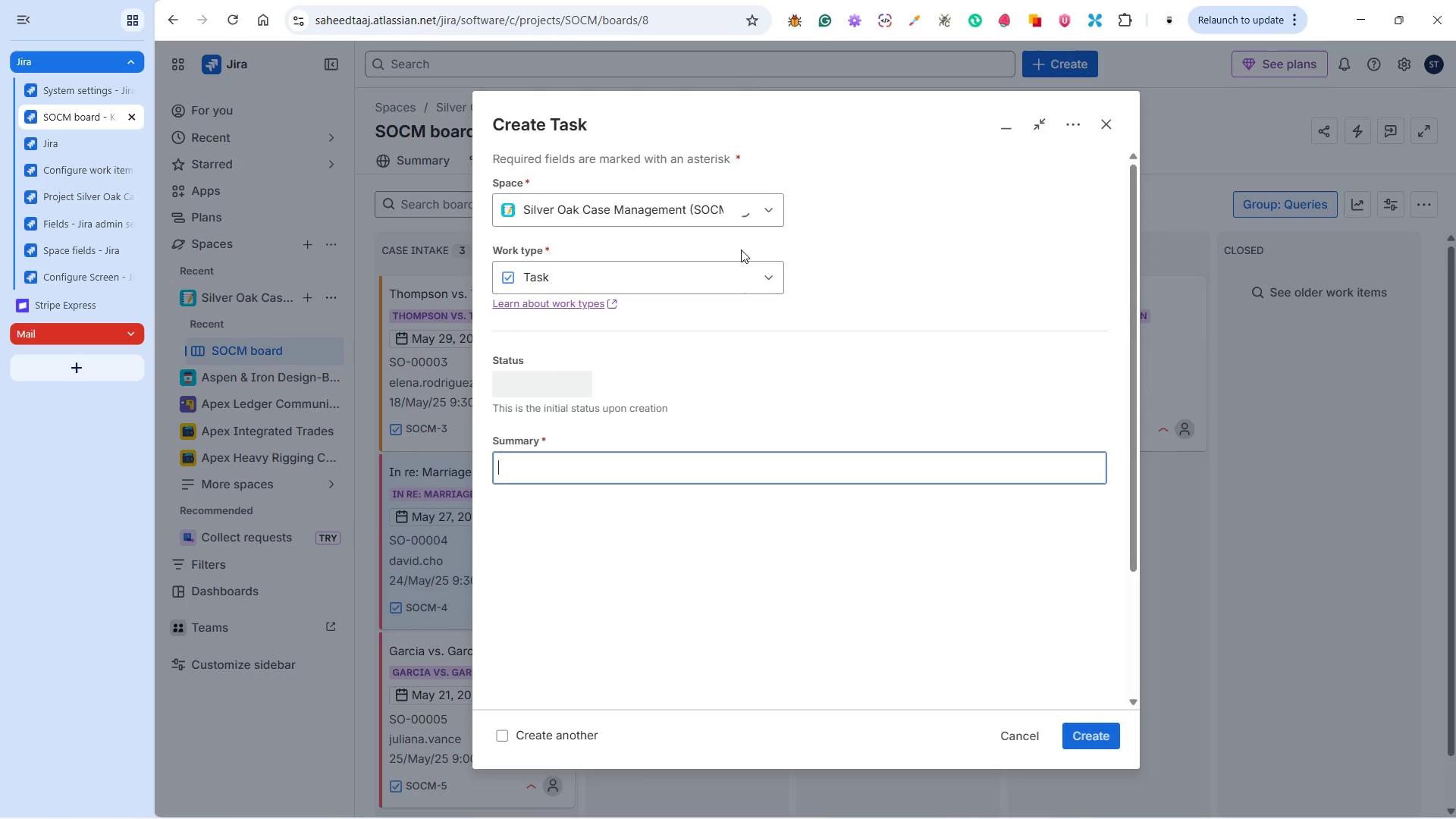 
key(Control+V)
 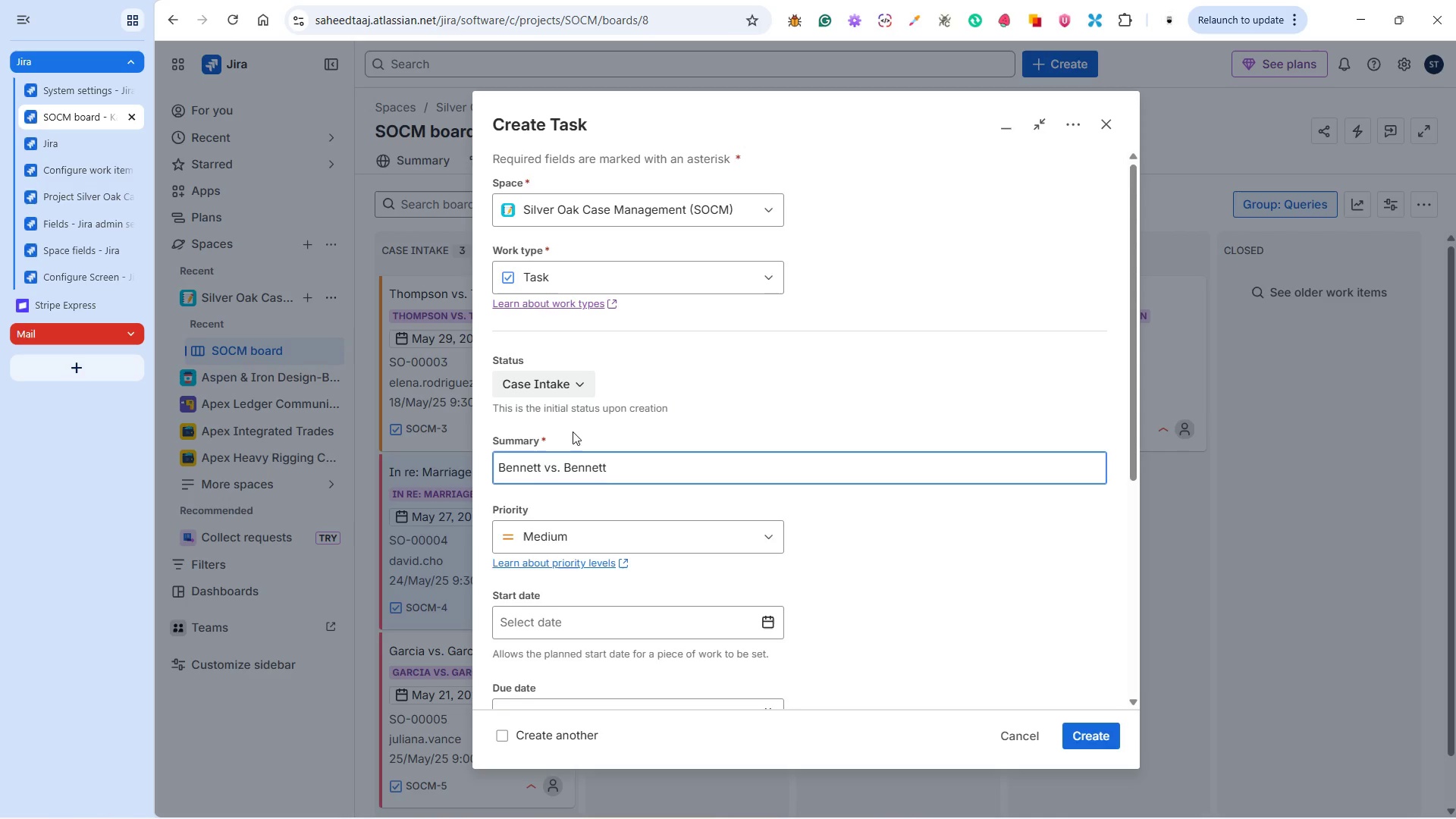 
key(Alt+Tab)
 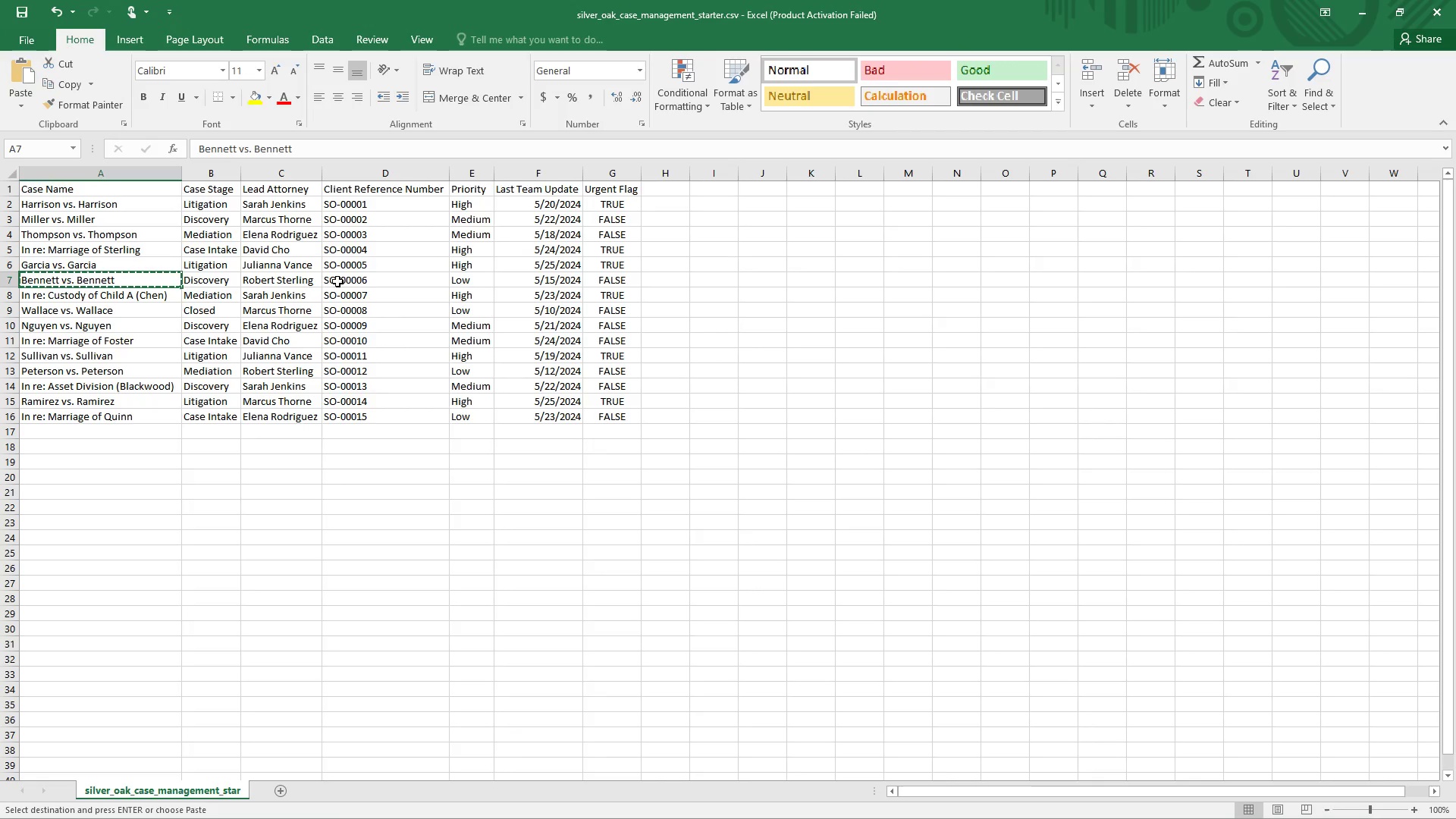 
left_click([342, 279])
 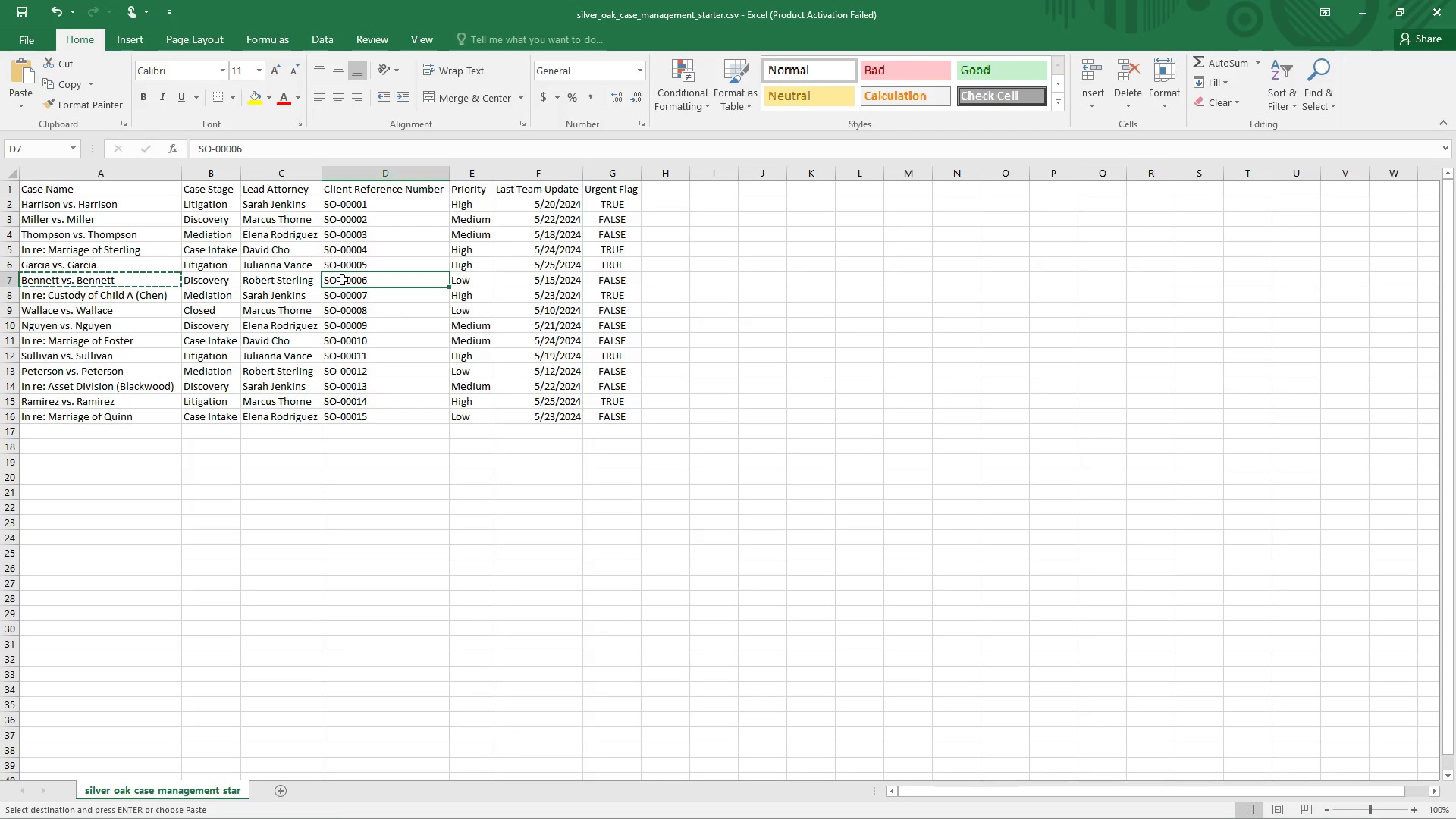 
key(Control+C)
 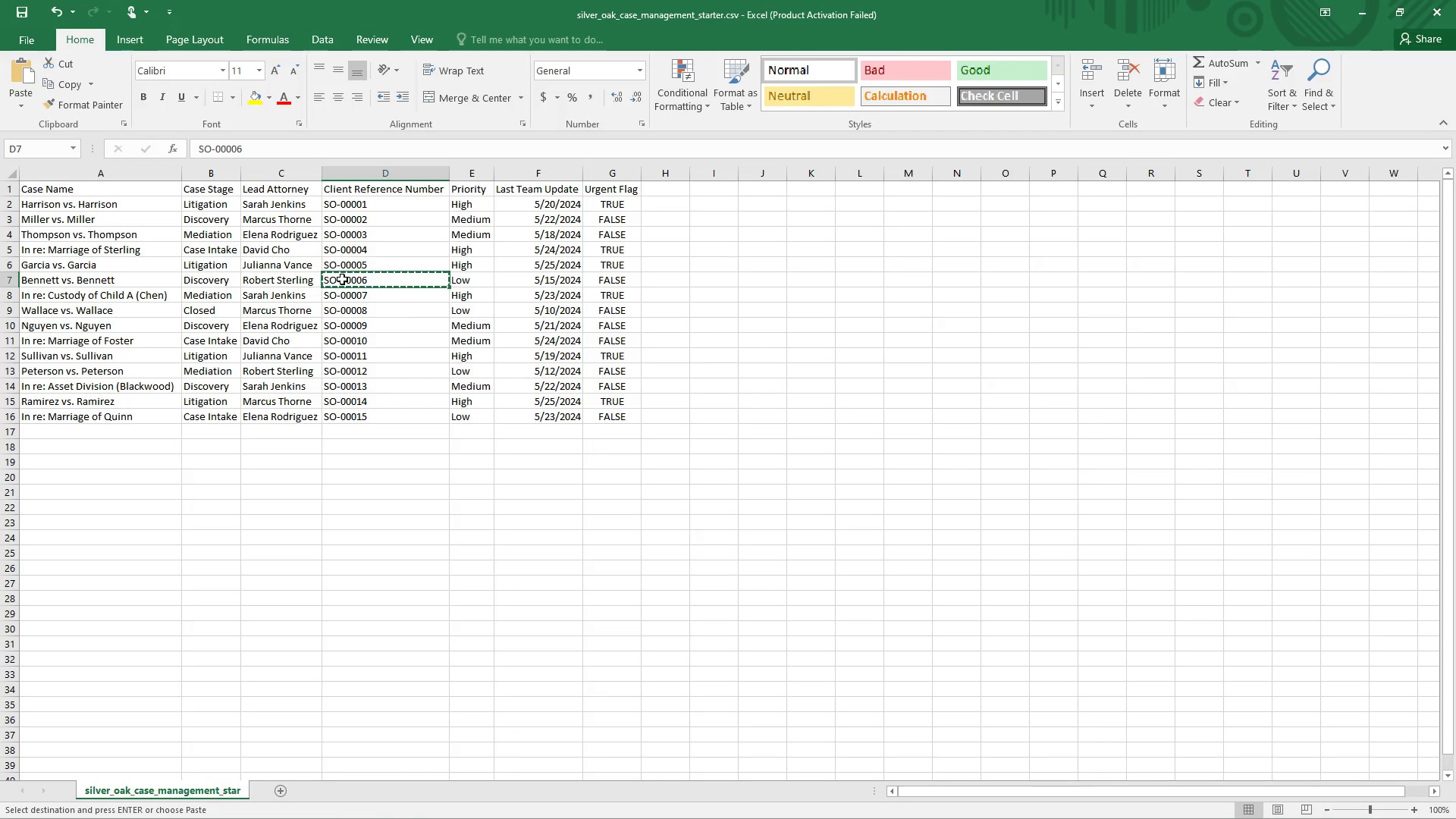 
key(Alt+Tab)
 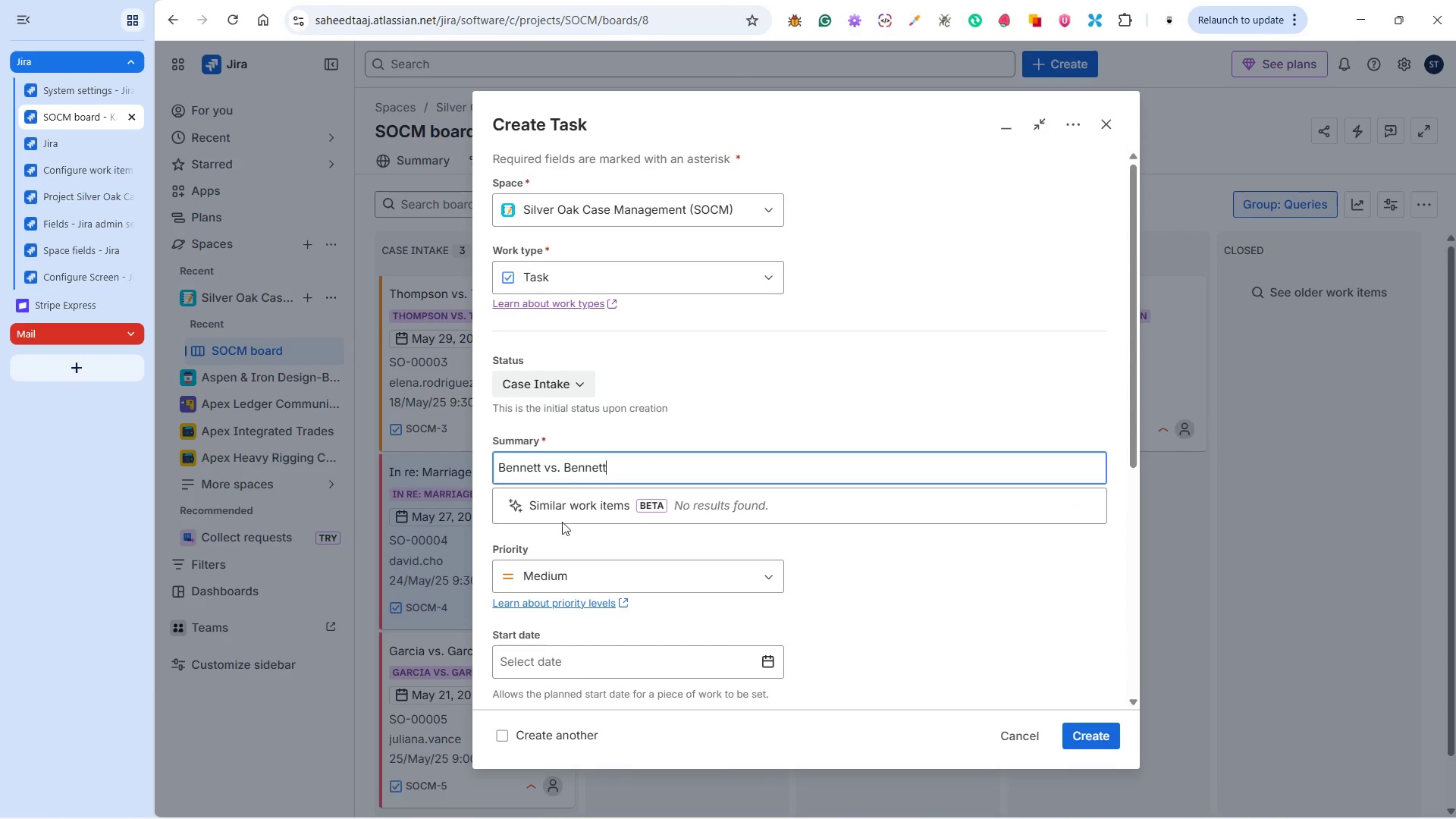 
left_click([549, 570])
 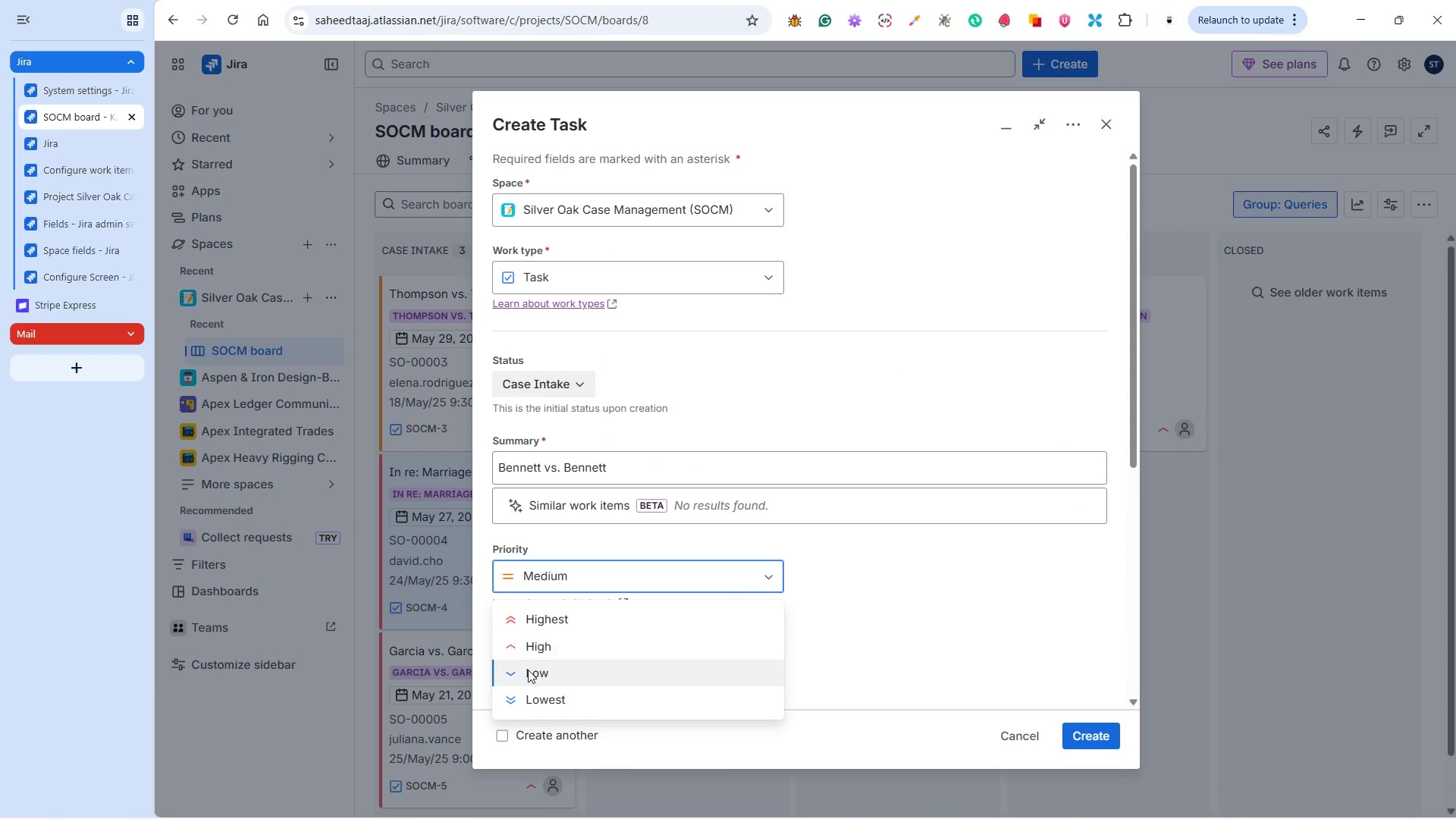 
left_click([528, 671])
 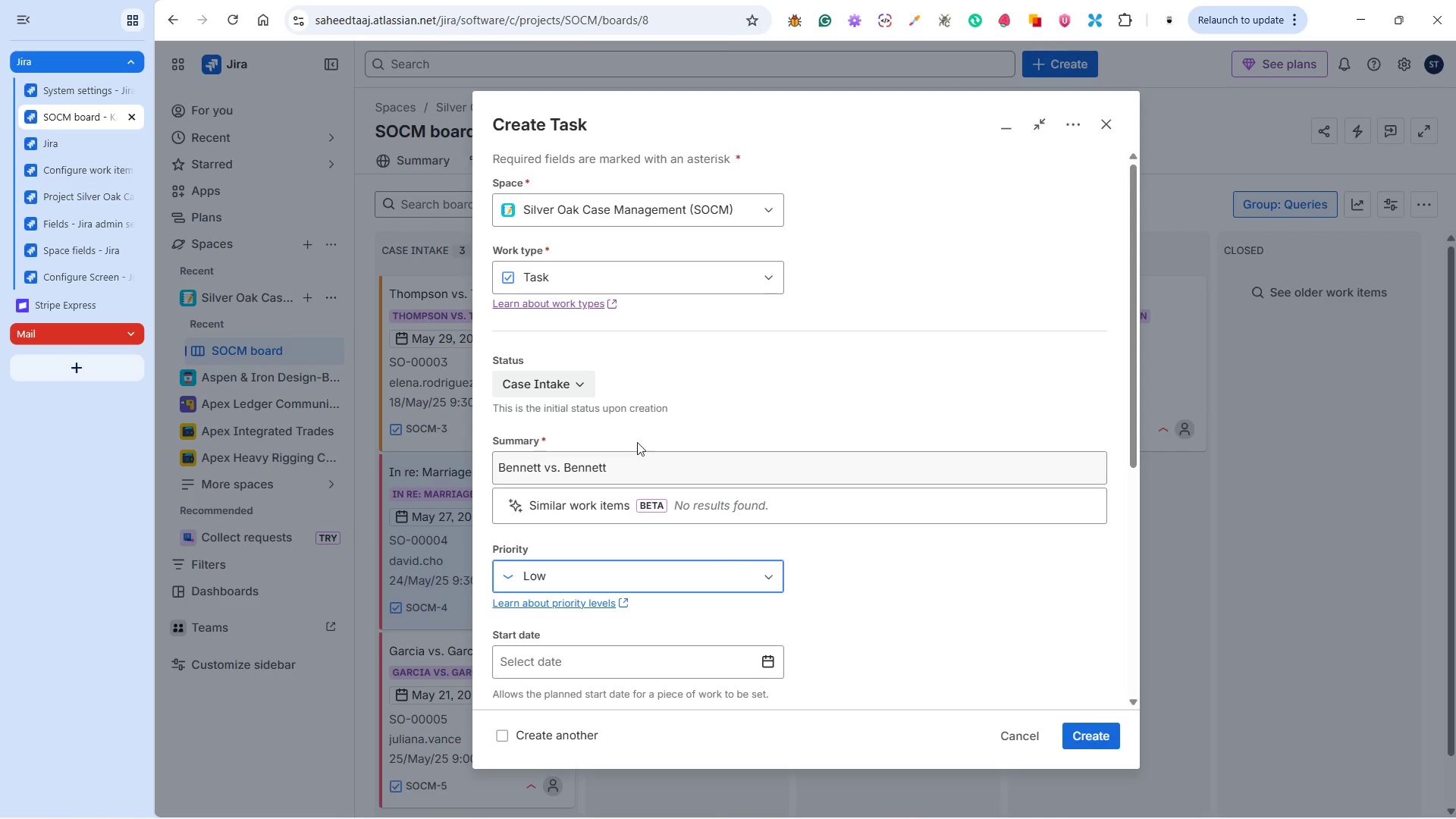 
scroll: coordinate [642, 425], scroll_direction: down, amount: 4.0
 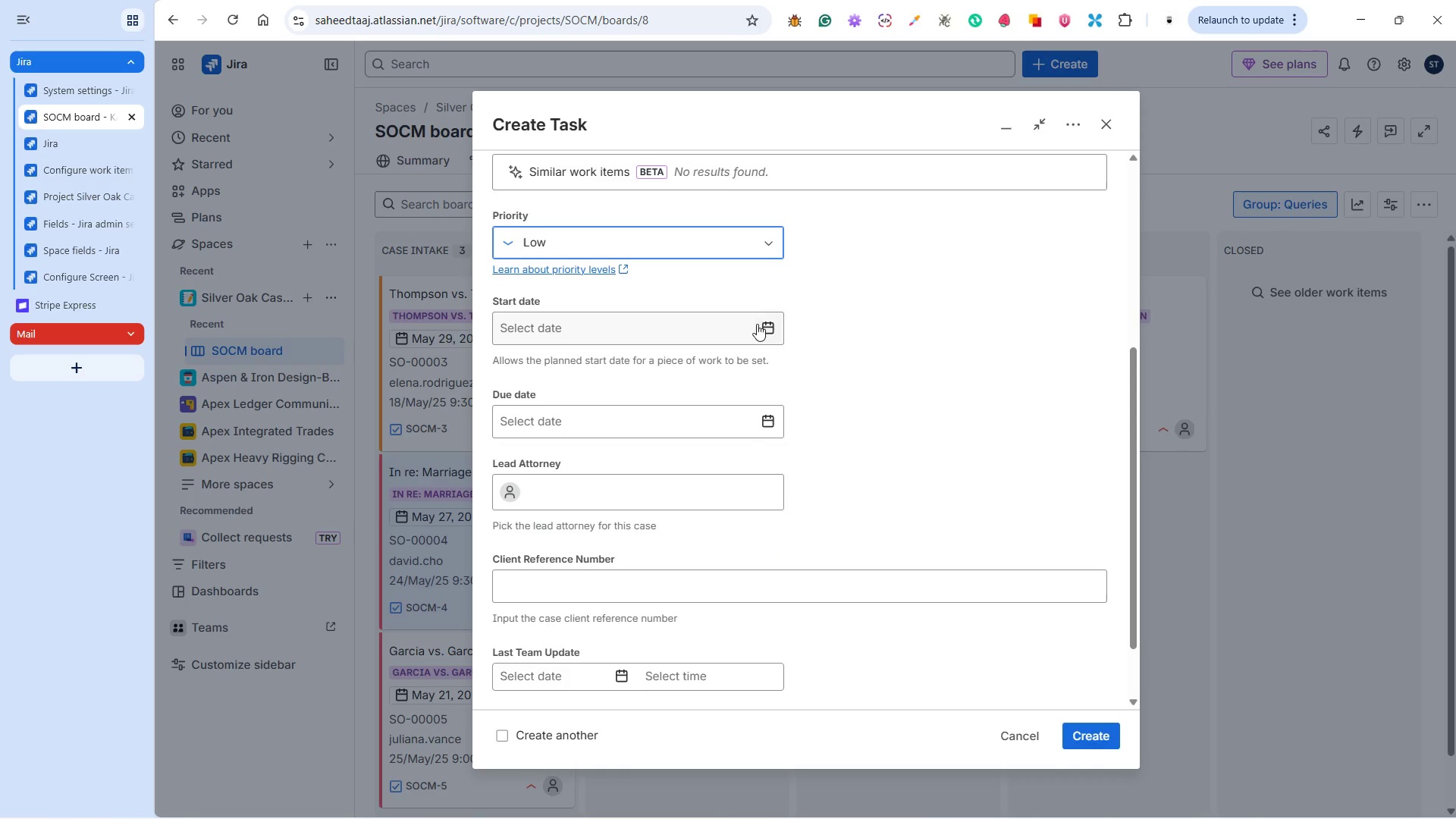 
left_click([767, 322])
 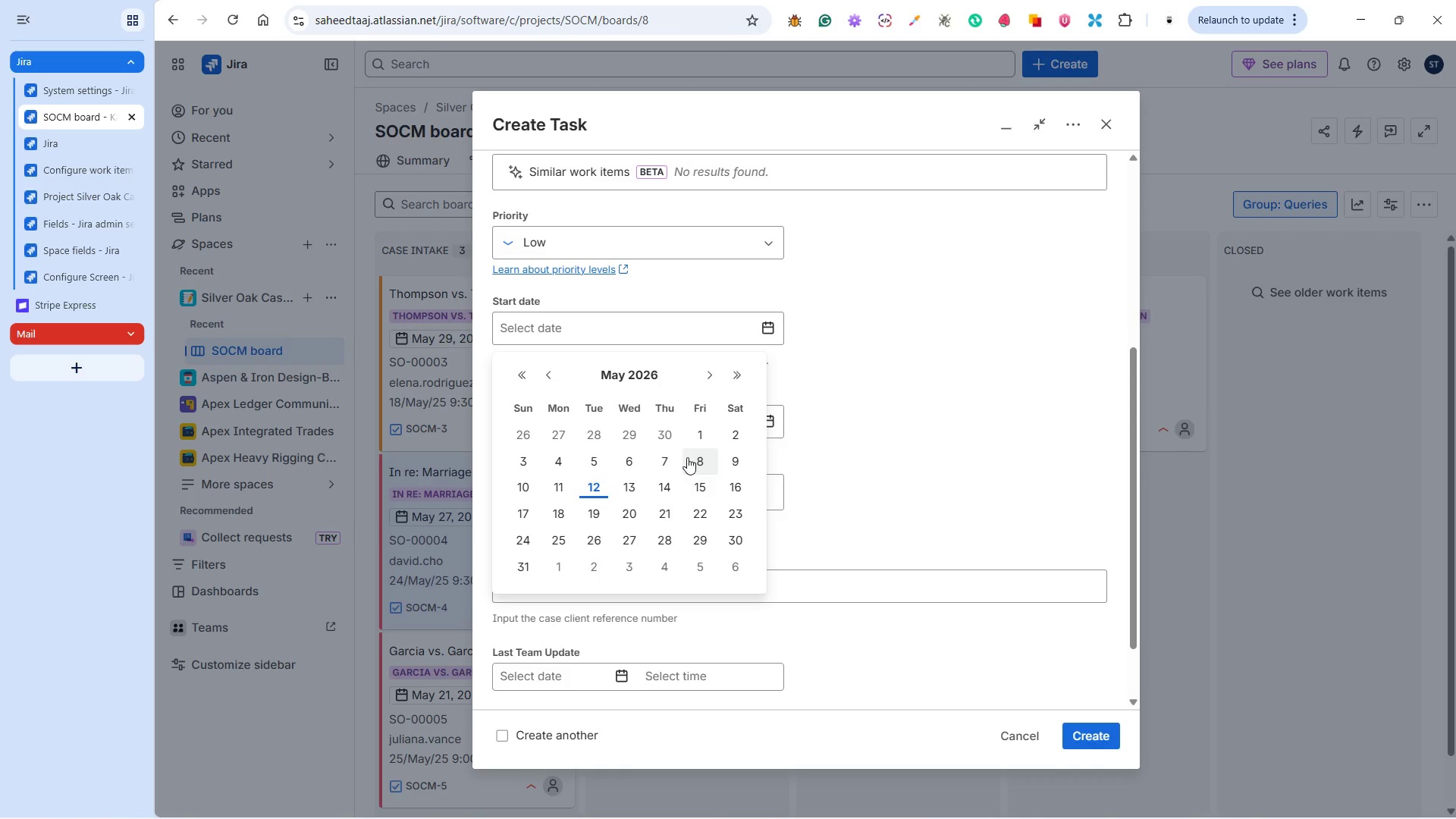 
left_click([675, 456])
 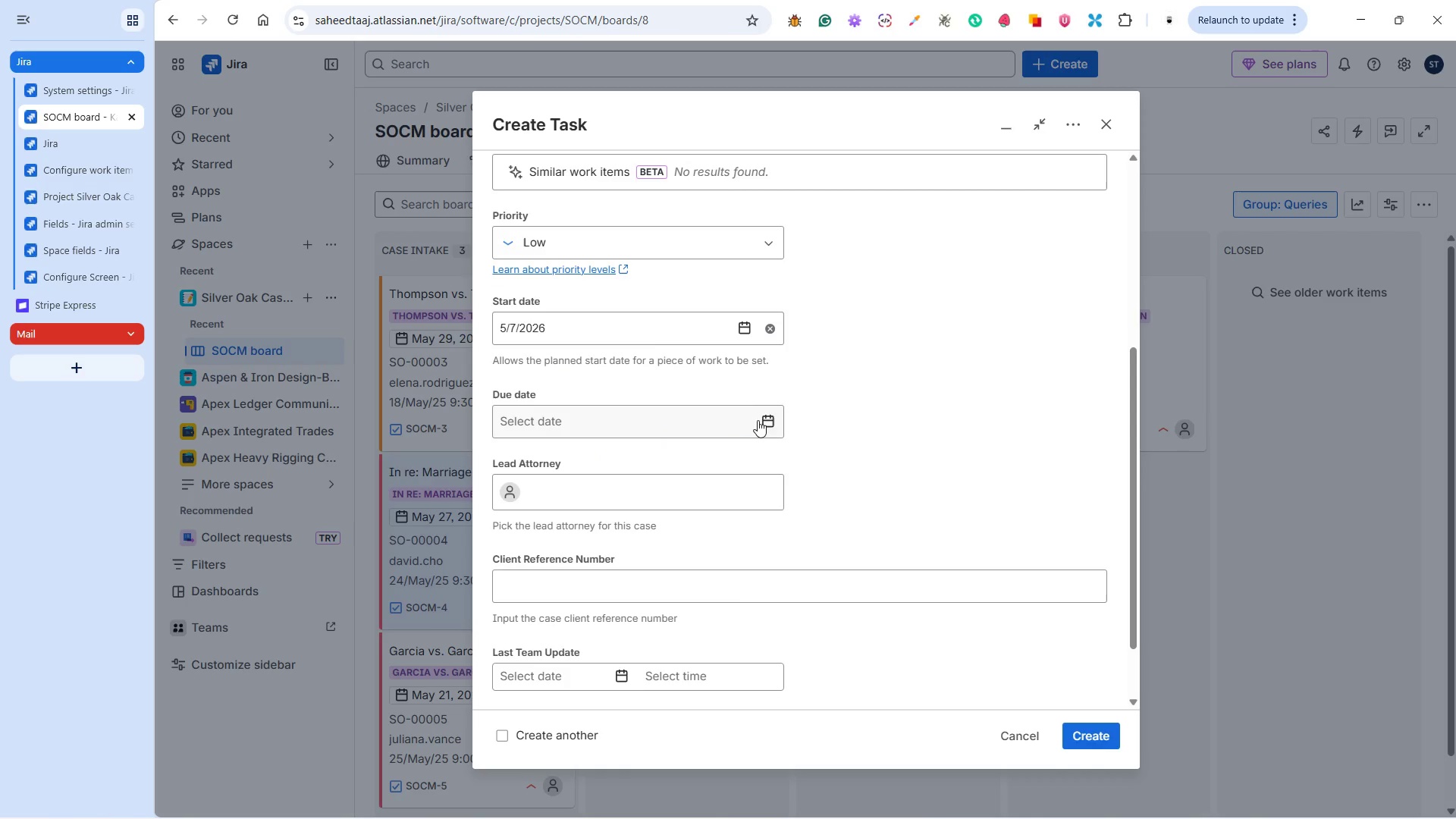 
left_click([761, 419])
 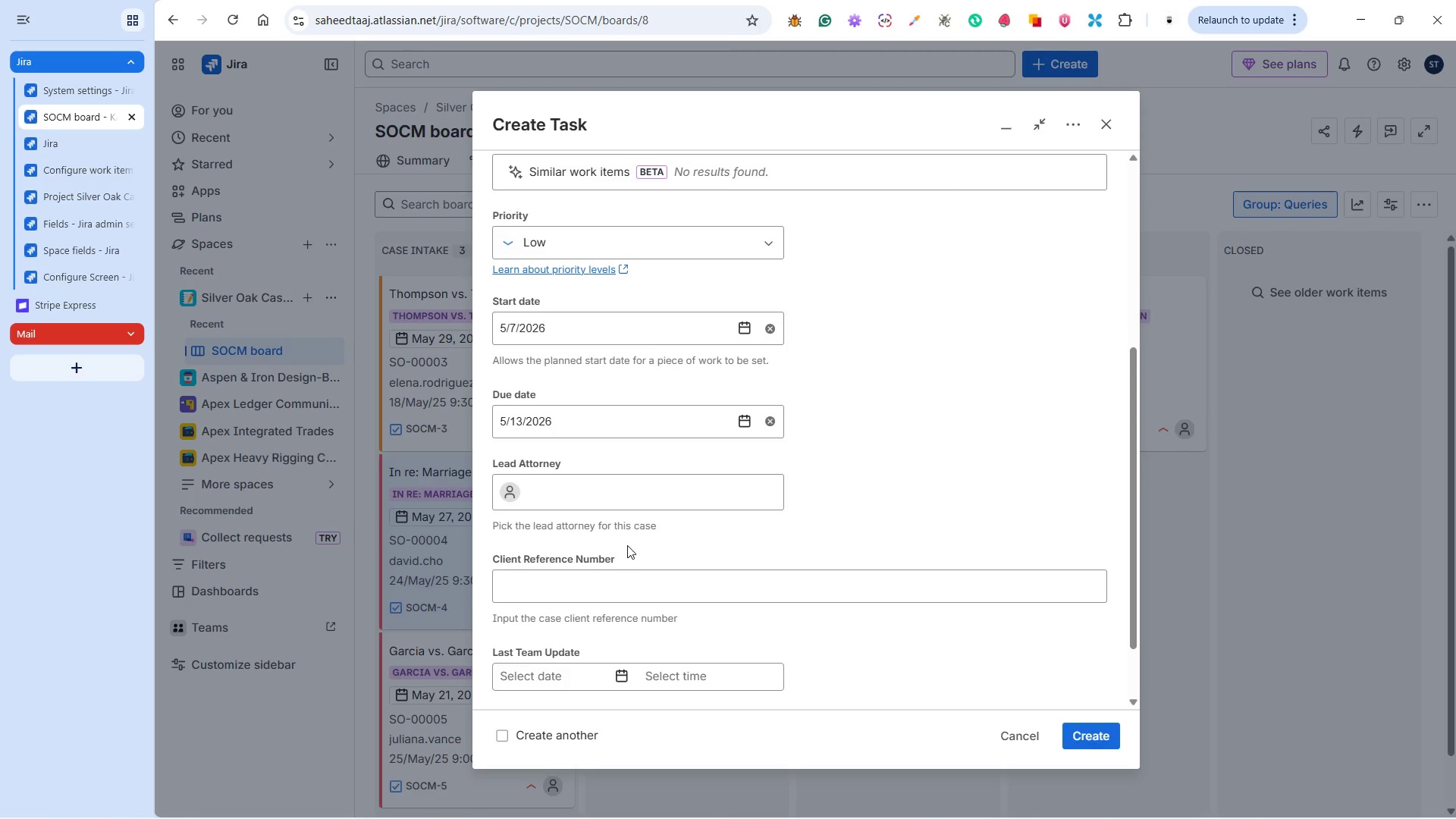 
left_click([638, 487])
 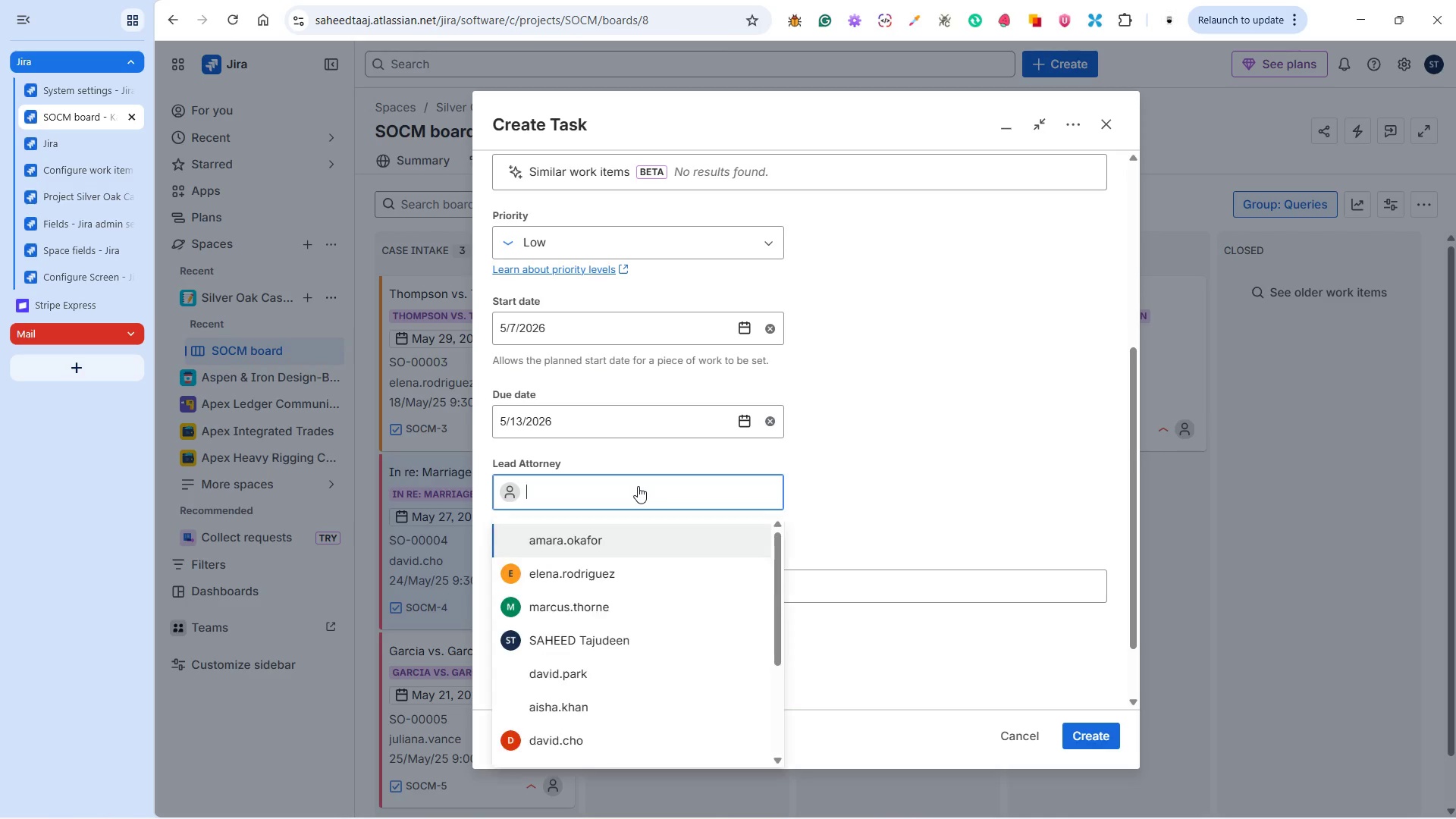 
key(CapsLock)
 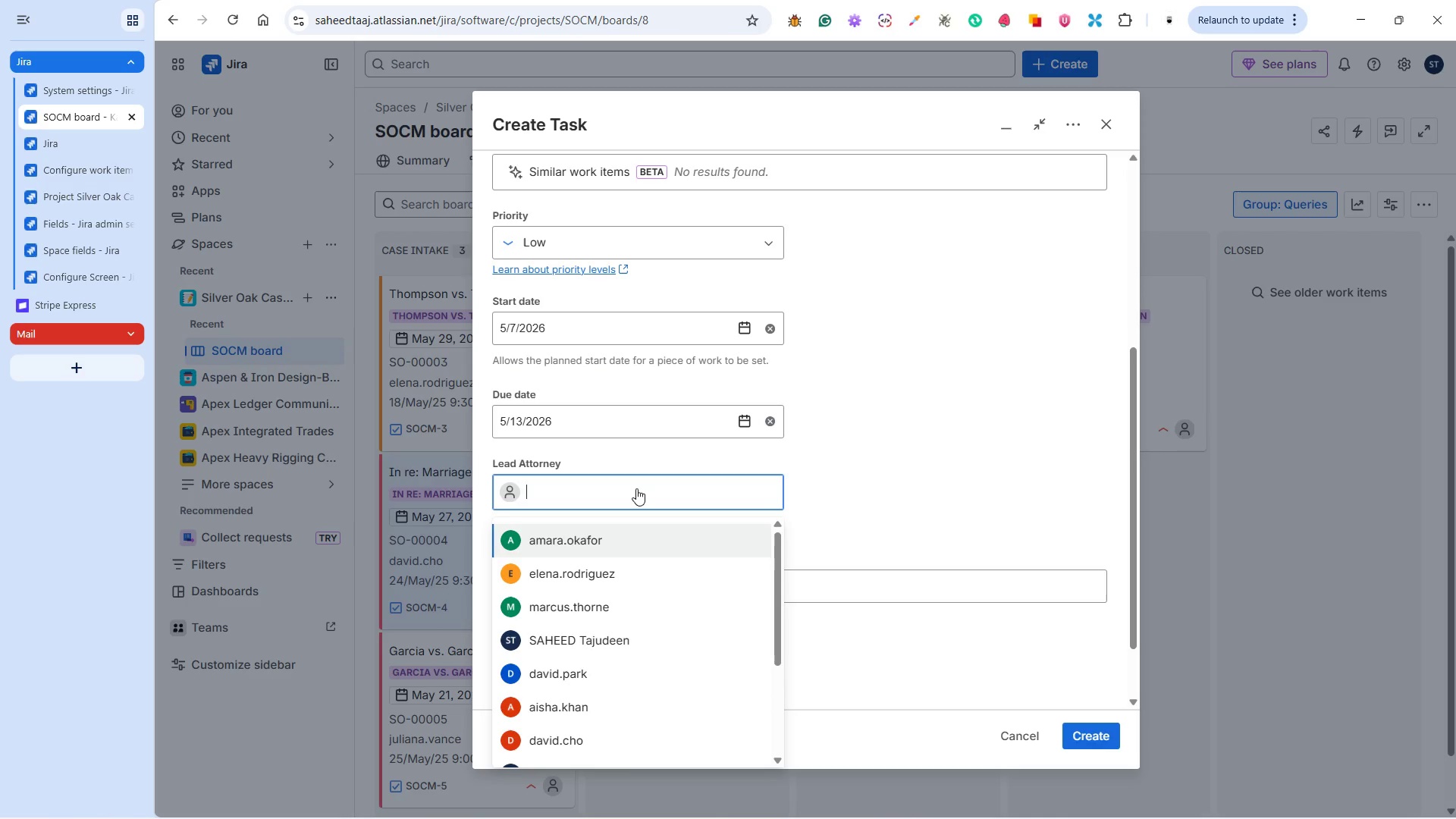 
key(R)
 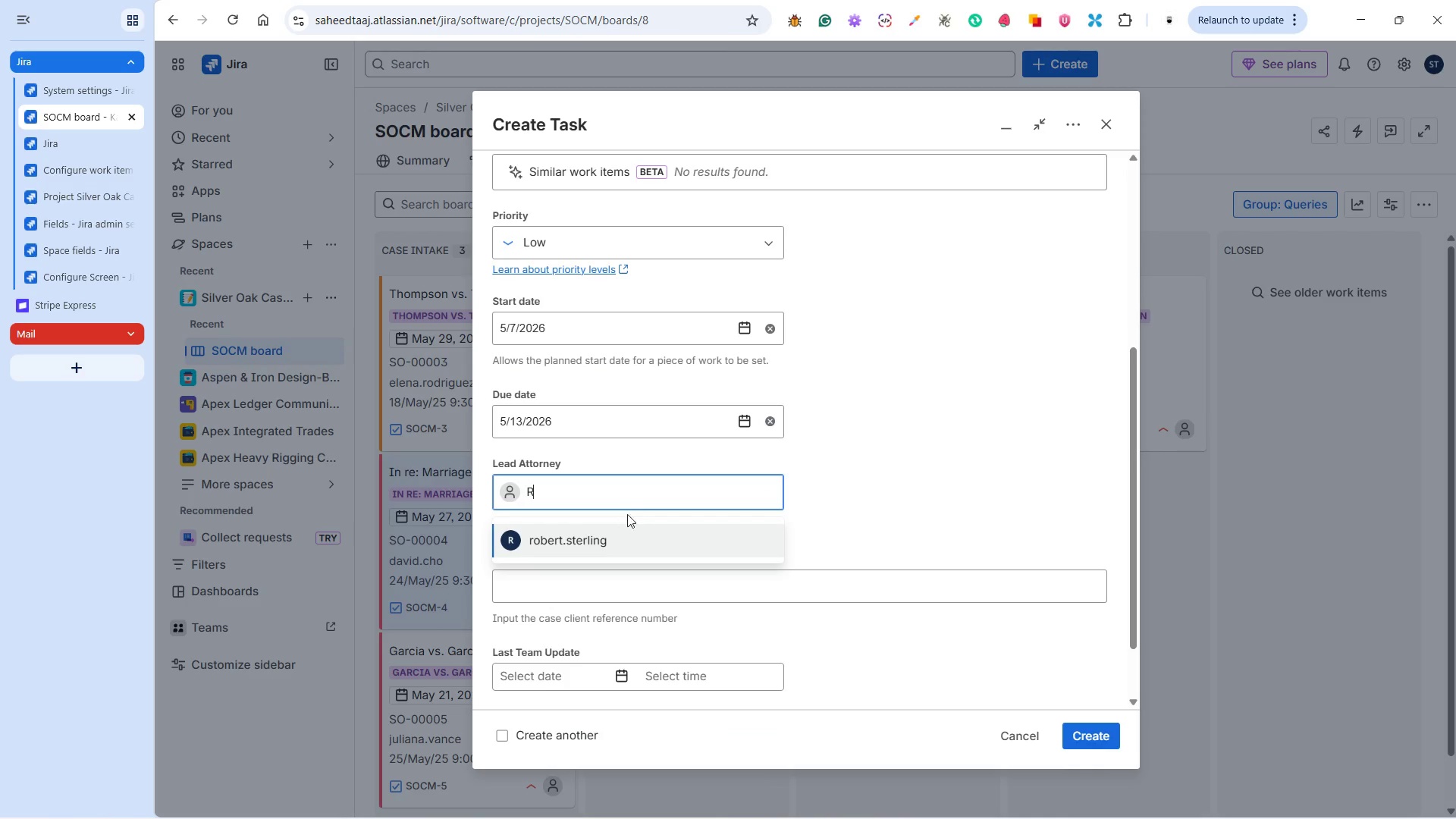 
left_click([617, 537])
 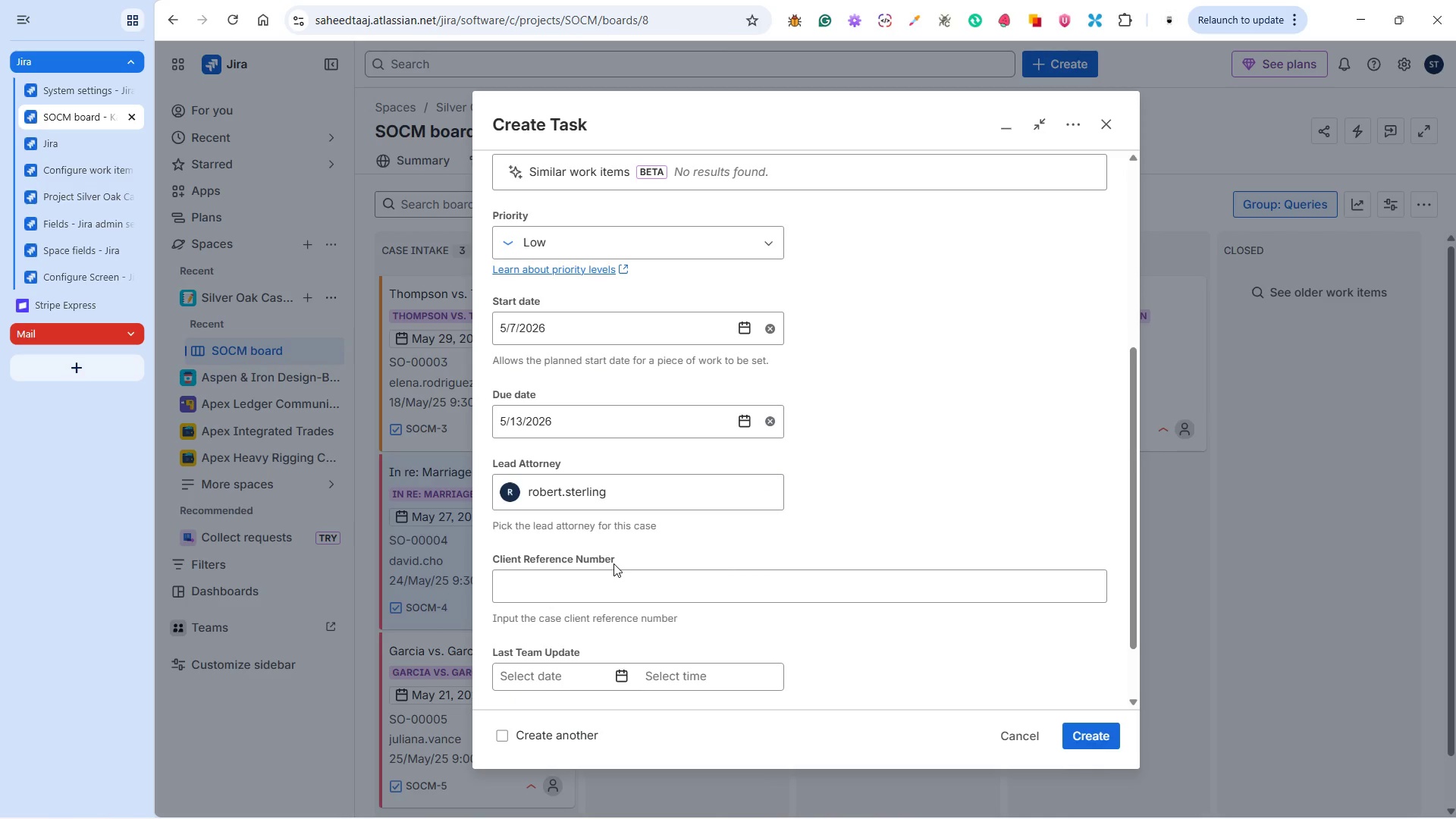 
key(Alt+Tab)
 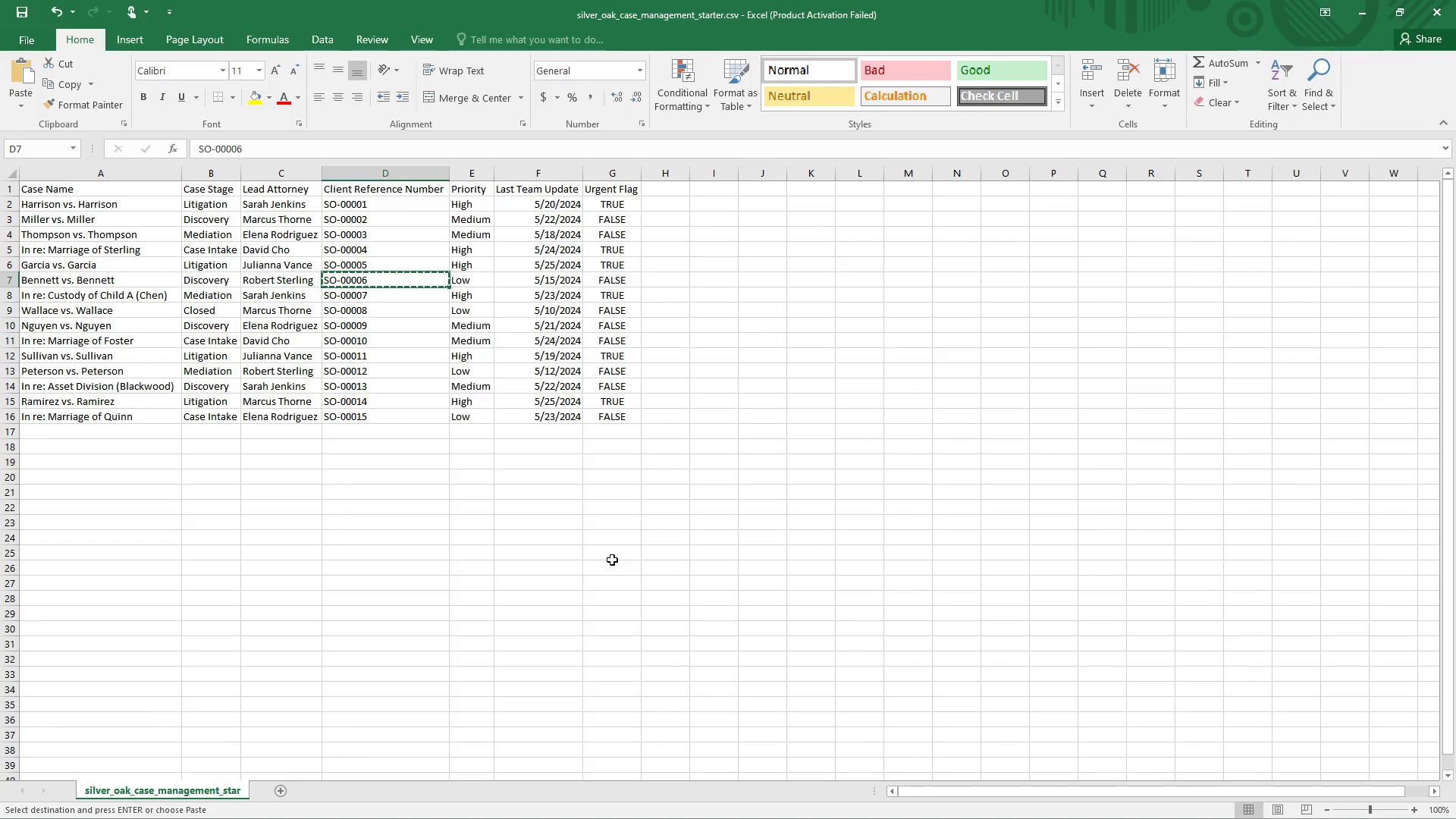 
key(Alt+Tab)
 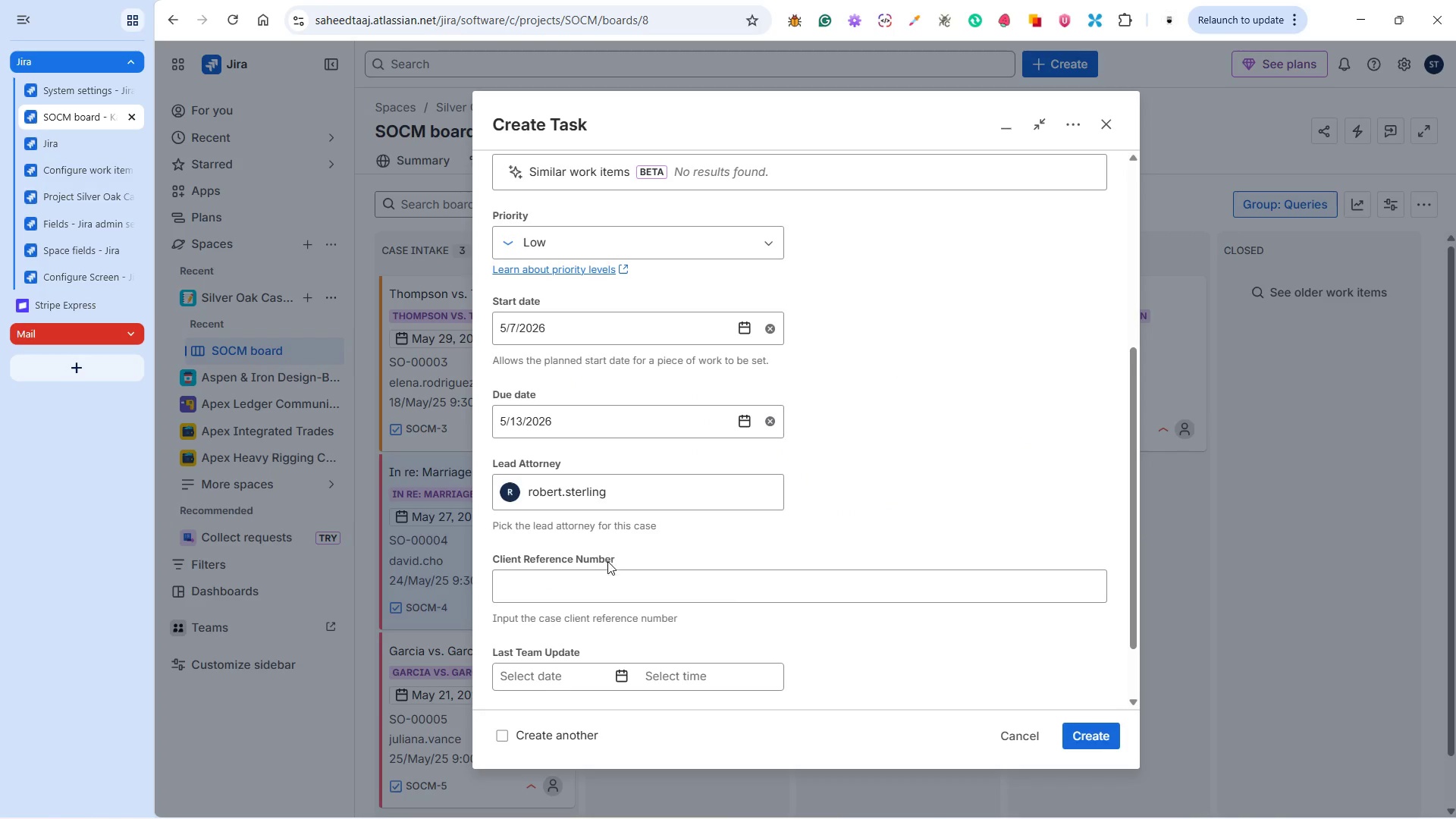 
left_click([609, 567])
 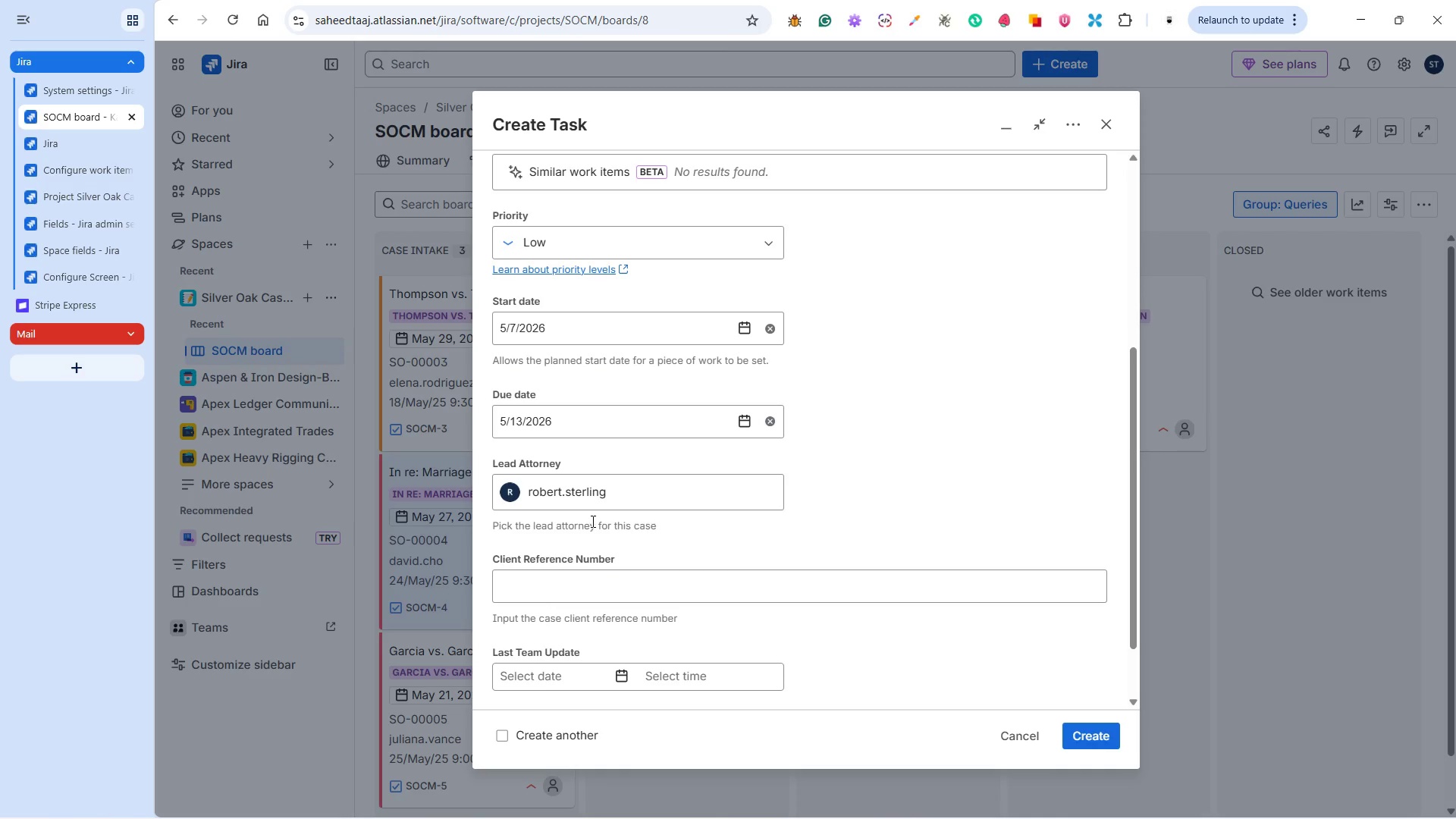 
wait(6.7)
 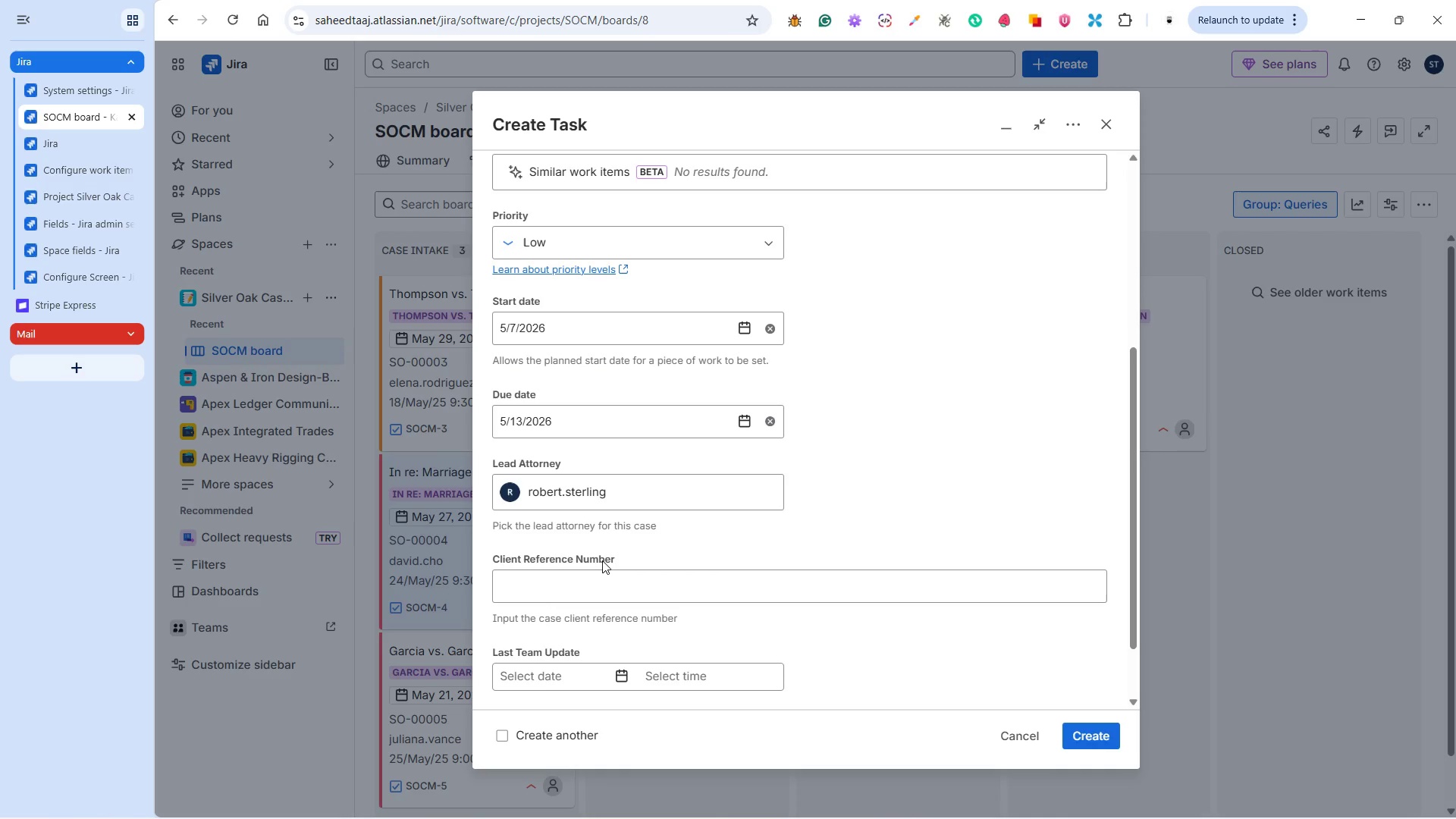 
left_click_drag(start_coordinate=[590, 519], to_coordinate=[588, 514])
 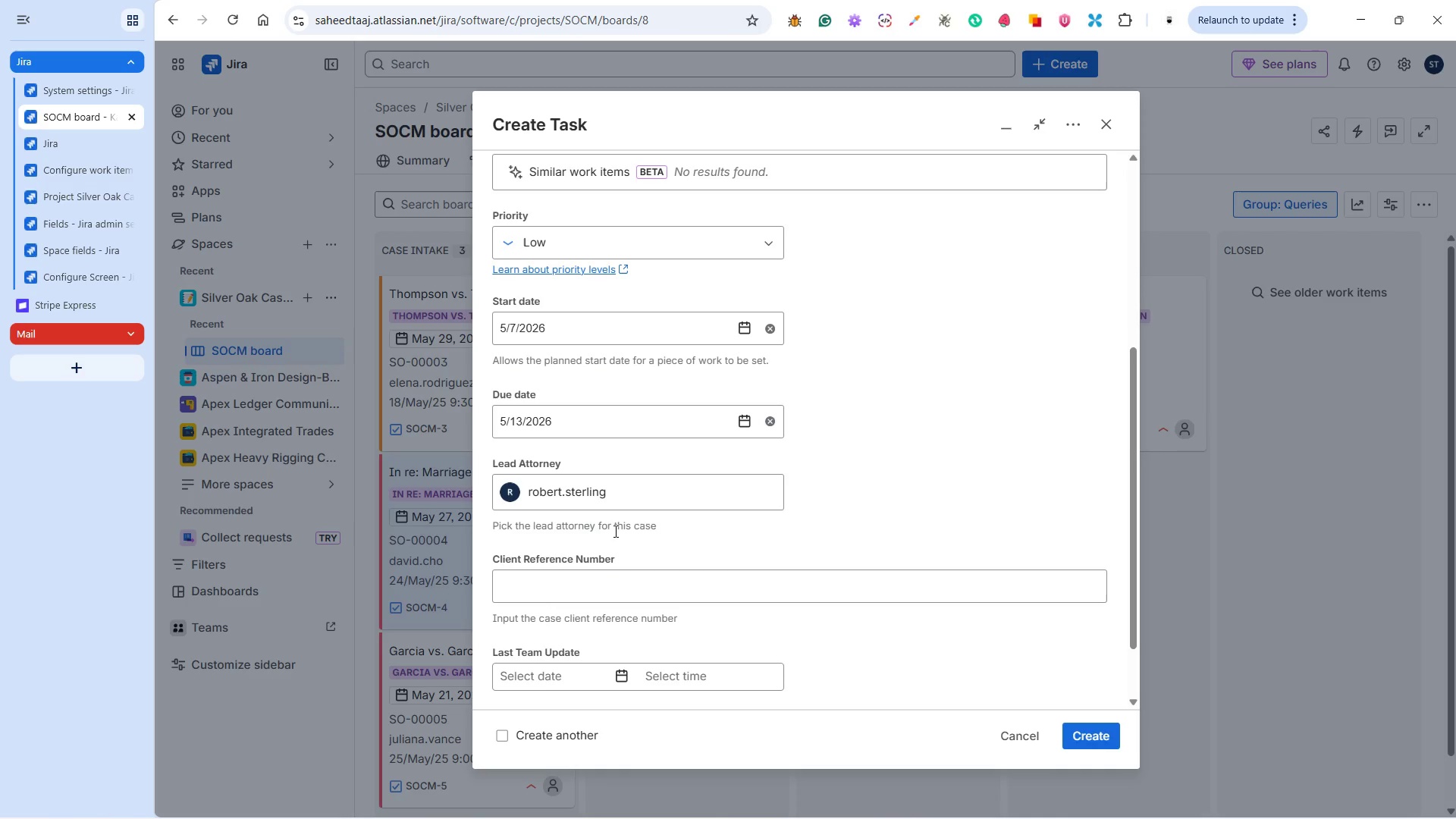 
left_click([620, 537])
 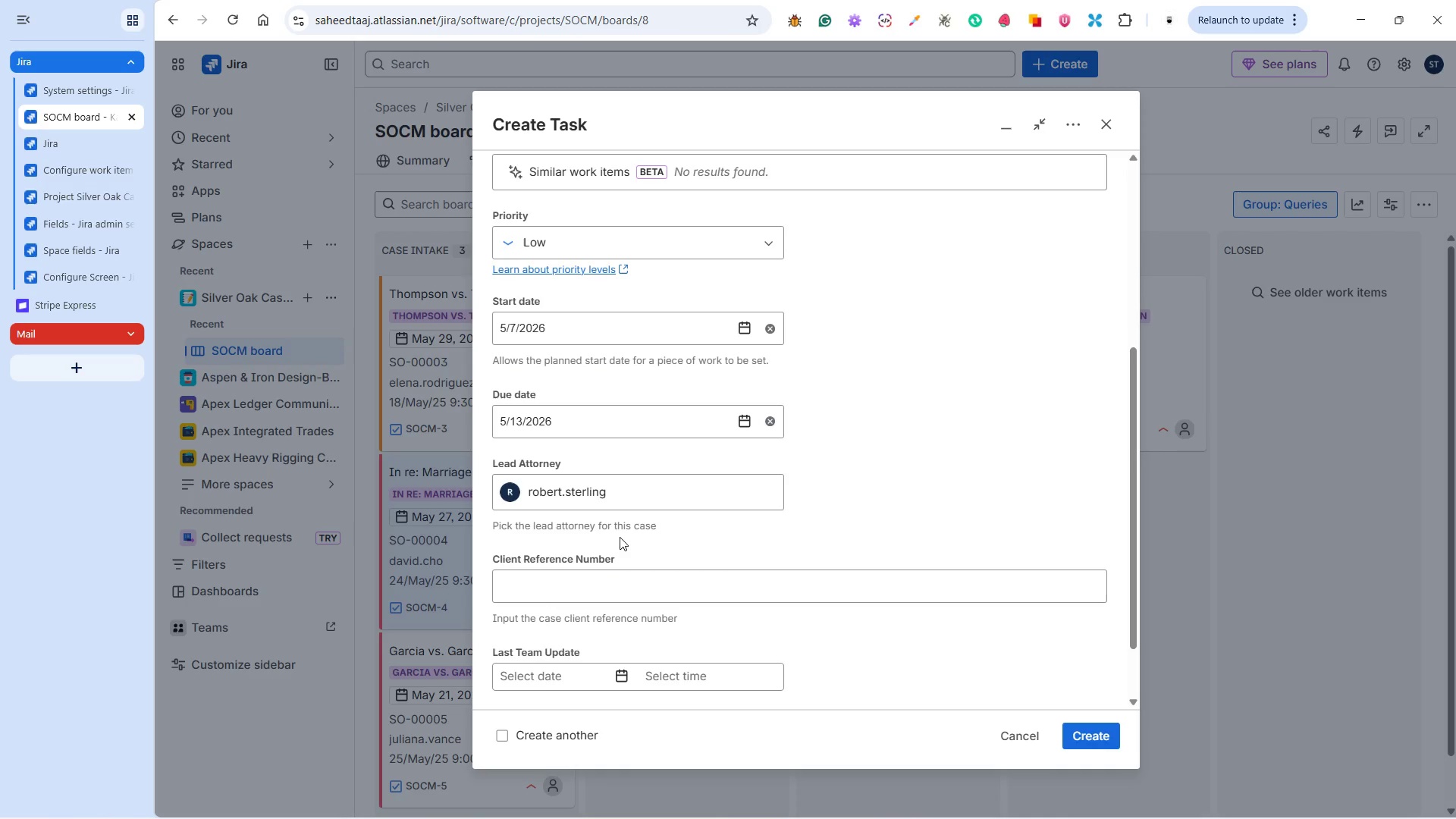 
key(Alt+Tab)
 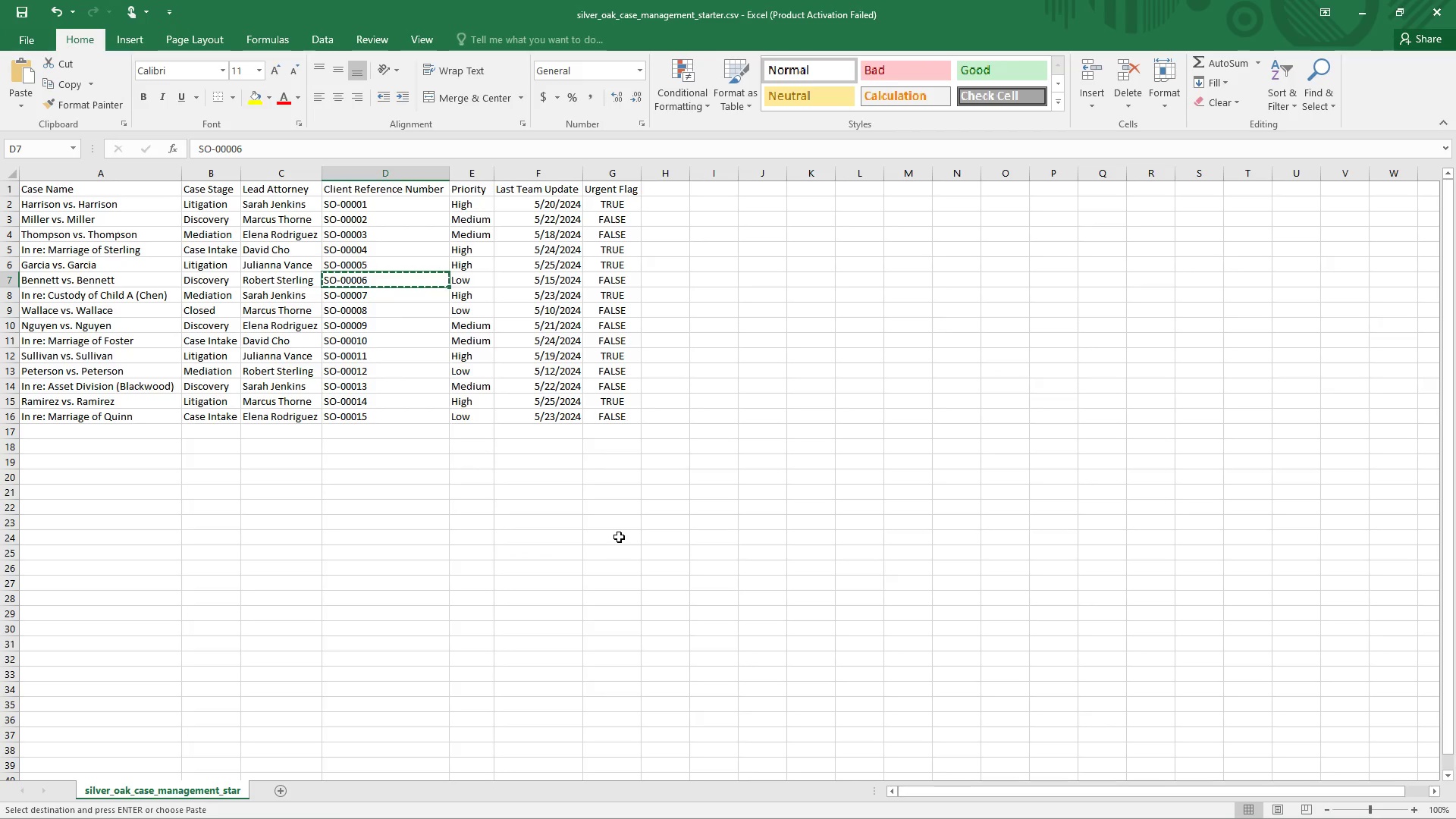 
key(Alt+Tab)
 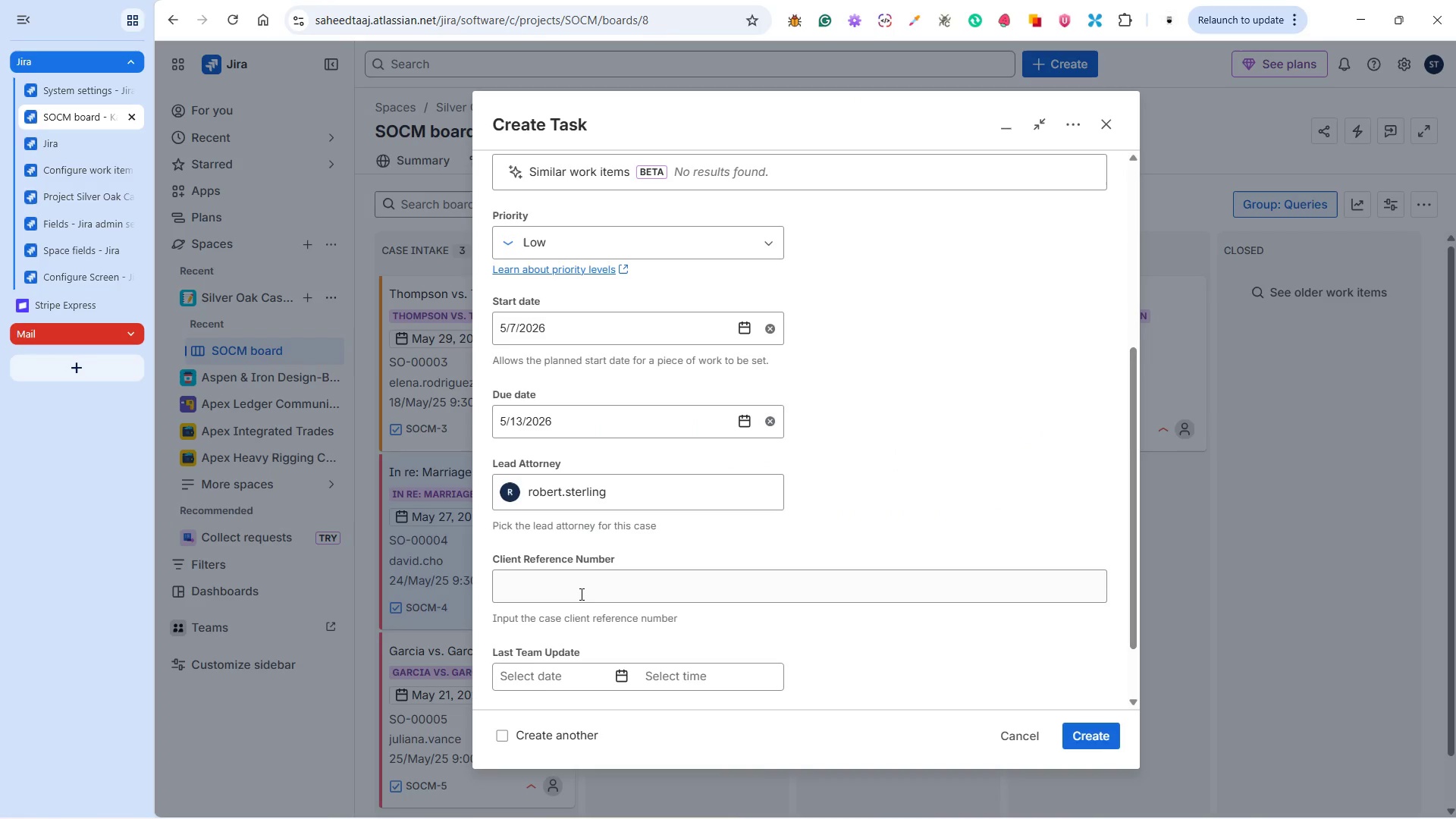 
left_click([580, 595])
 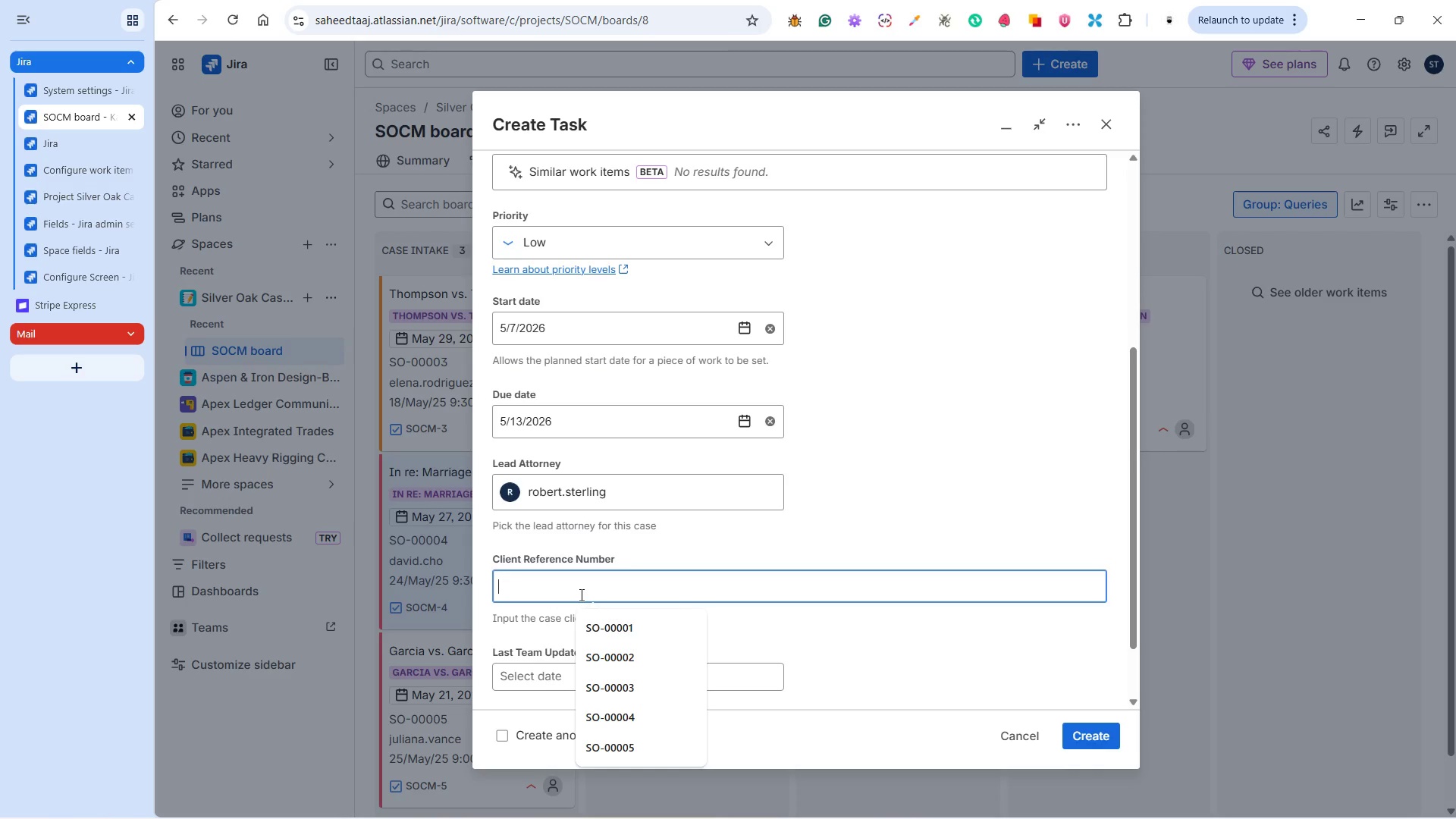 
hold_key(key=ControlLeft, duration=0.33)
 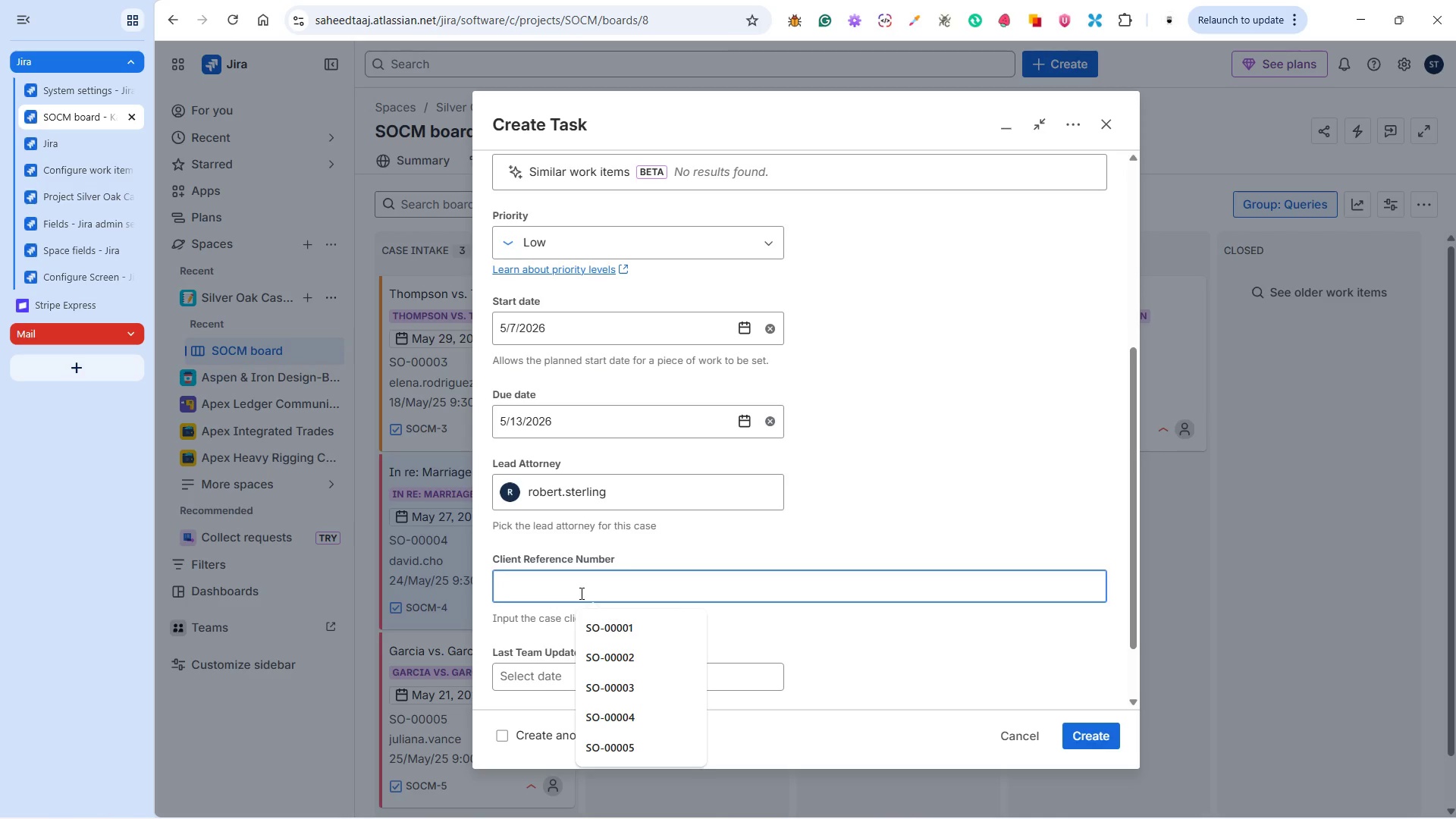 
key(Control+V)
 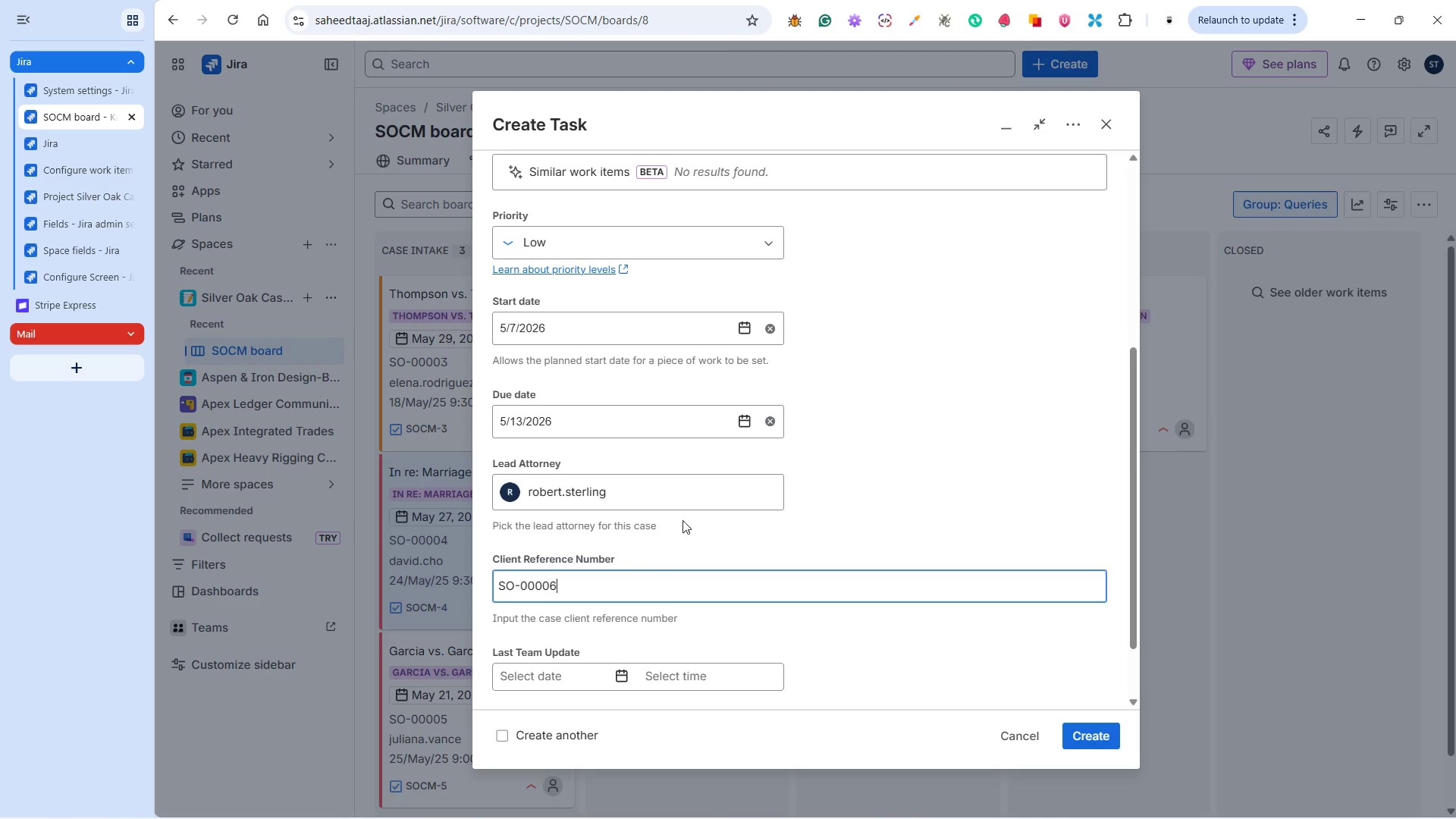 
scroll: coordinate [686, 521], scroll_direction: up, amount: 4.0
 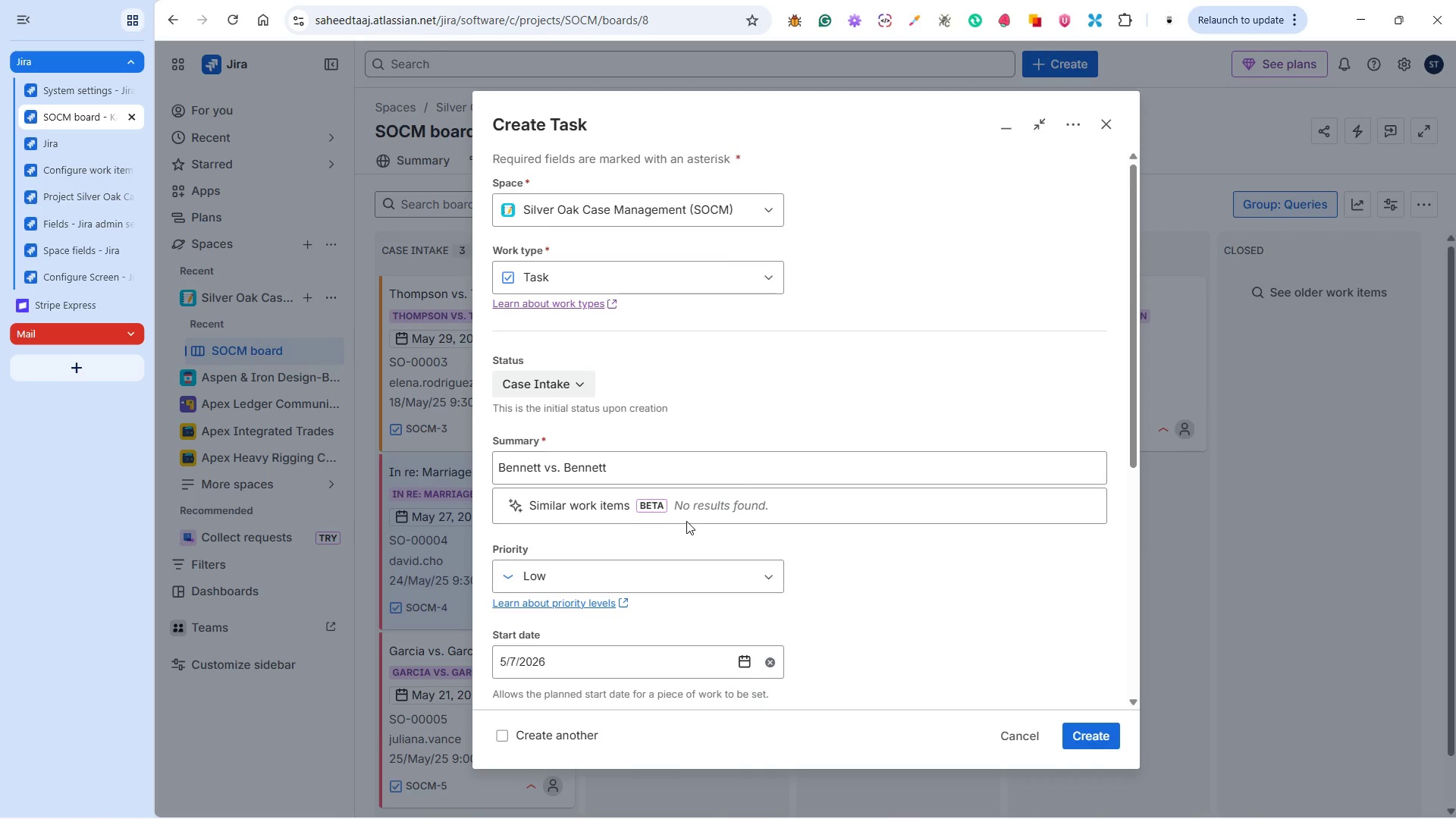 
scroll: coordinate [686, 521], scroll_direction: down, amount: 2.0
 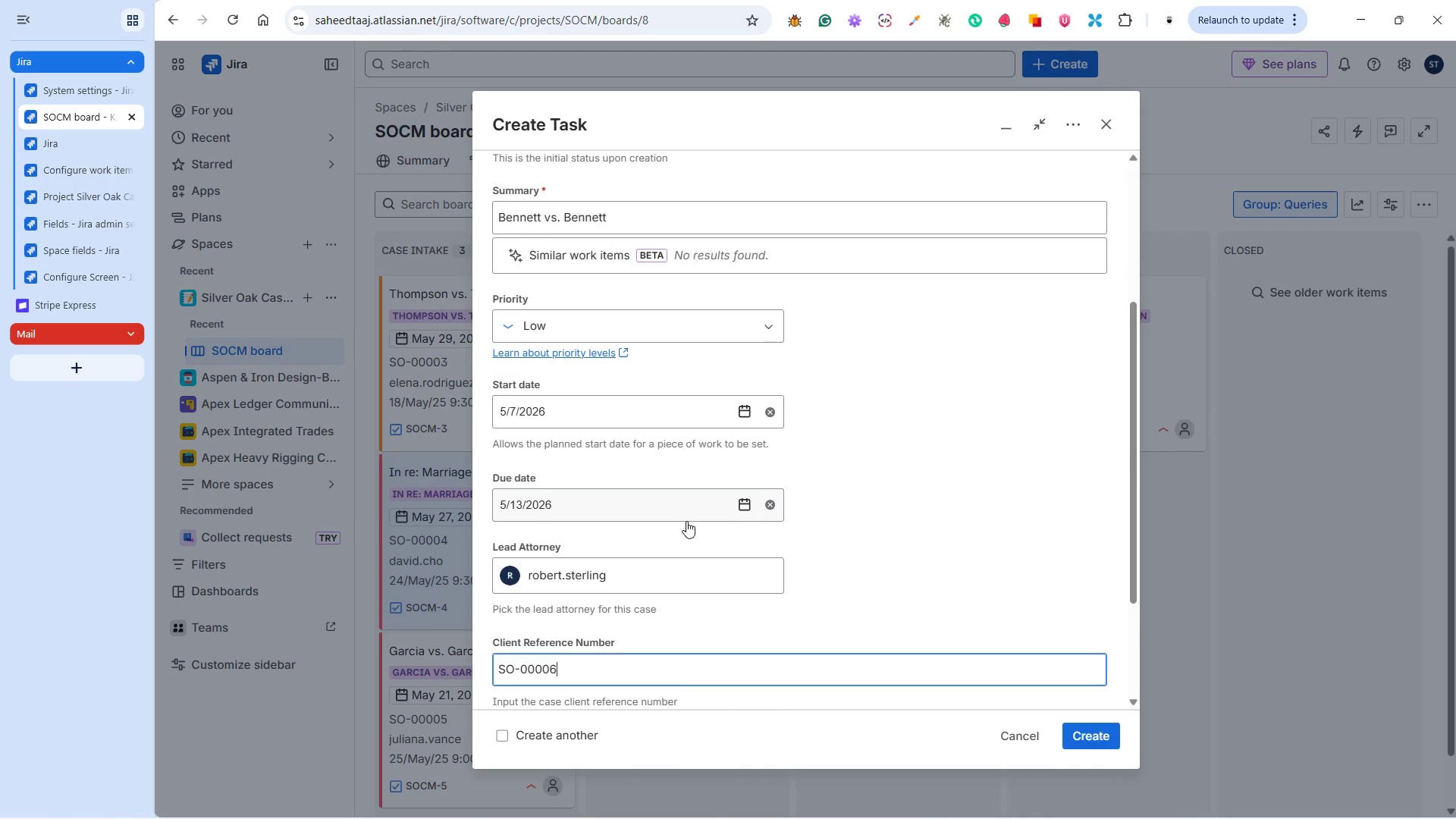 
scroll: coordinate [686, 521], scroll_direction: up, amount: 1.0
 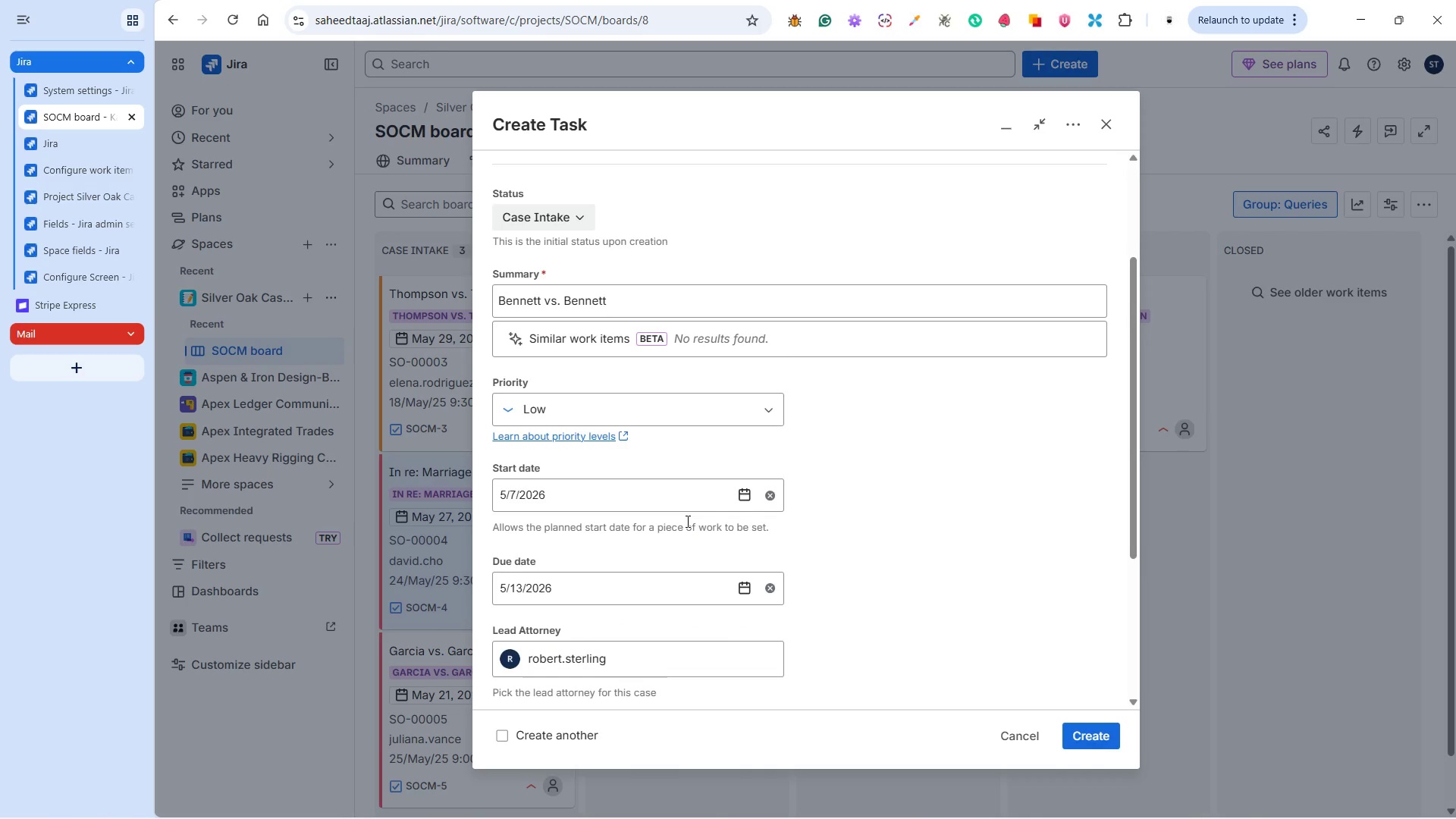 
scroll: coordinate [686, 521], scroll_direction: down, amount: 4.0
 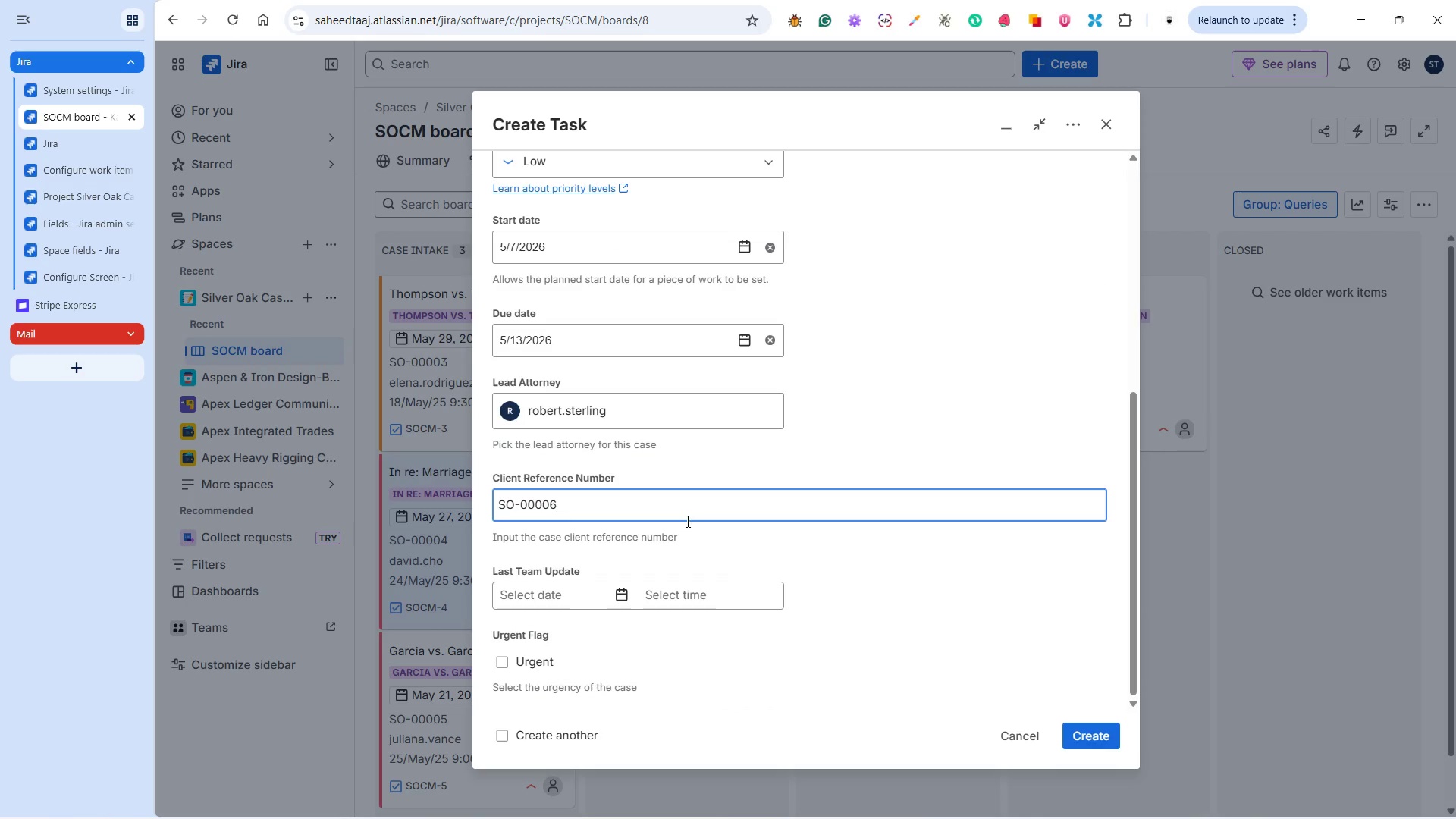 
key(Alt+Tab)
 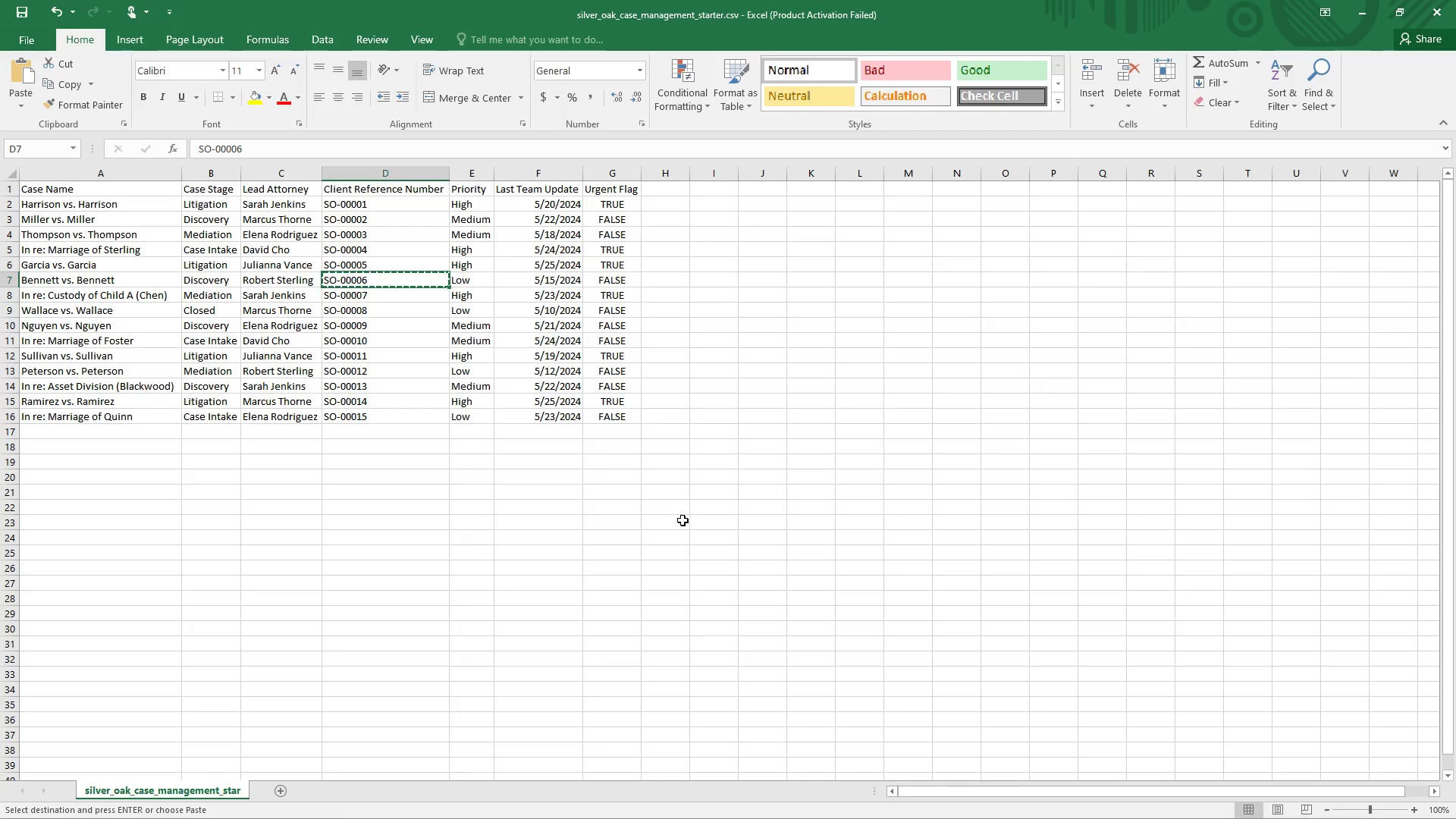 
key(Alt+Tab)
 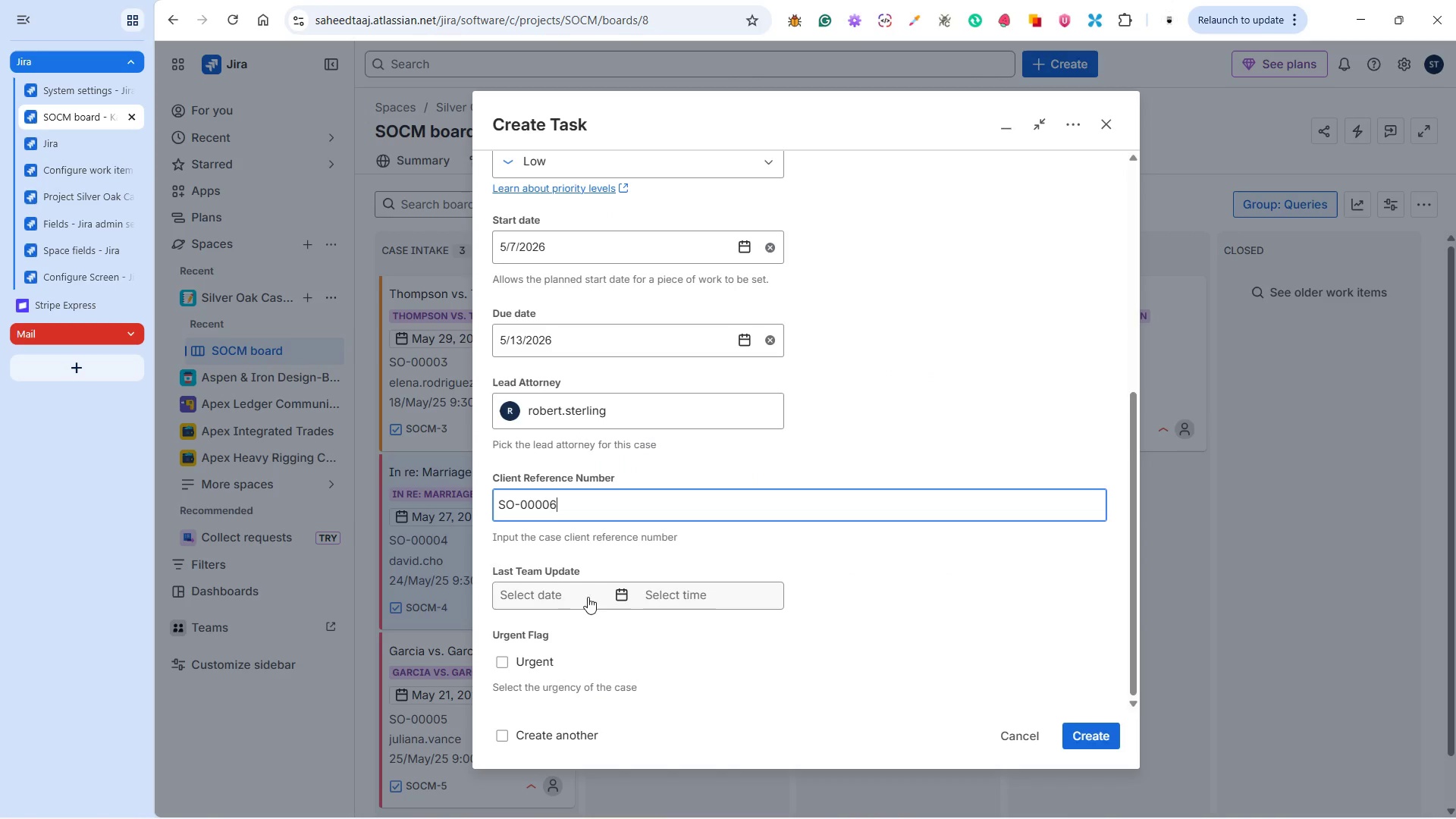 
left_click([573, 603])
 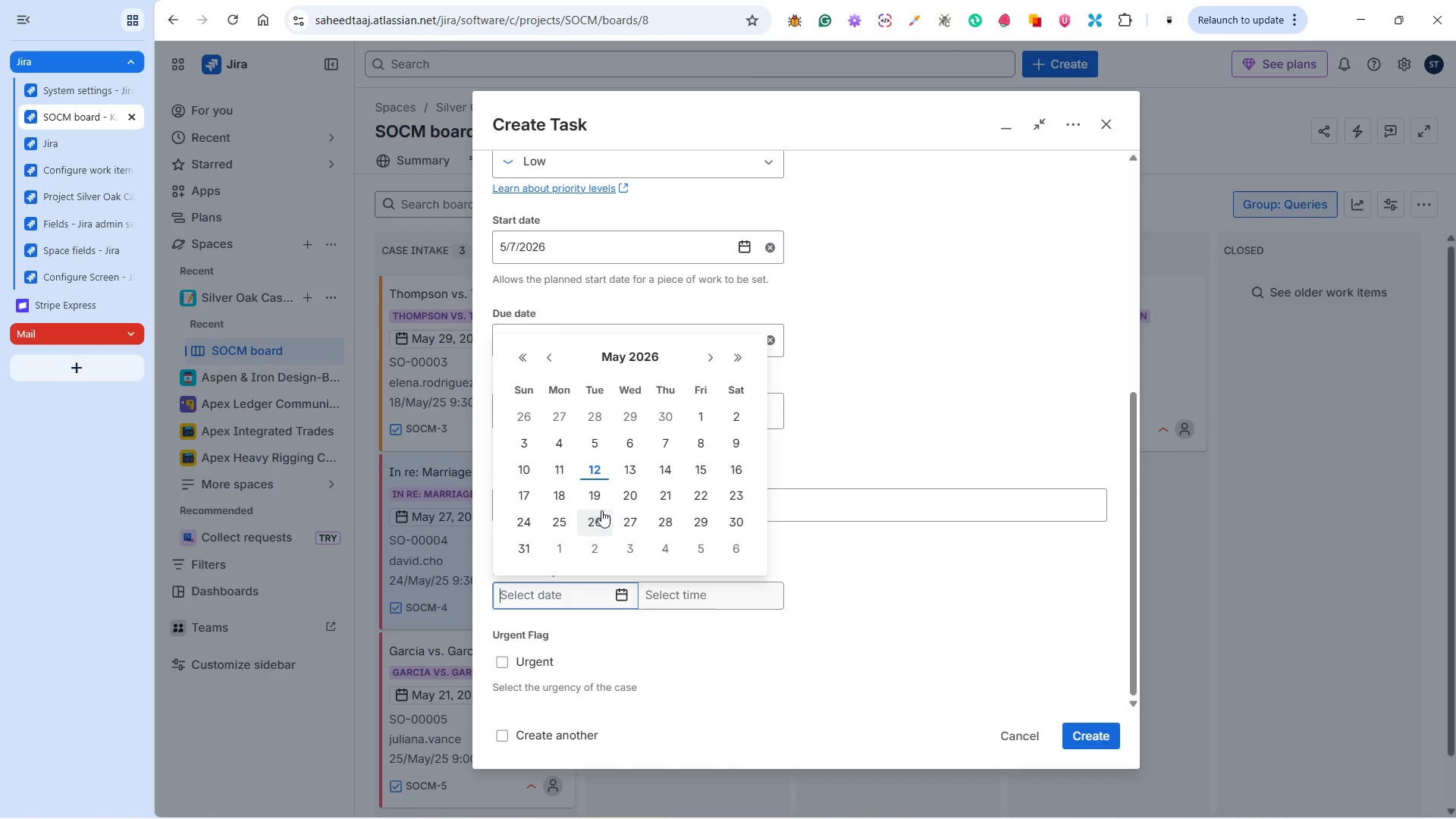 
key(Alt+Tab)
 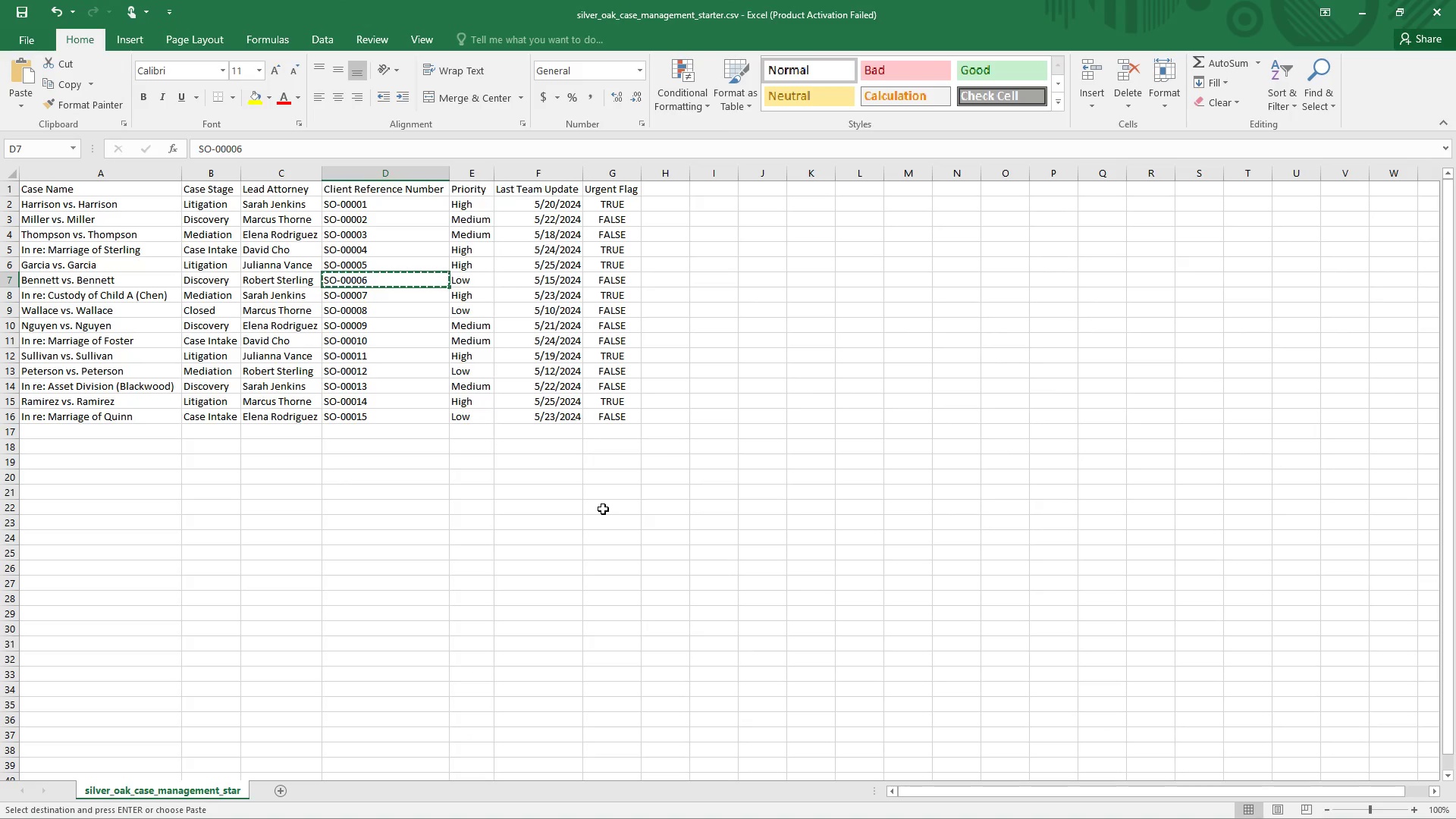 
key(Alt+Tab)
 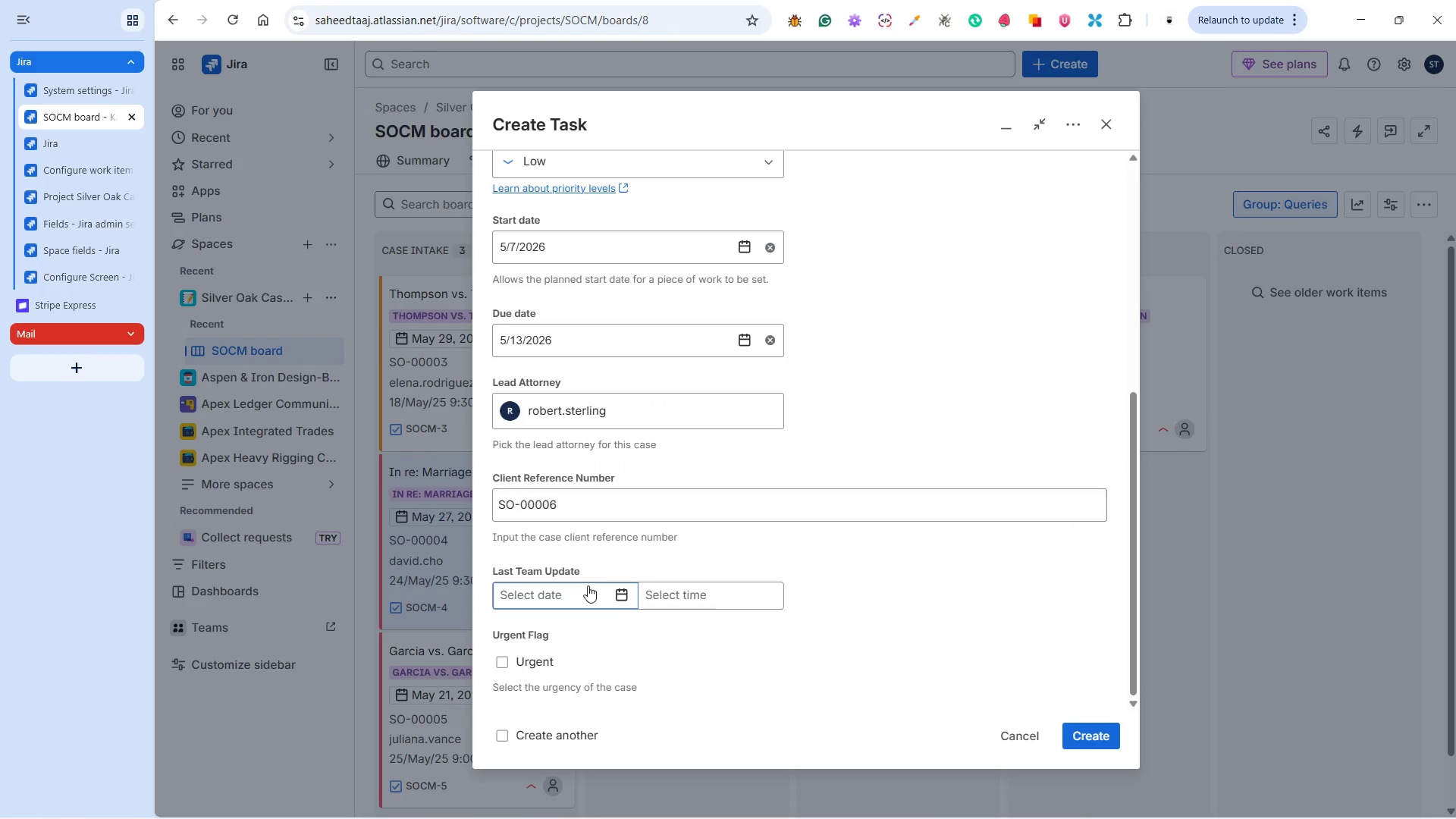 
left_click([582, 593])
 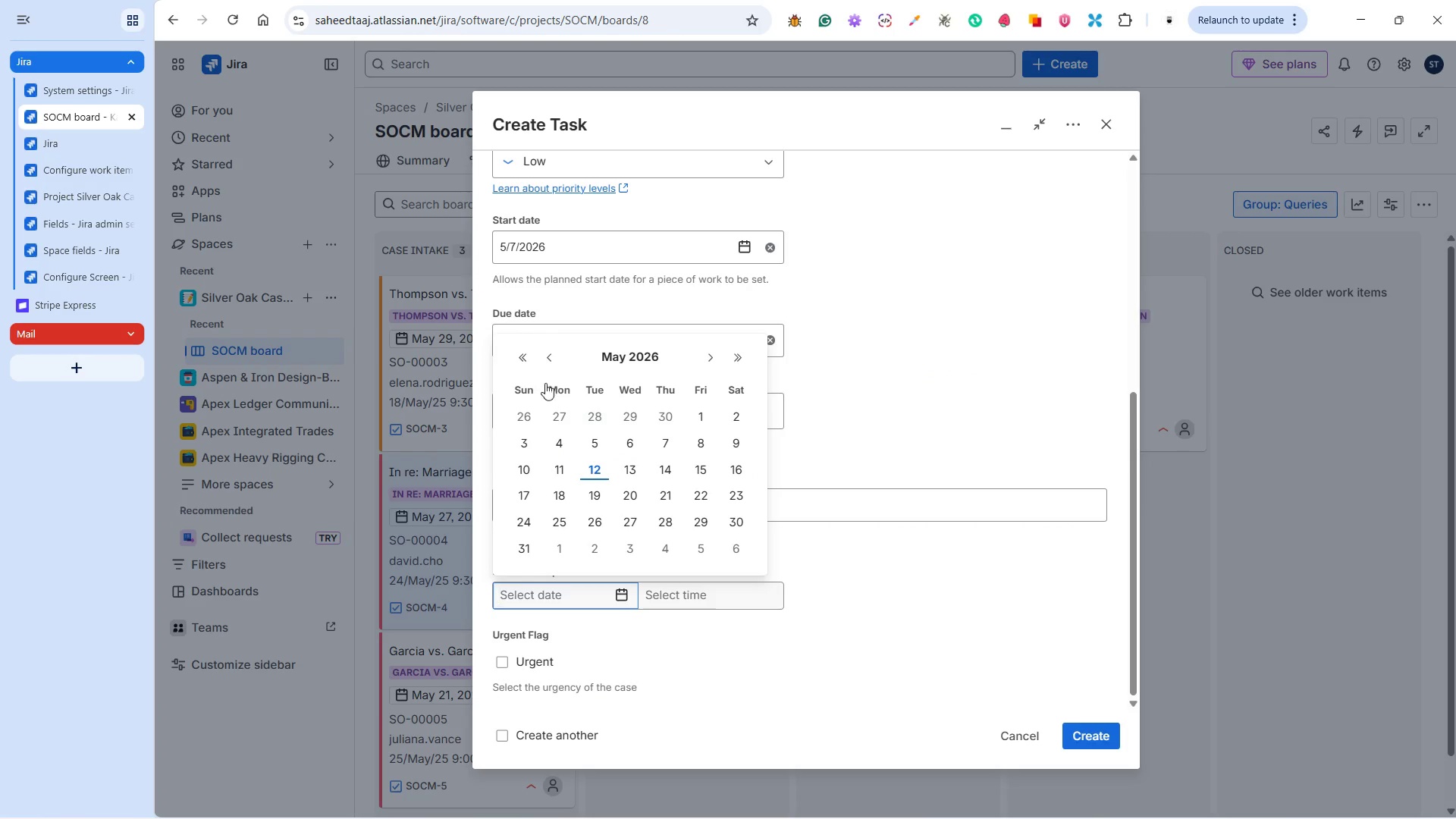 
left_click([519, 355])
 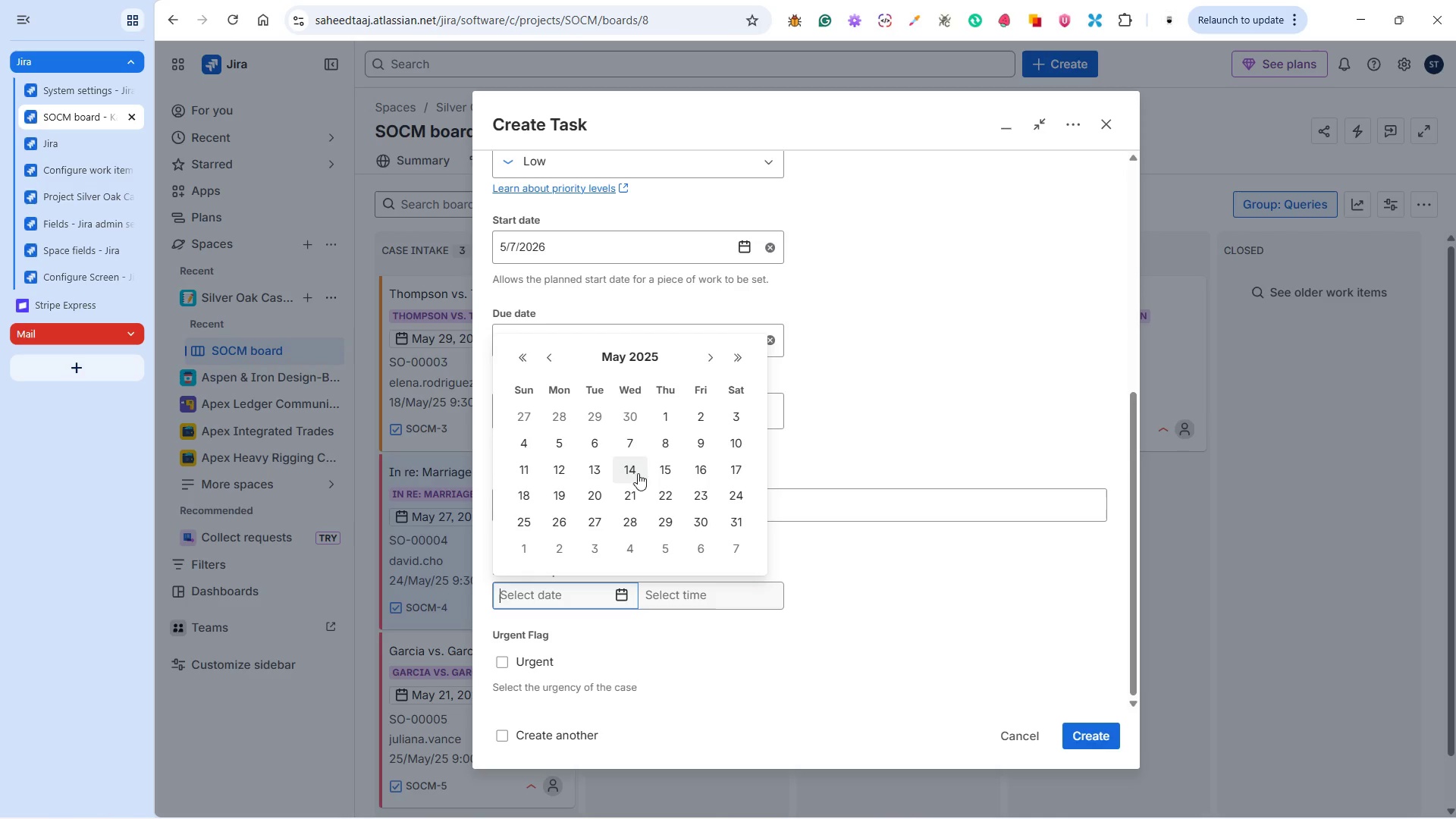 
left_click([662, 473])
 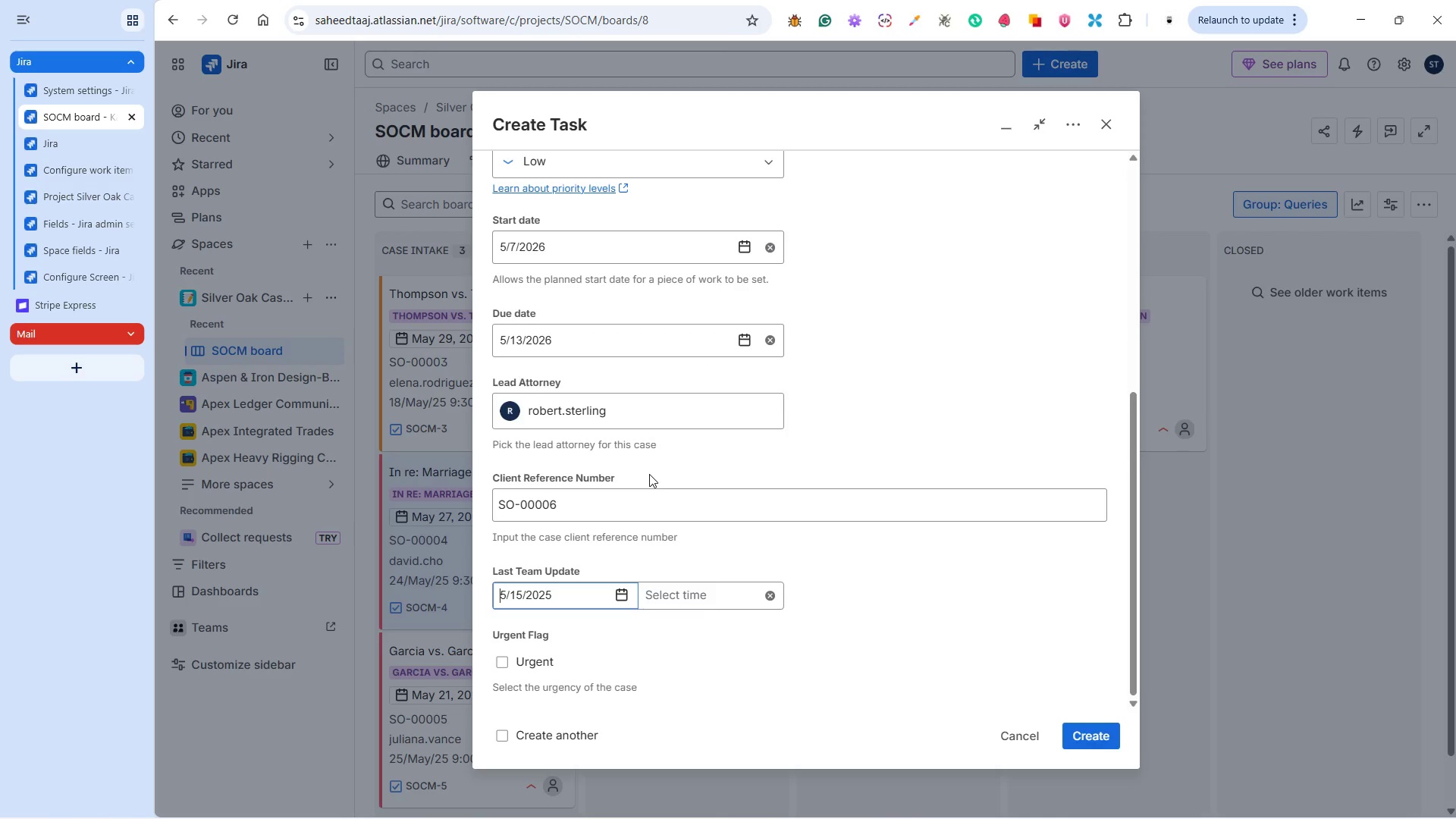 
wait(7.49)
 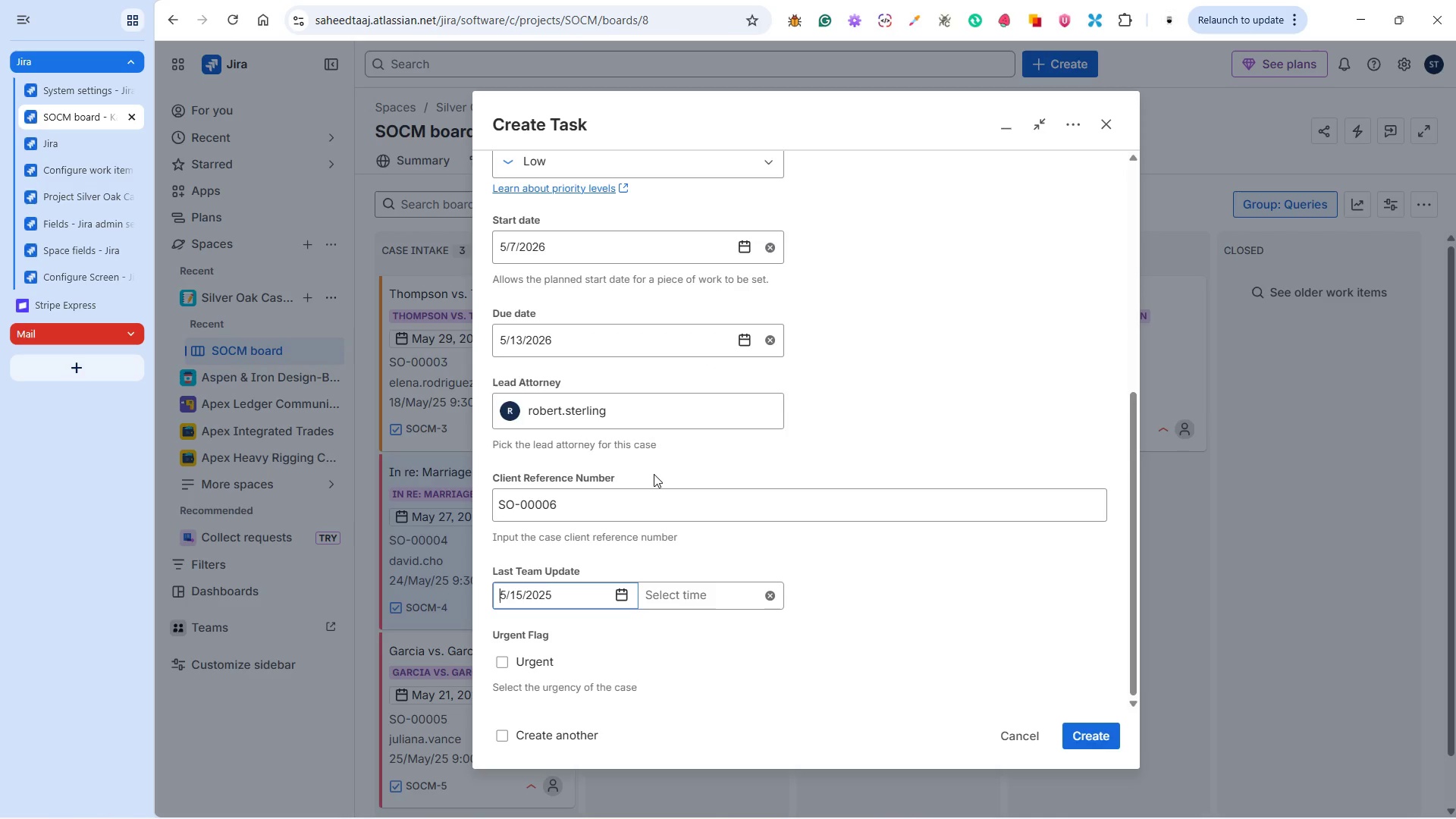 
left_click([674, 595])
 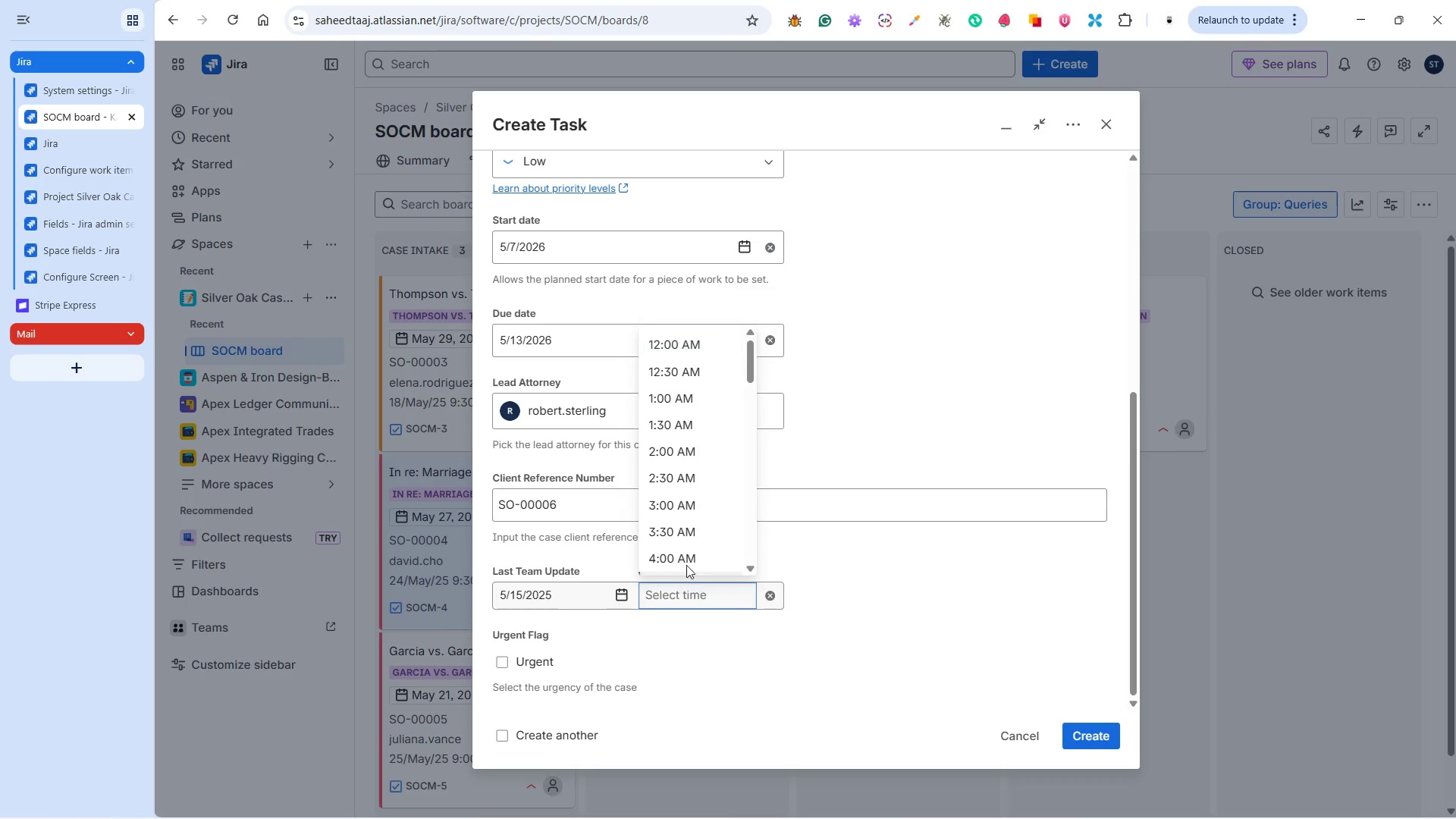 
scroll: coordinate [686, 559], scroll_direction: down, amount: 5.0
 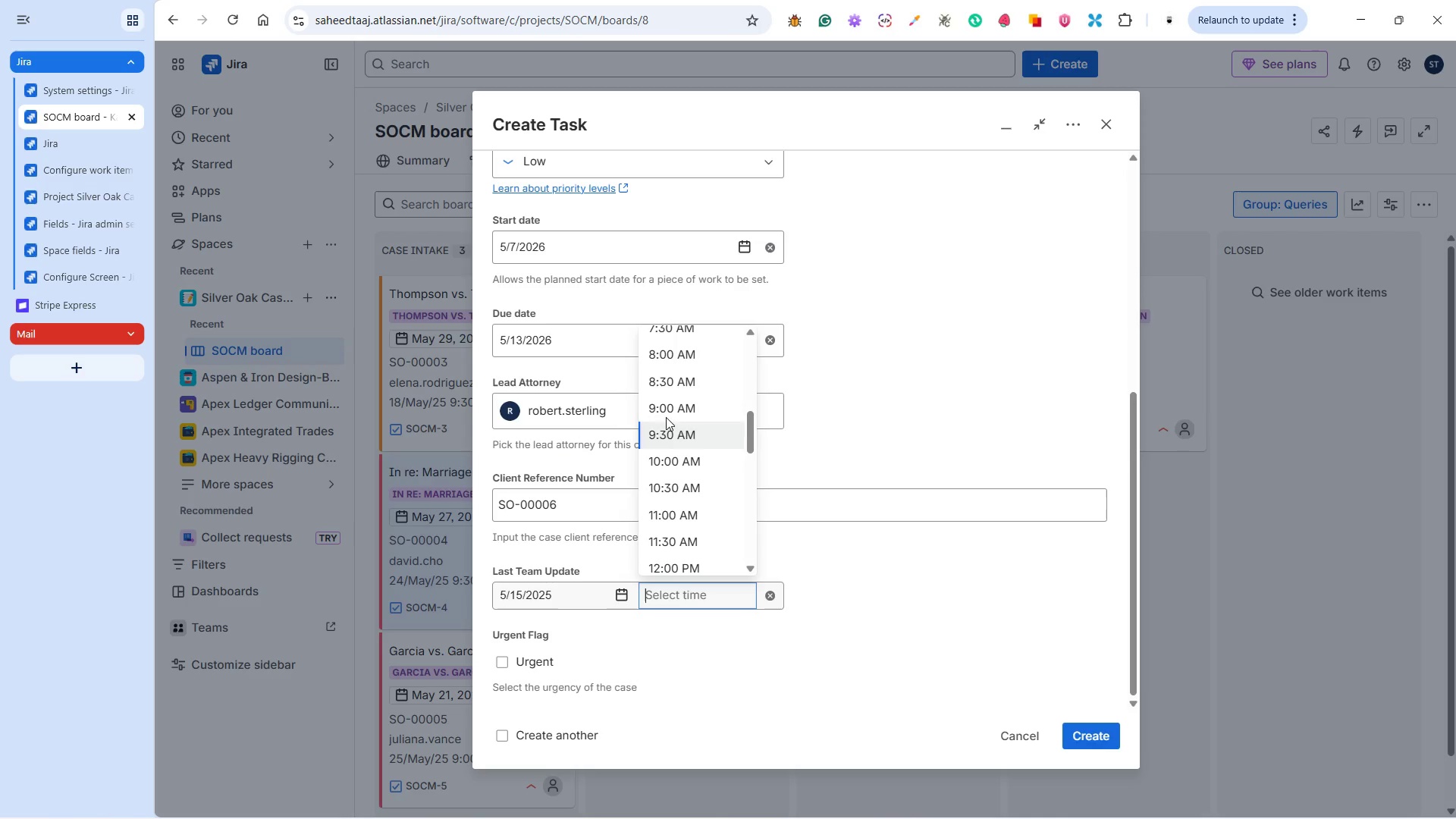 
left_click([666, 415])
 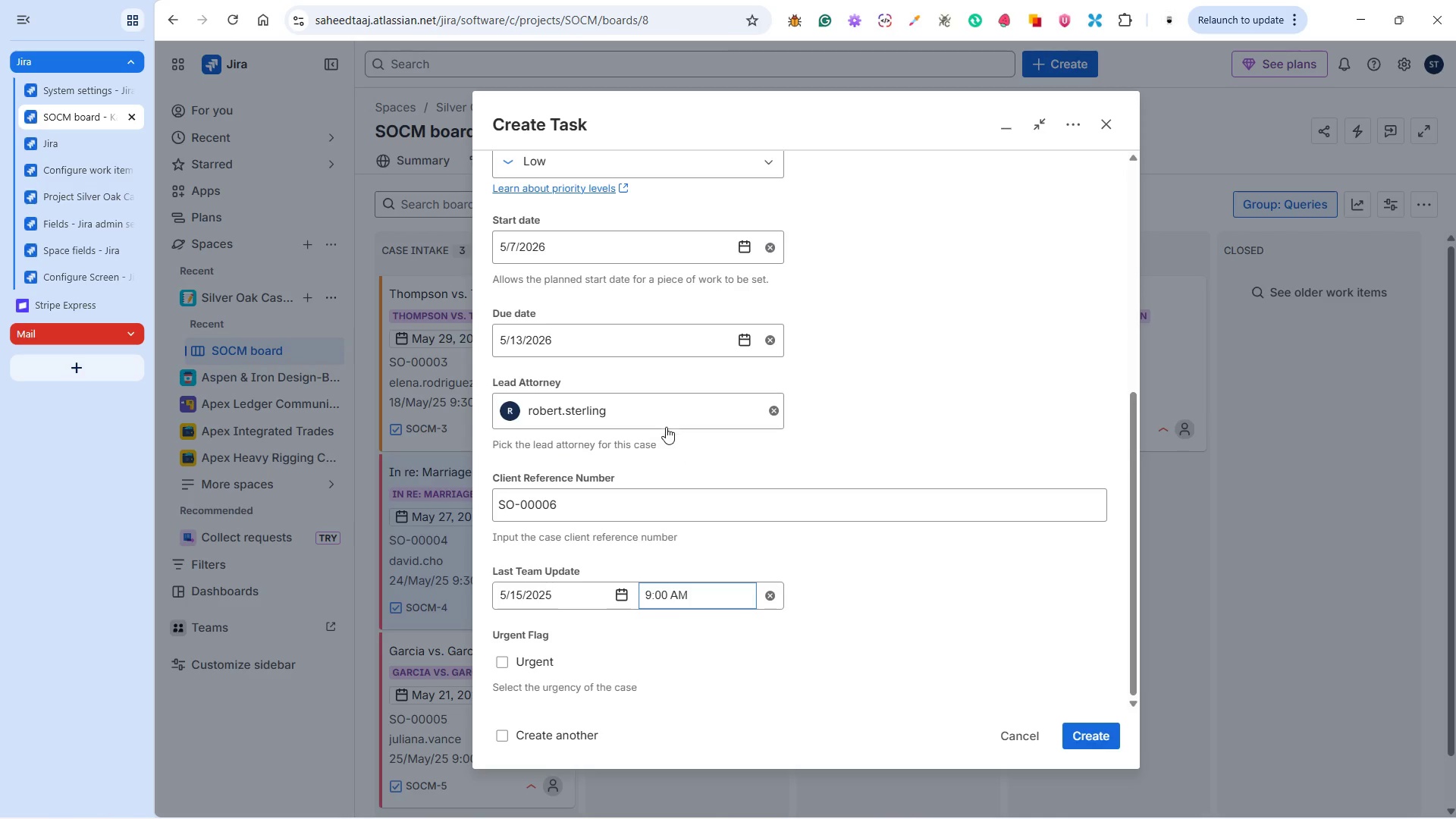 
wait(5.44)
 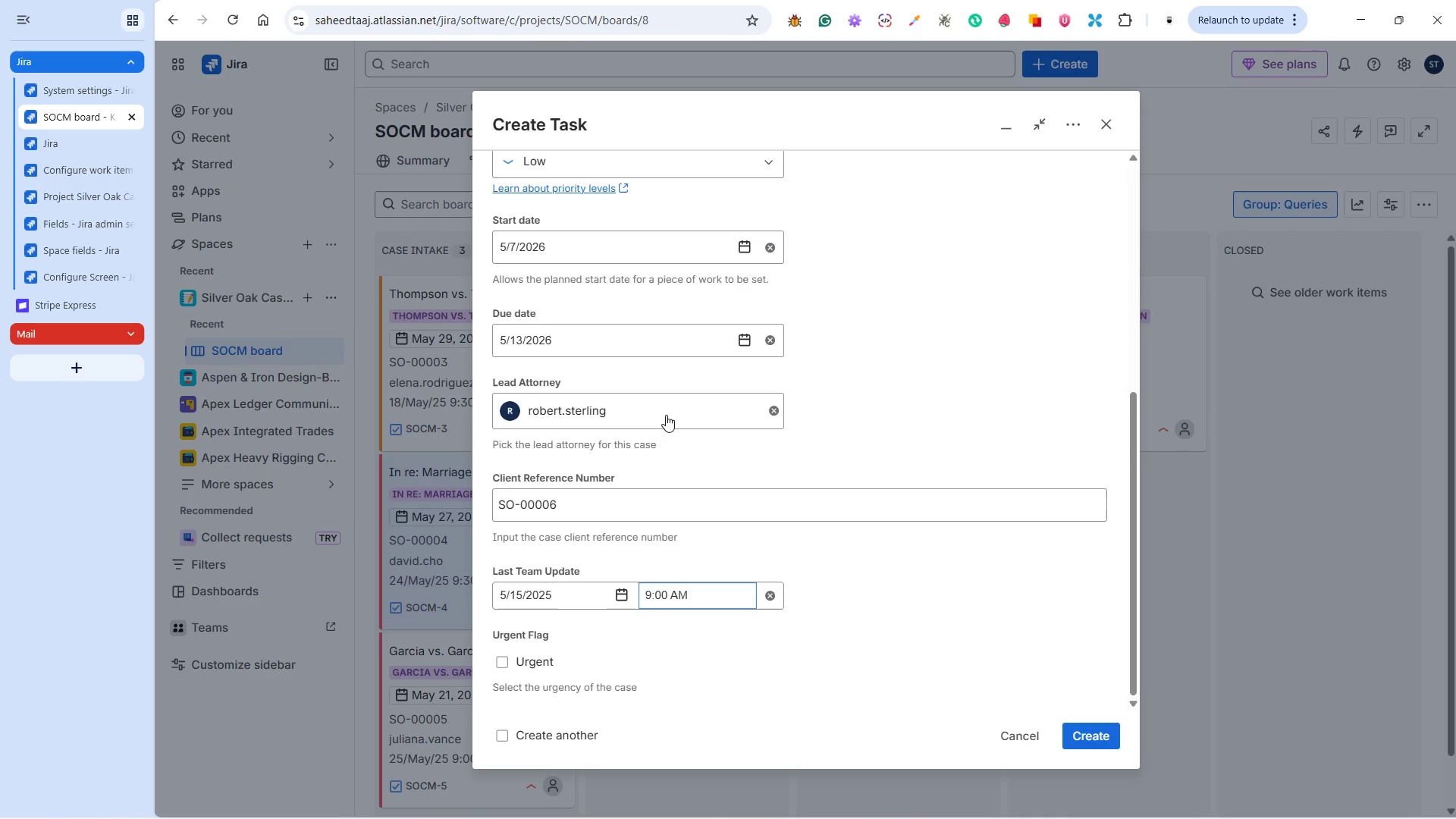 
key(Alt+Tab)
 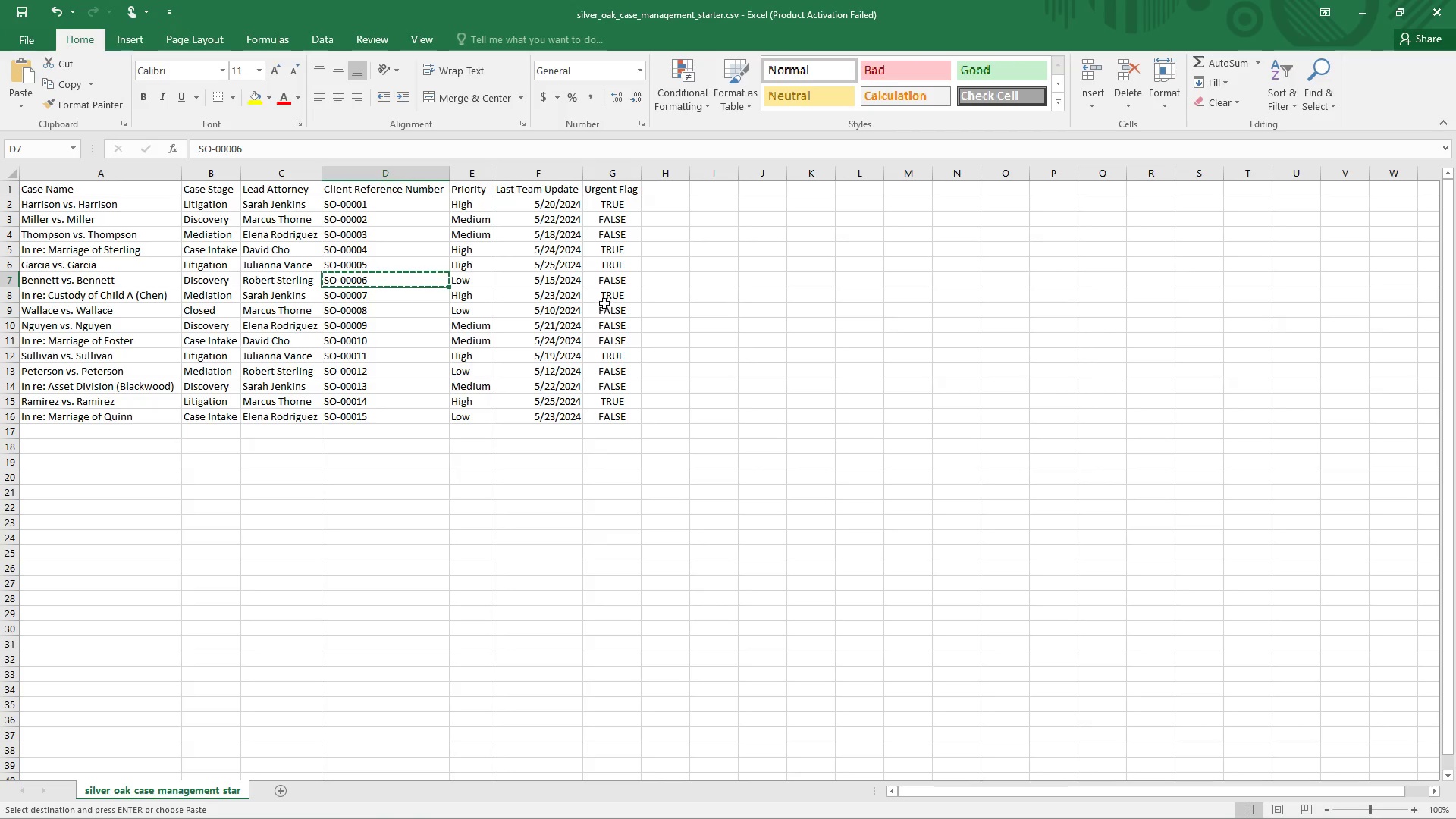 
left_click([608, 284])
 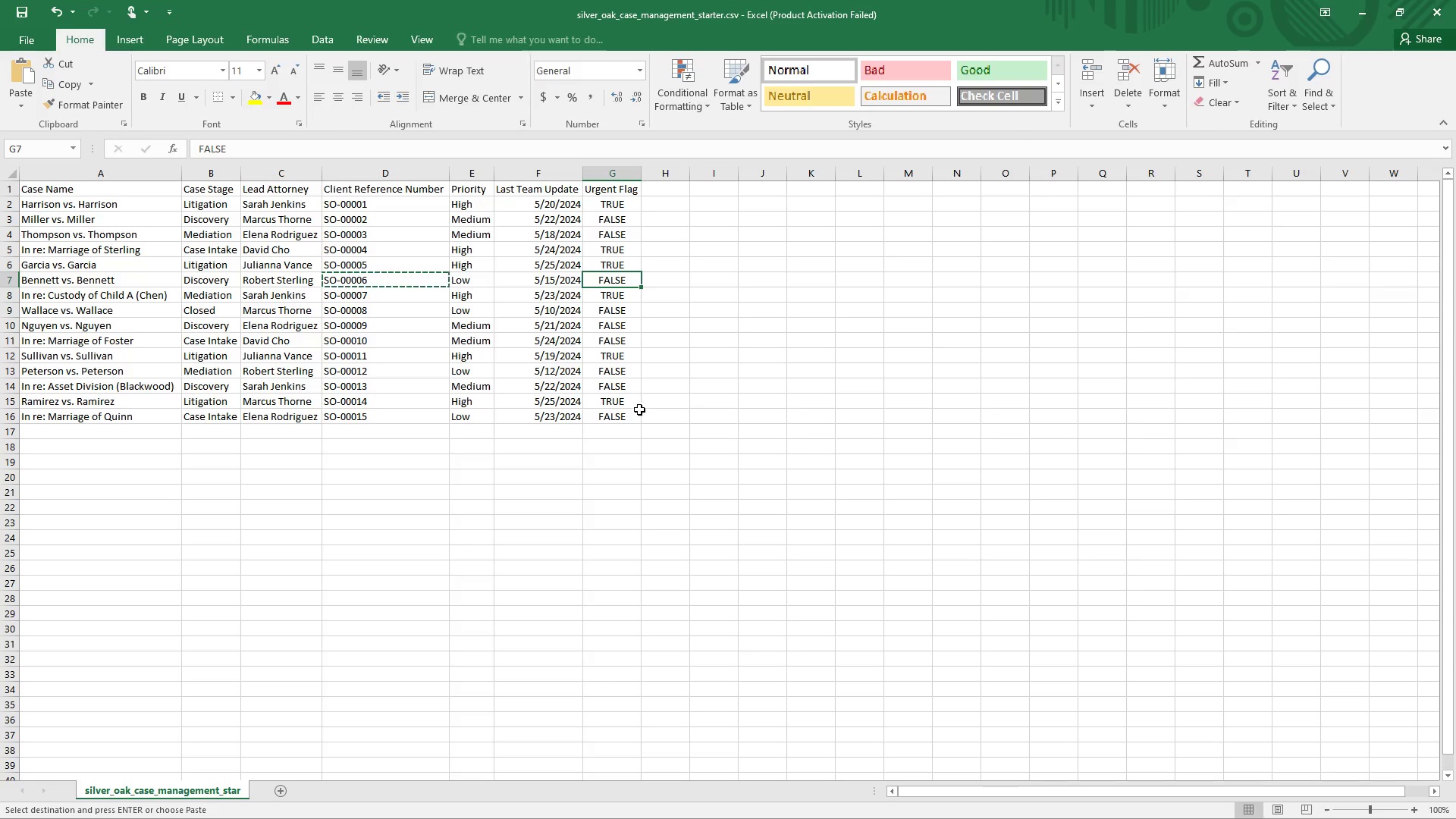 
key(Alt+Tab)
 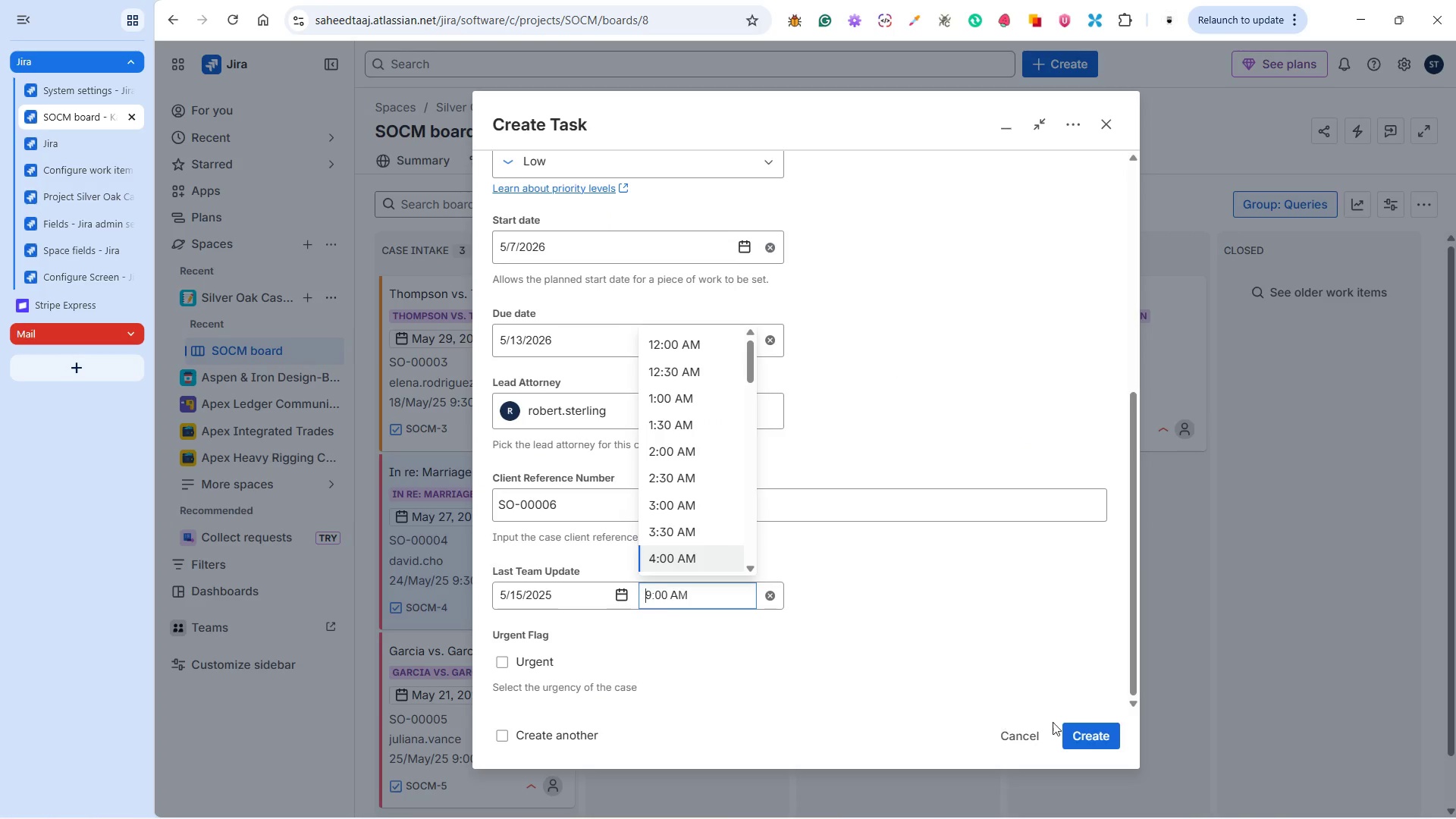 
left_click([1089, 727])
 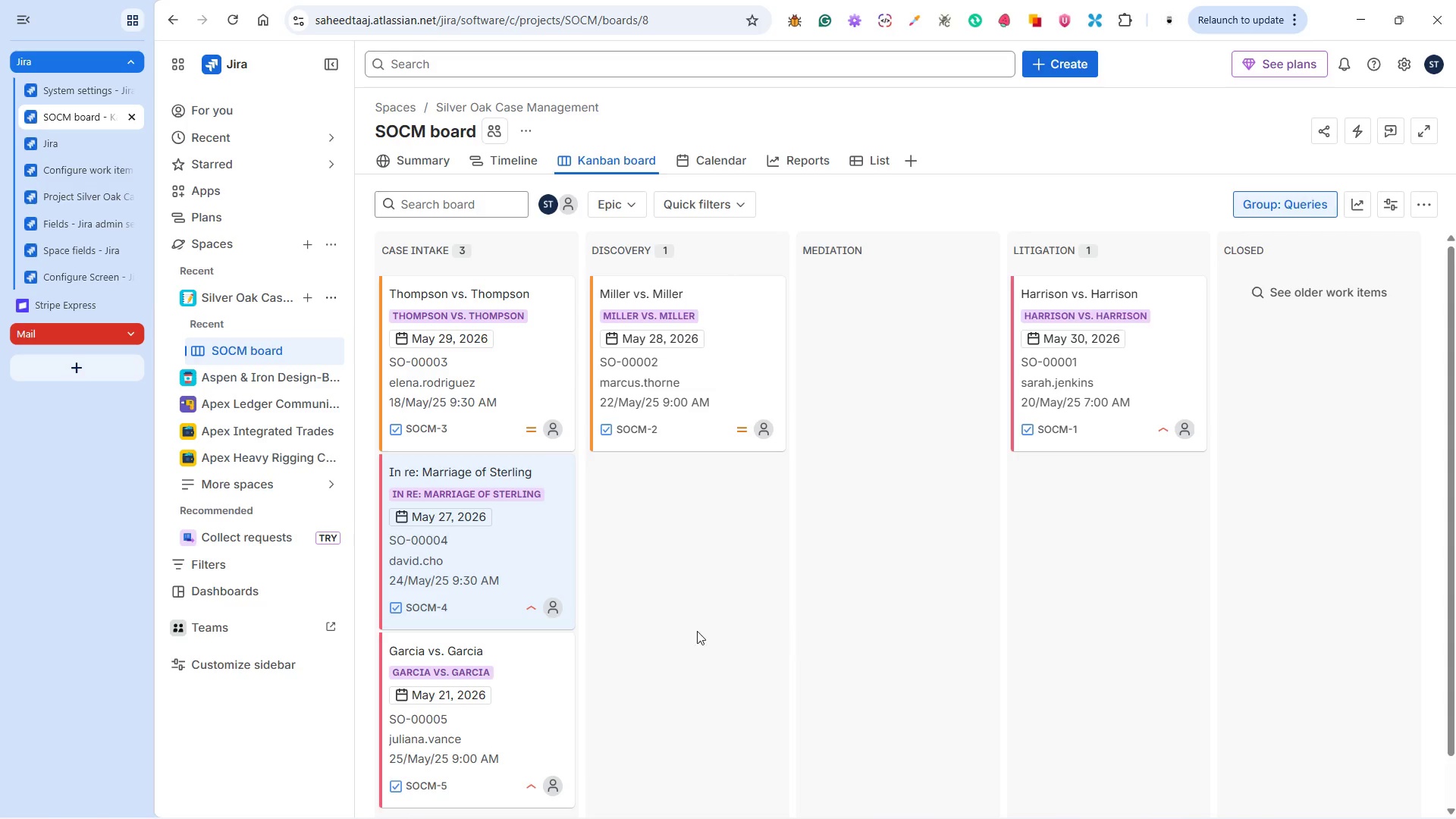 
scroll: coordinate [686, 676], scroll_direction: down, amount: 7.0
 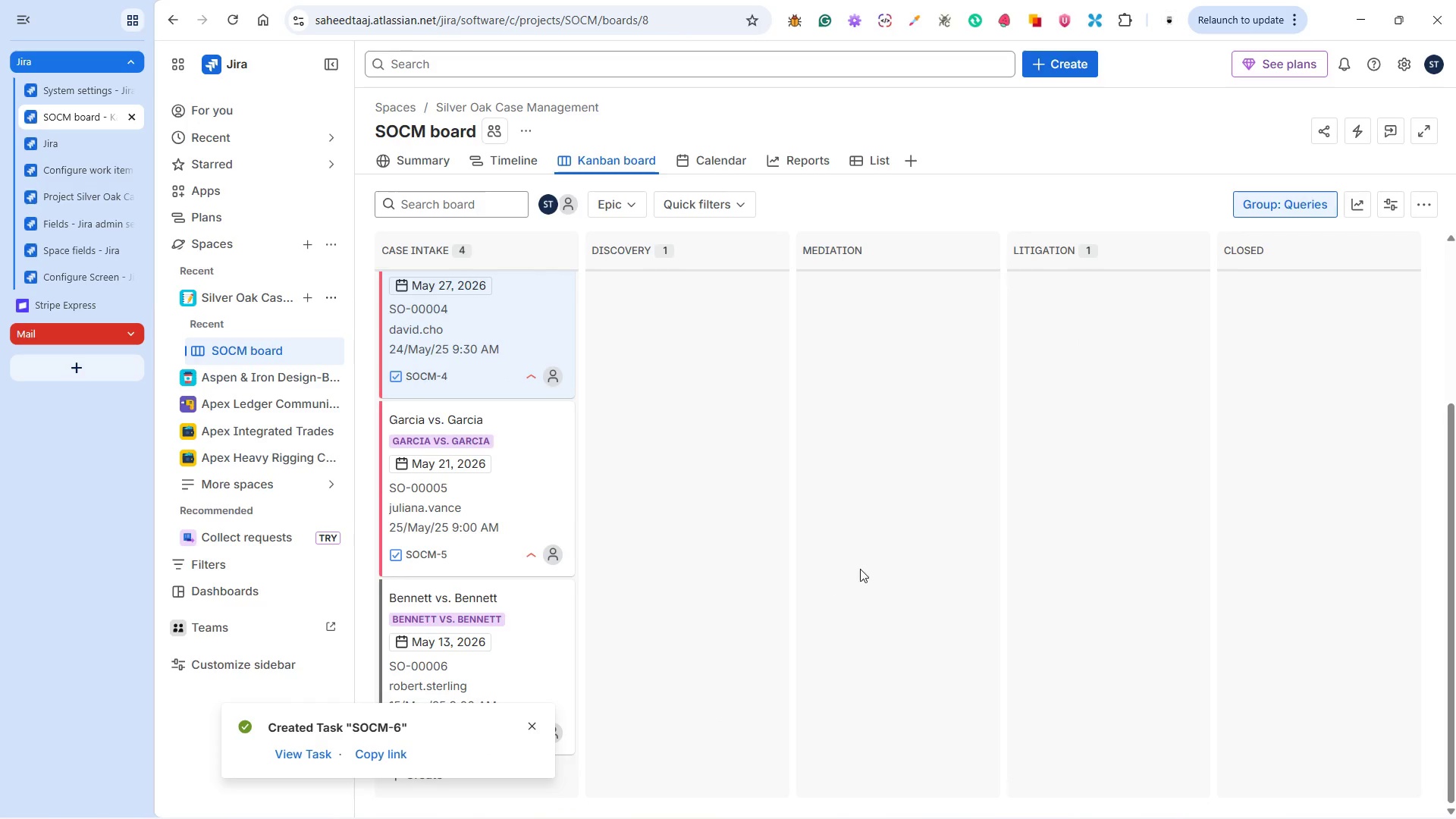 
scroll: coordinate [868, 576], scroll_direction: up, amount: 3.0
 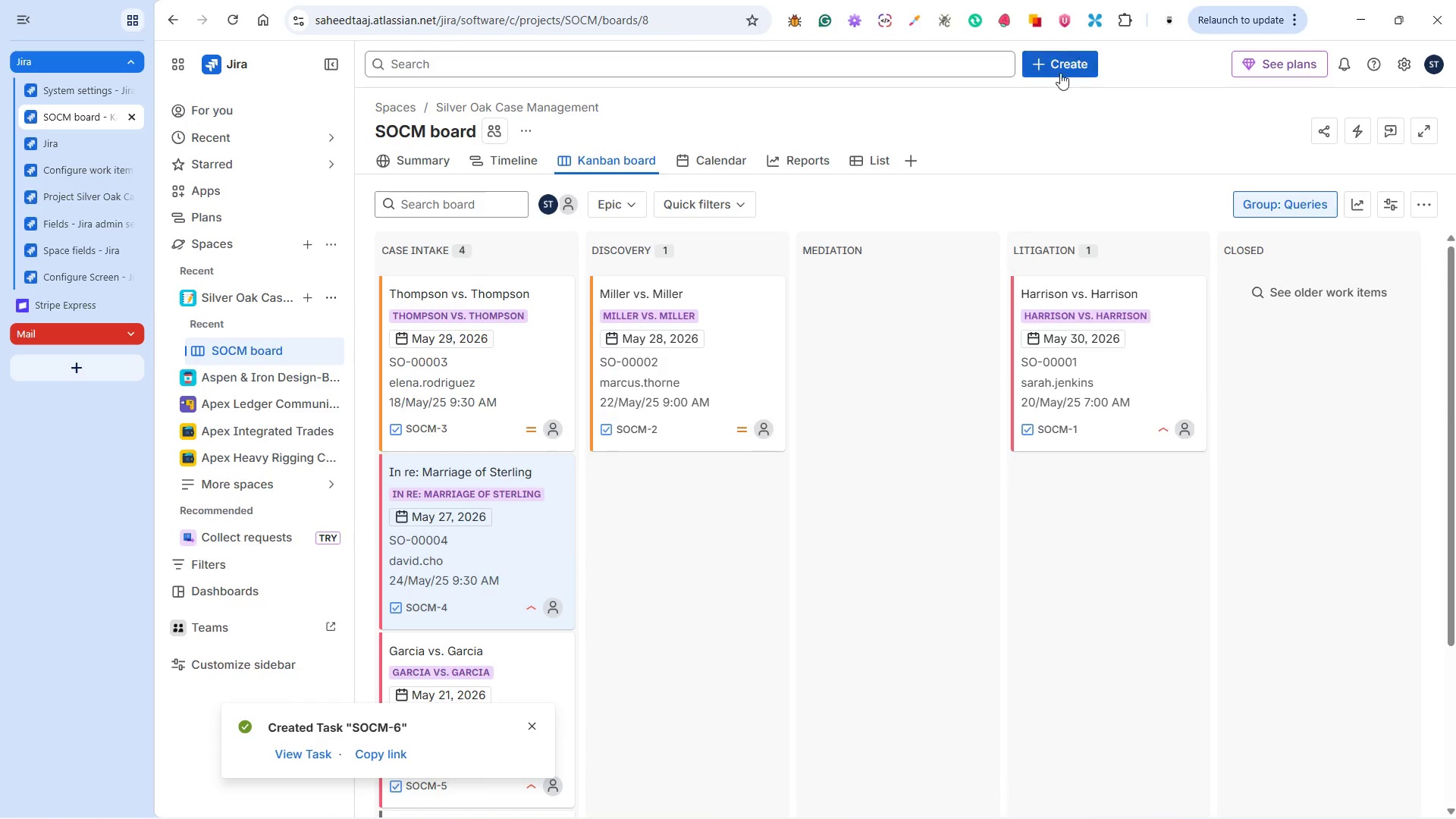 
left_click([1060, 60])
 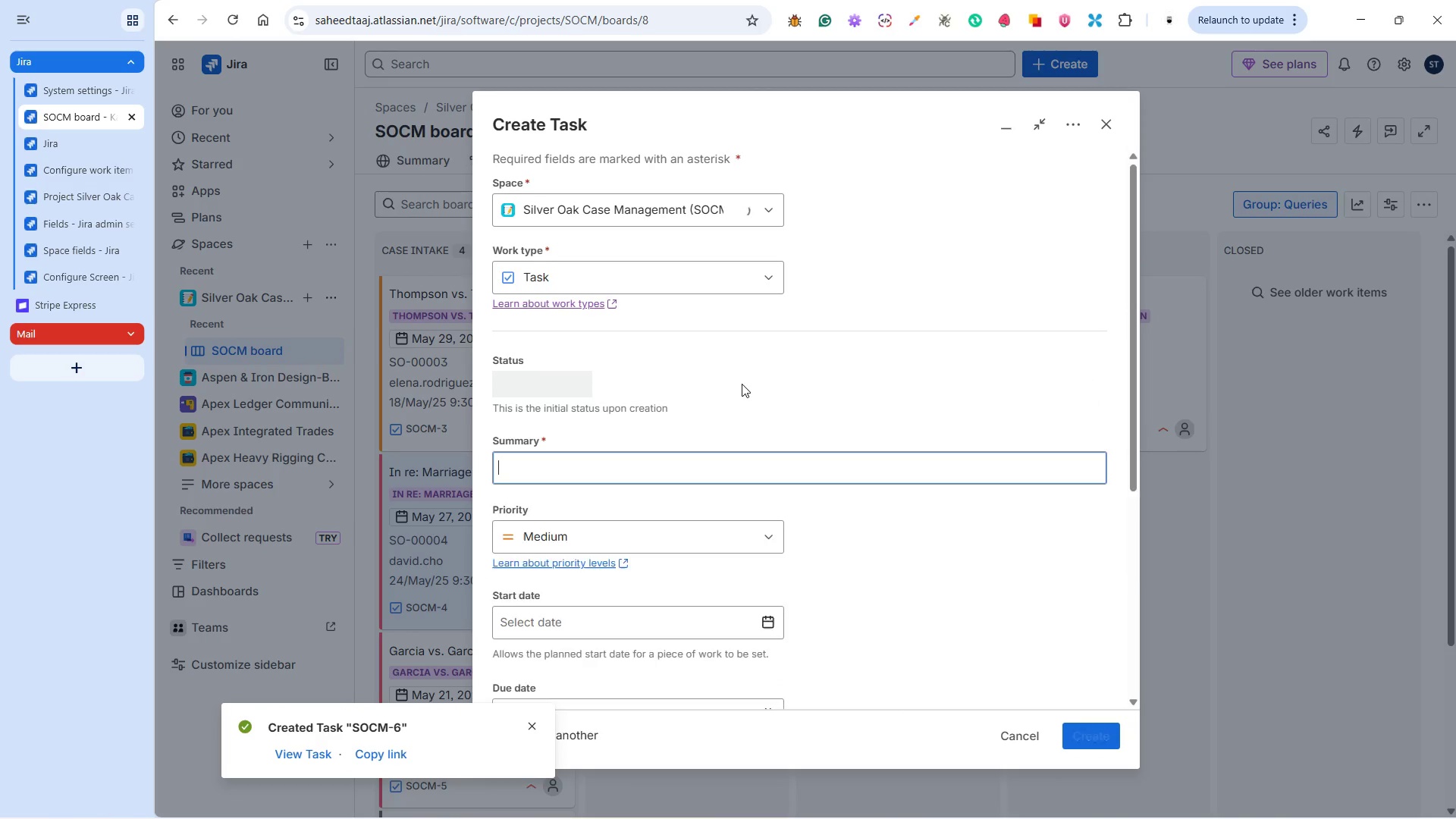 
key(Alt+Tab)
 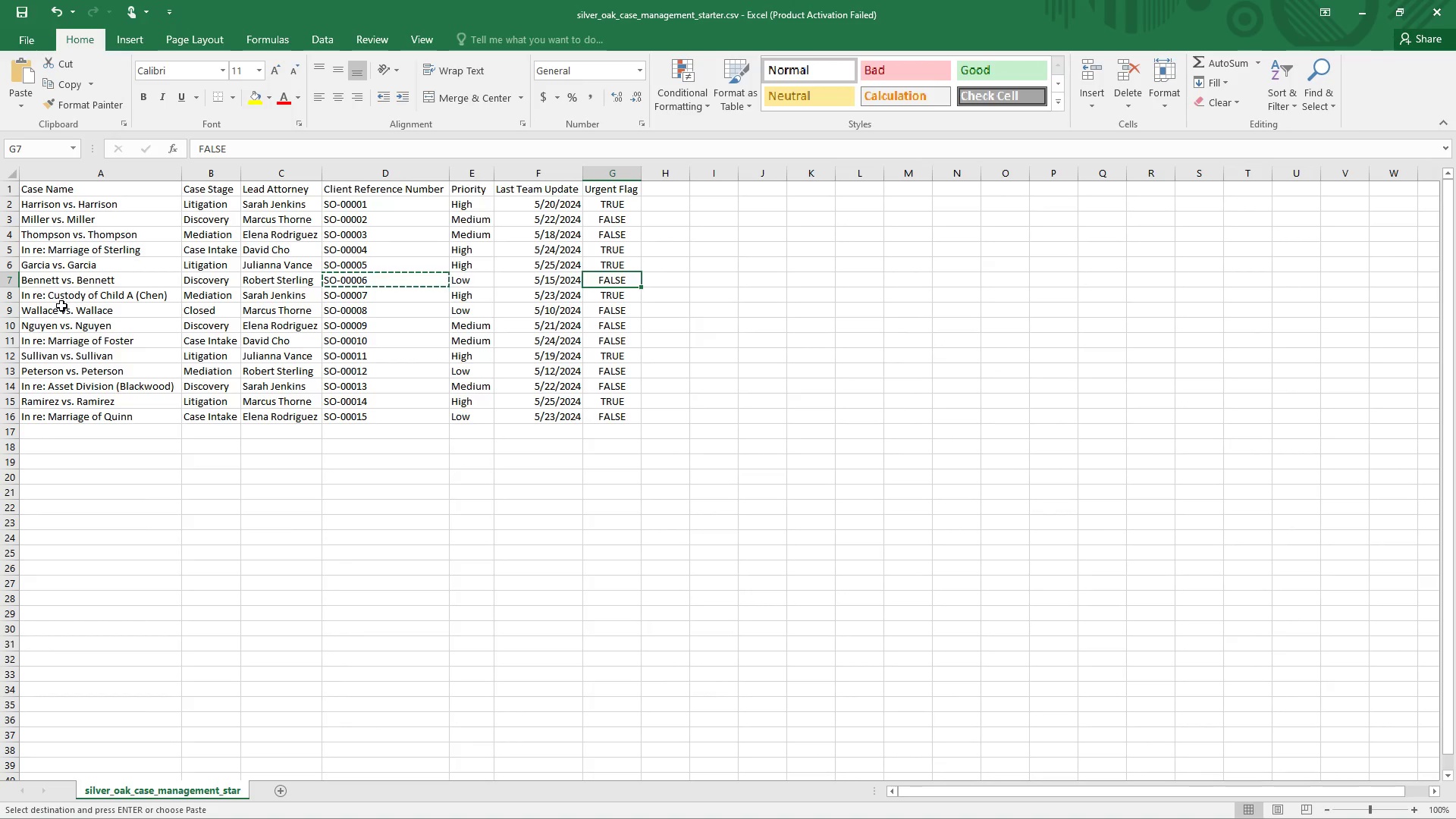 
left_click([61, 300])
 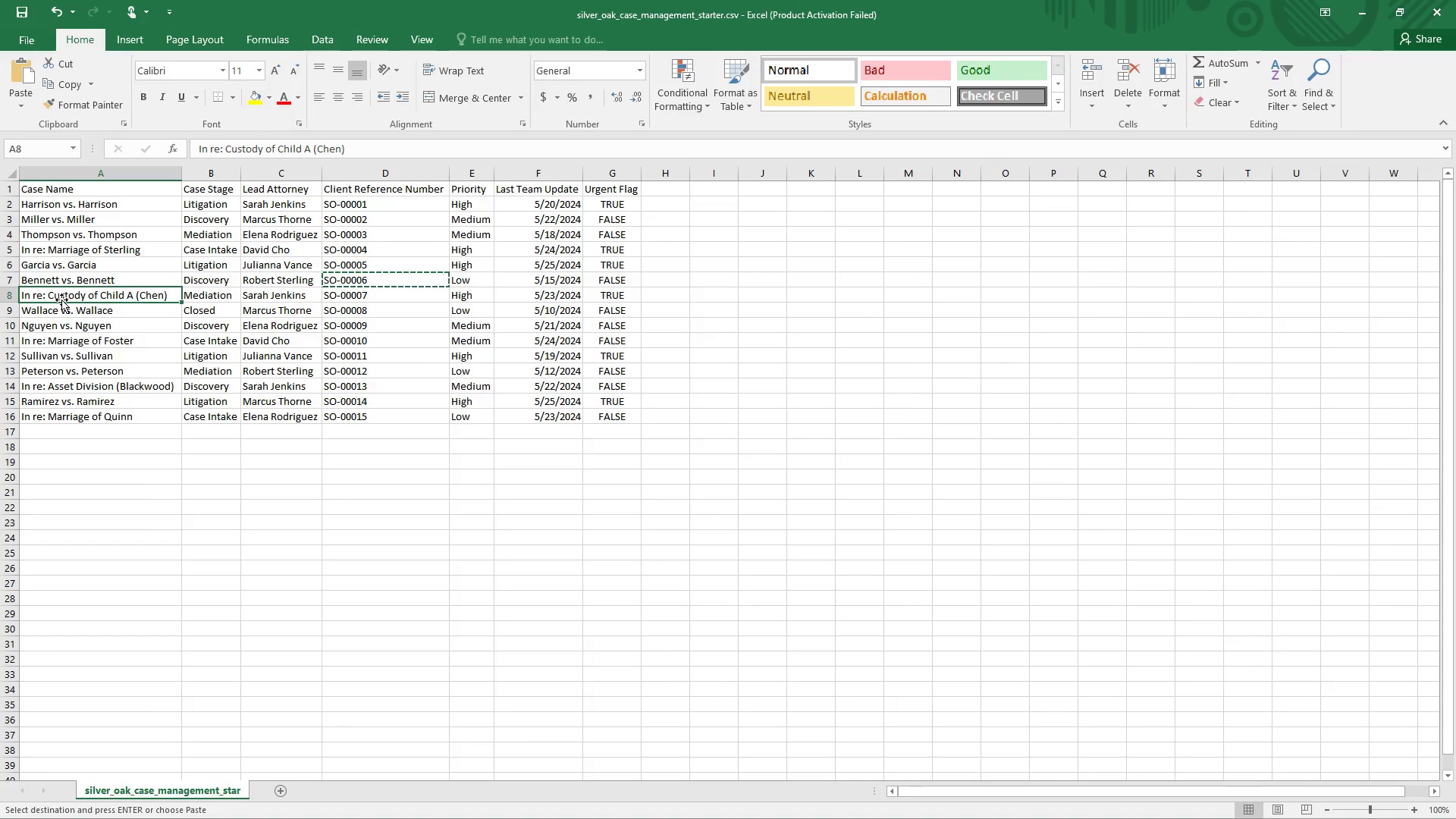 
key(Control+C)
 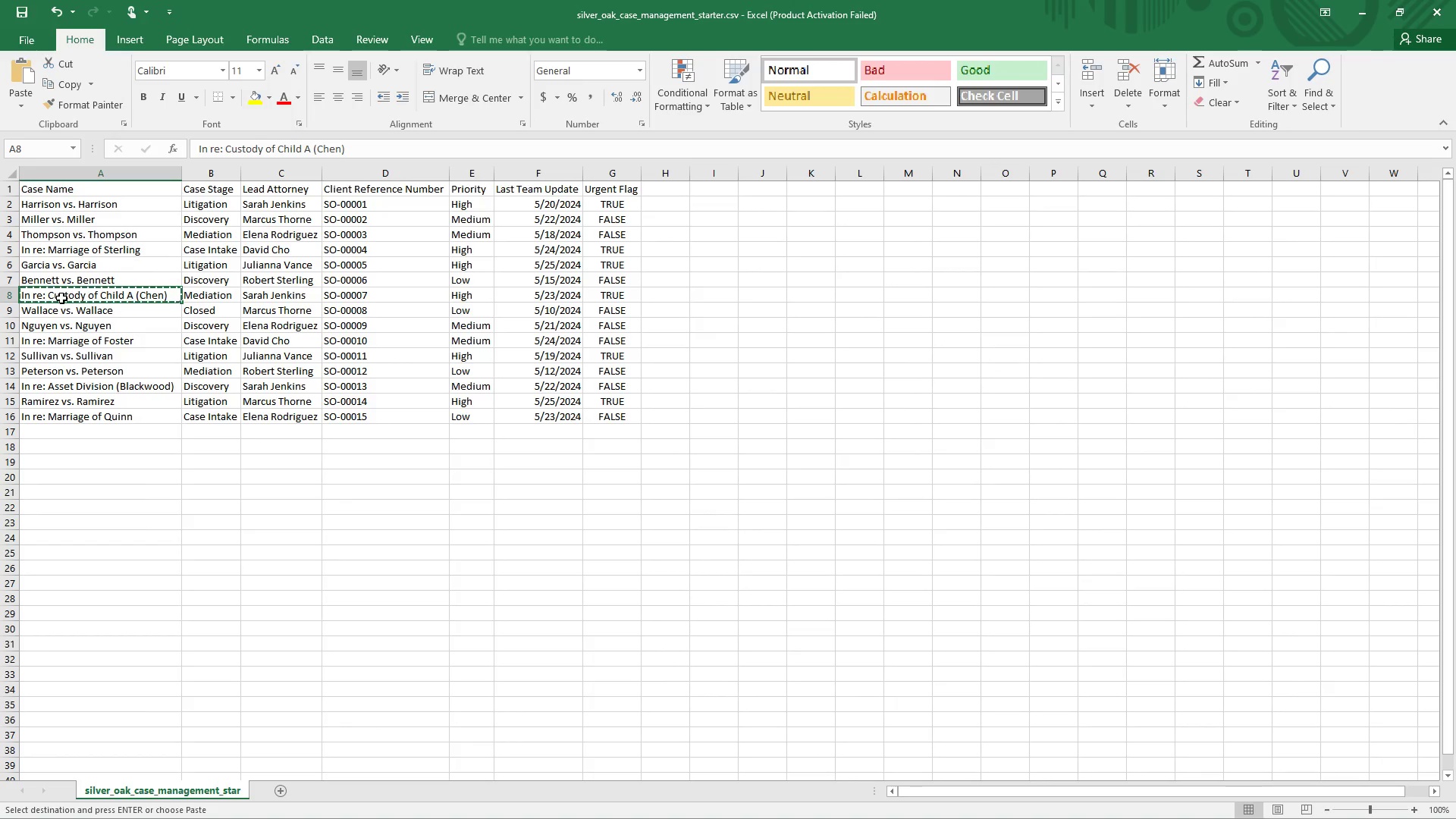 
key(CapsLock)
 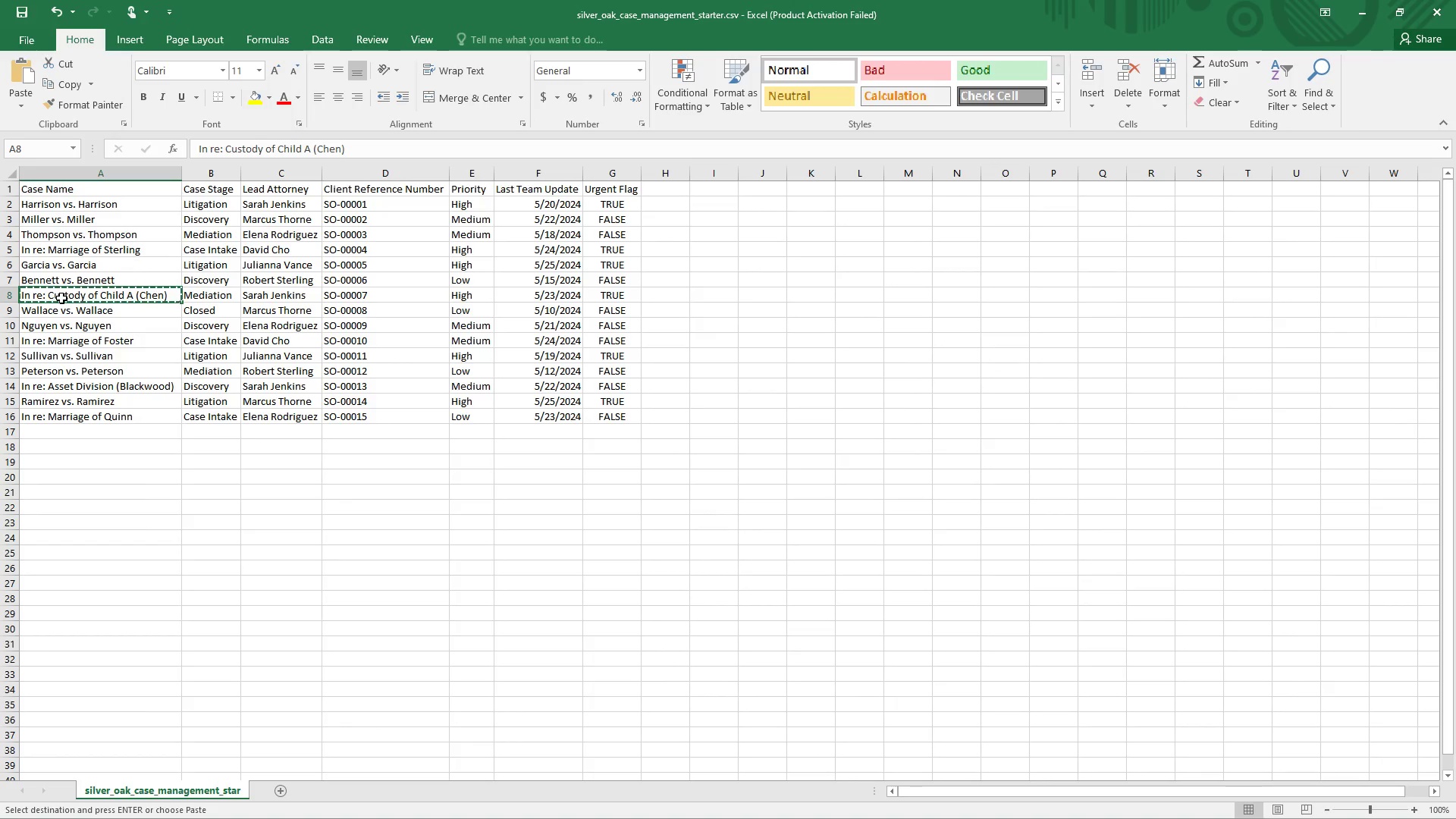 
key(Alt+Tab)
 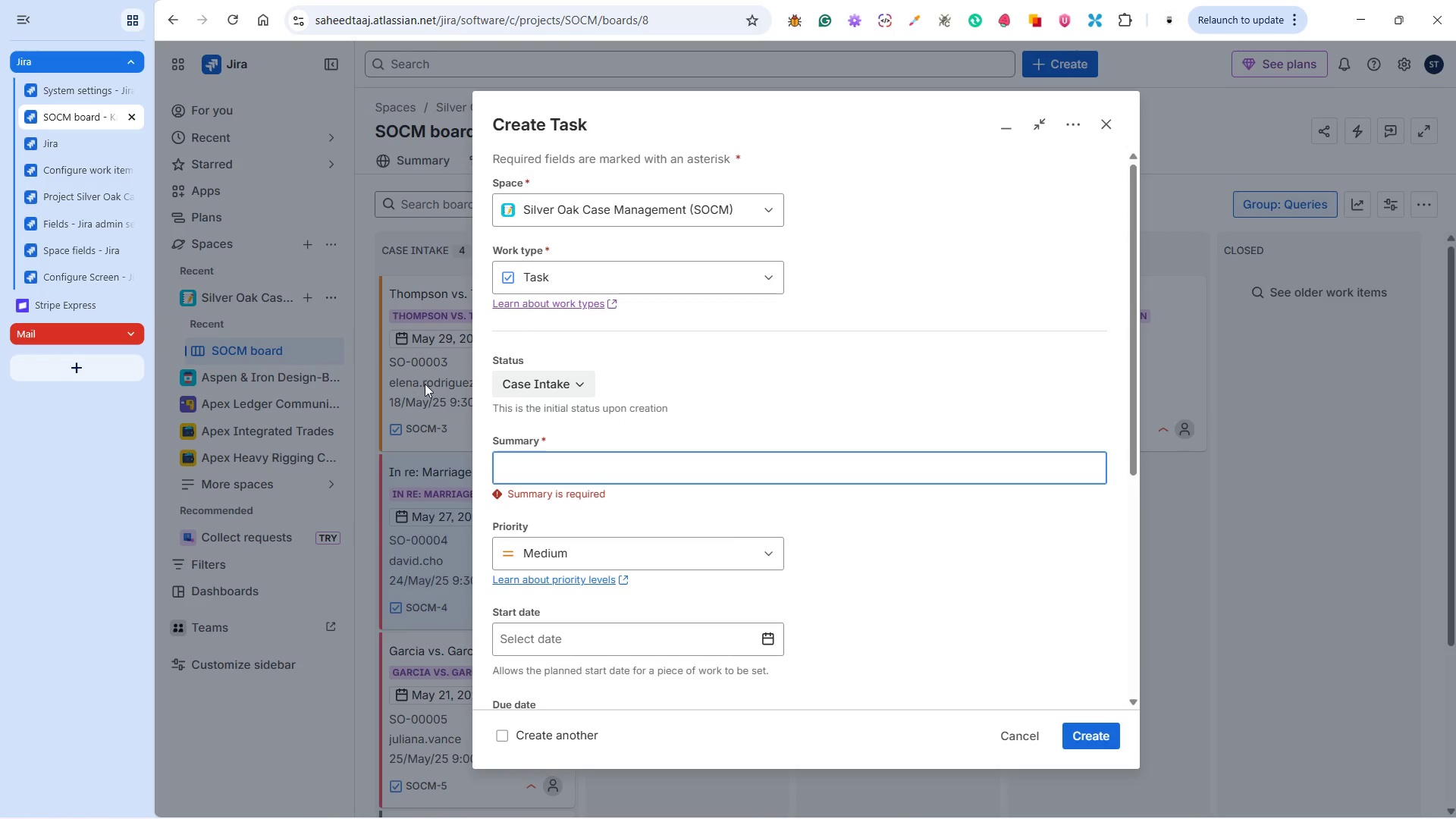 
key(Control+V)
 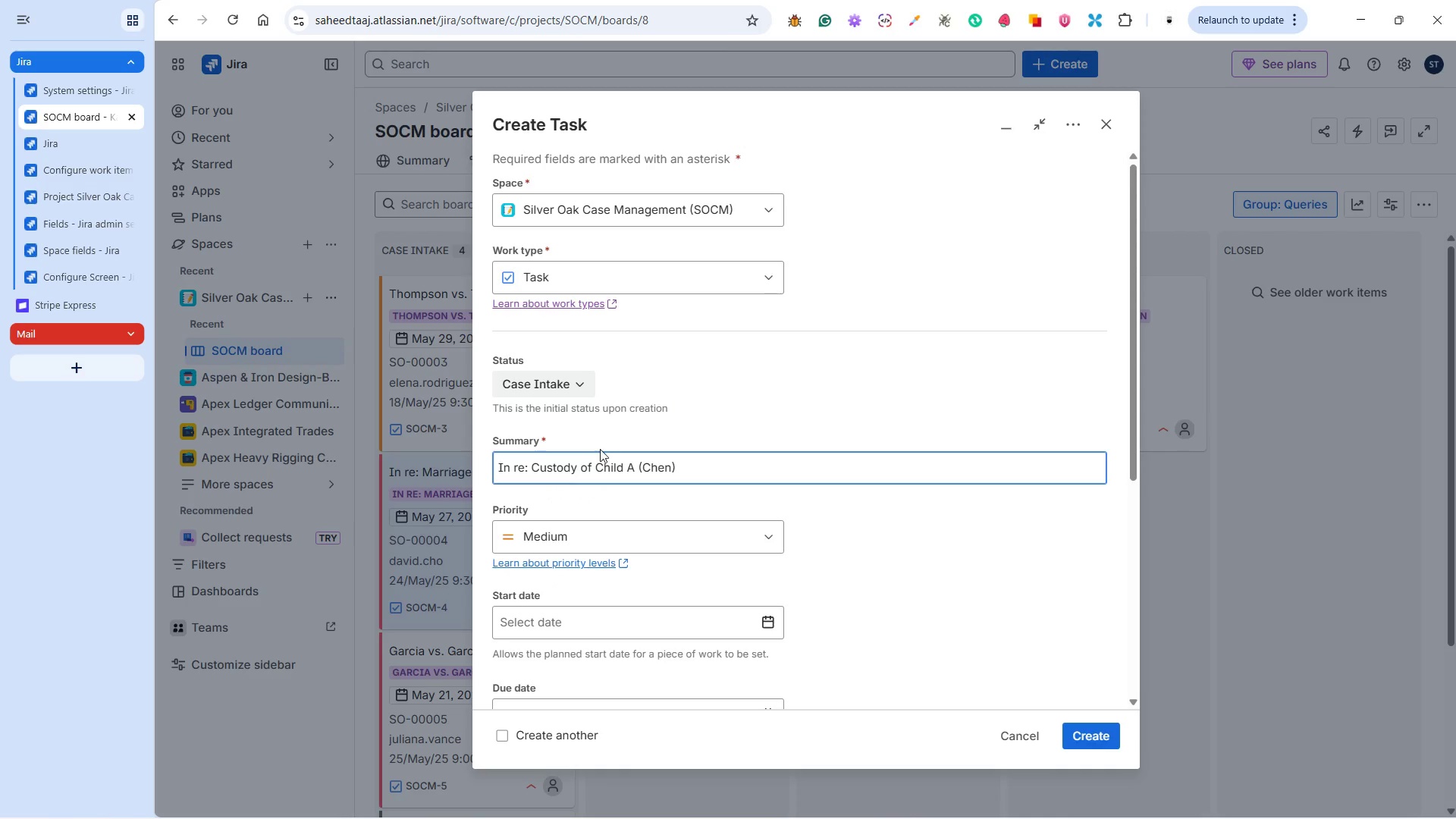 
key(Alt+Tab)
 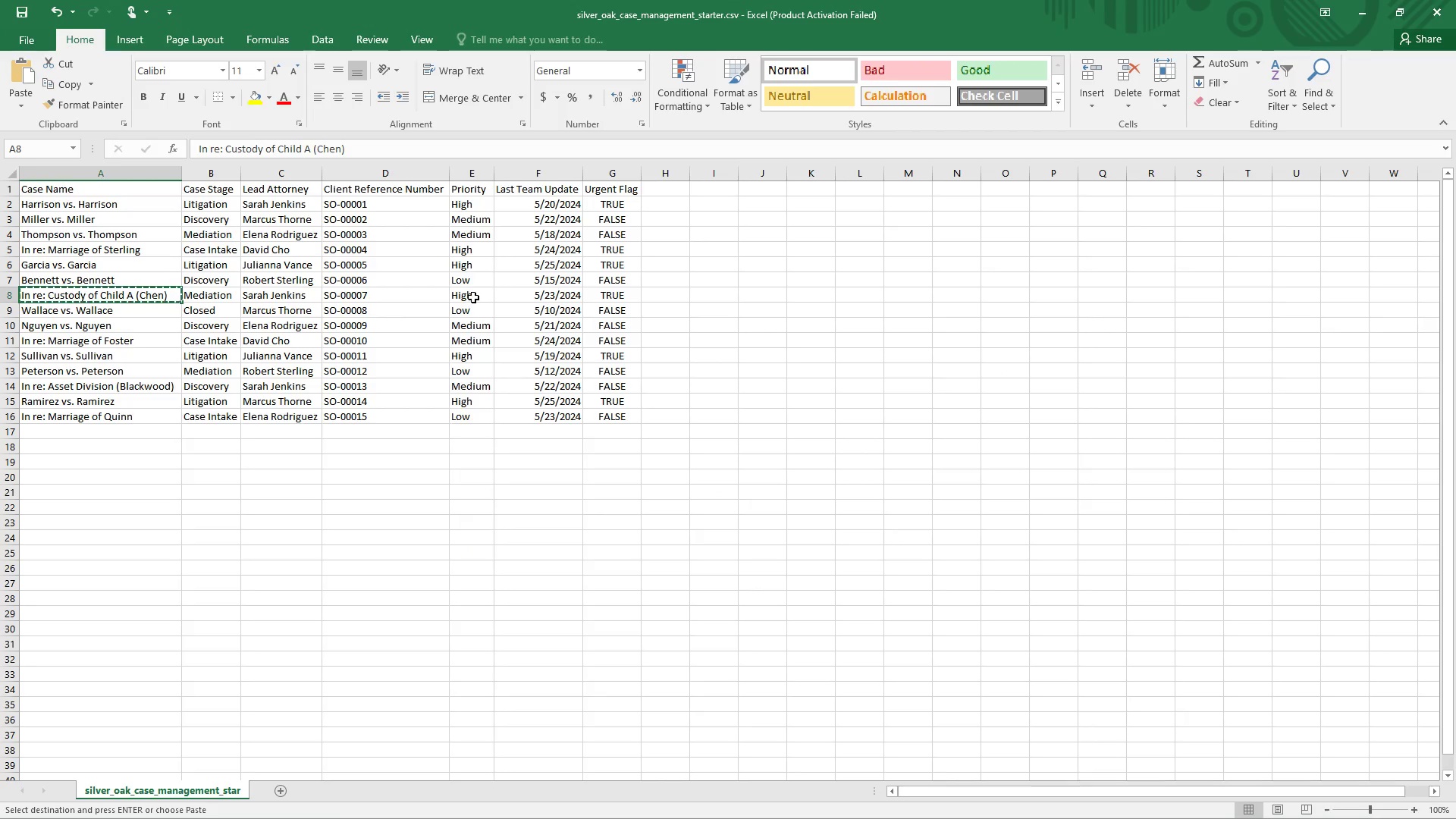 
left_click([416, 300])
 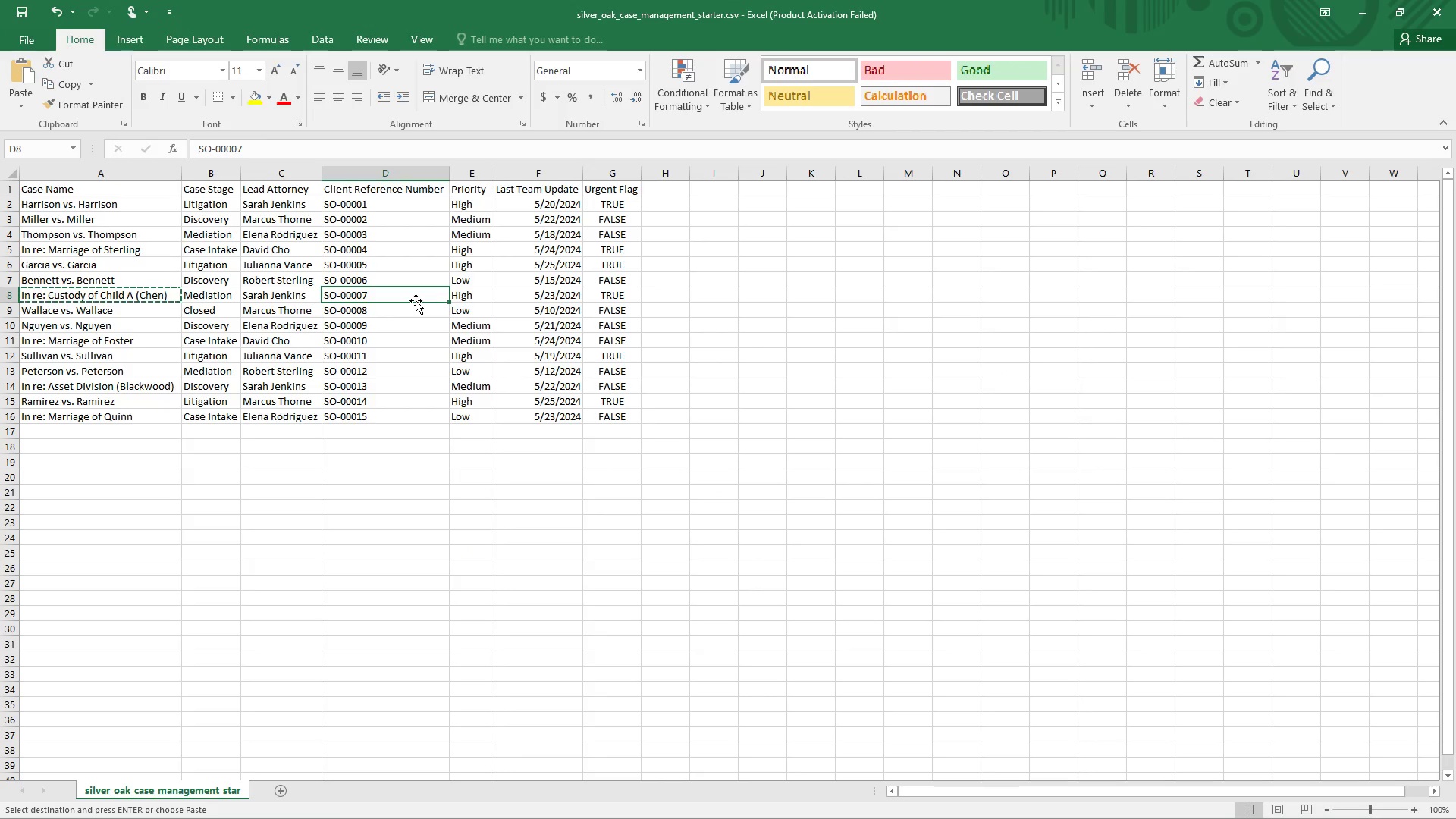 
key(Control+C)
 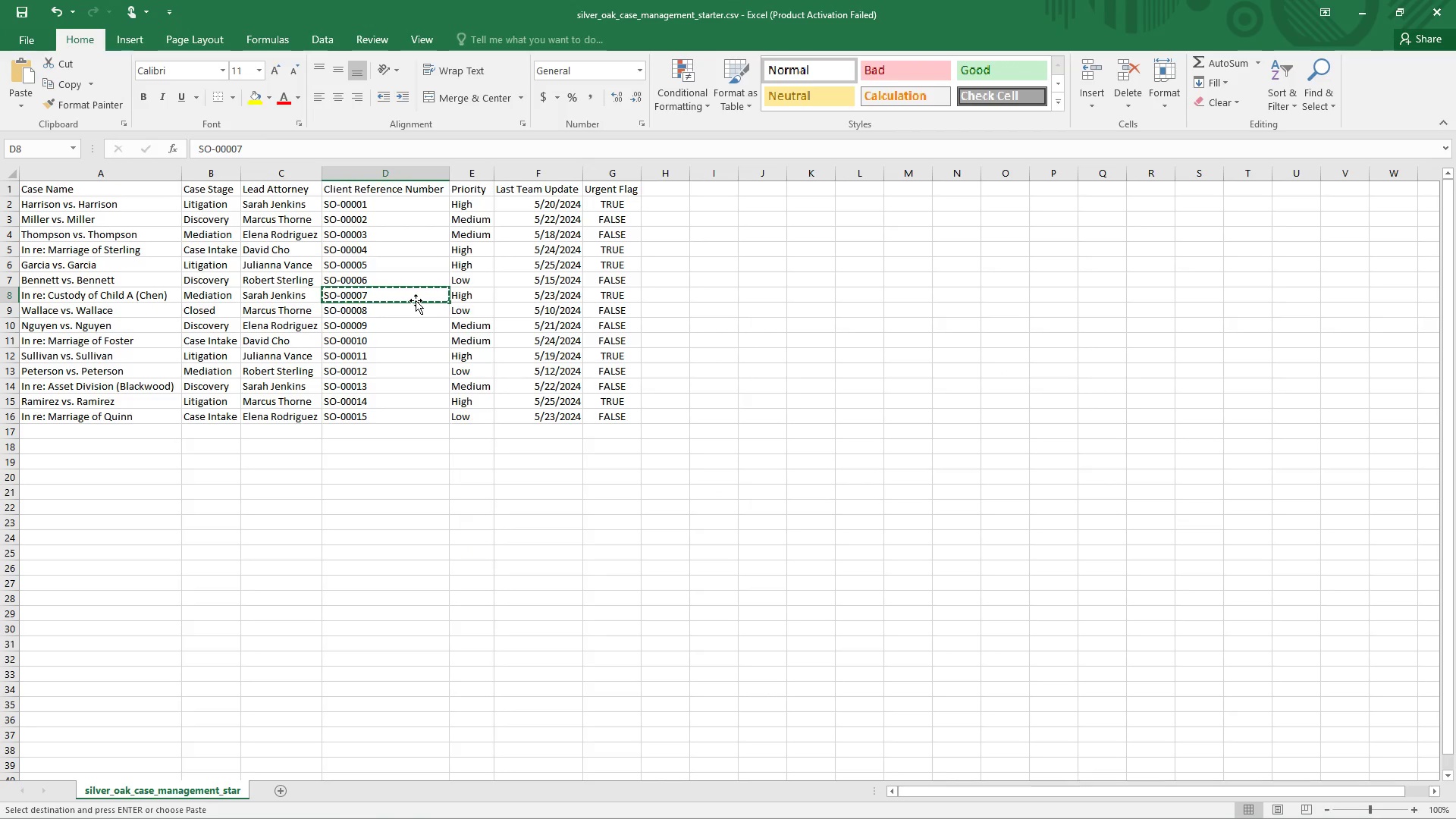 
key(Alt+Tab)
 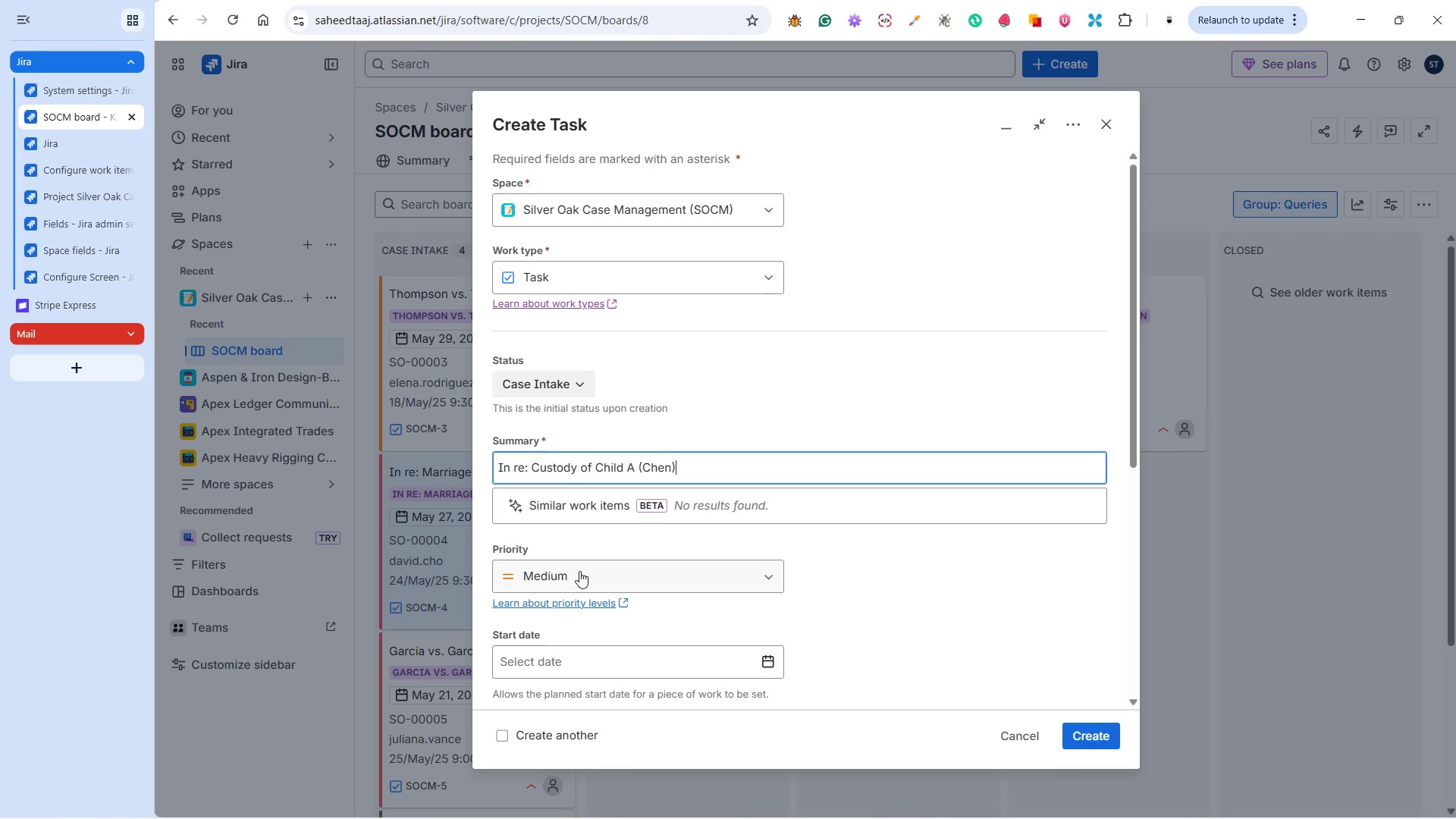 
left_click([583, 571])
 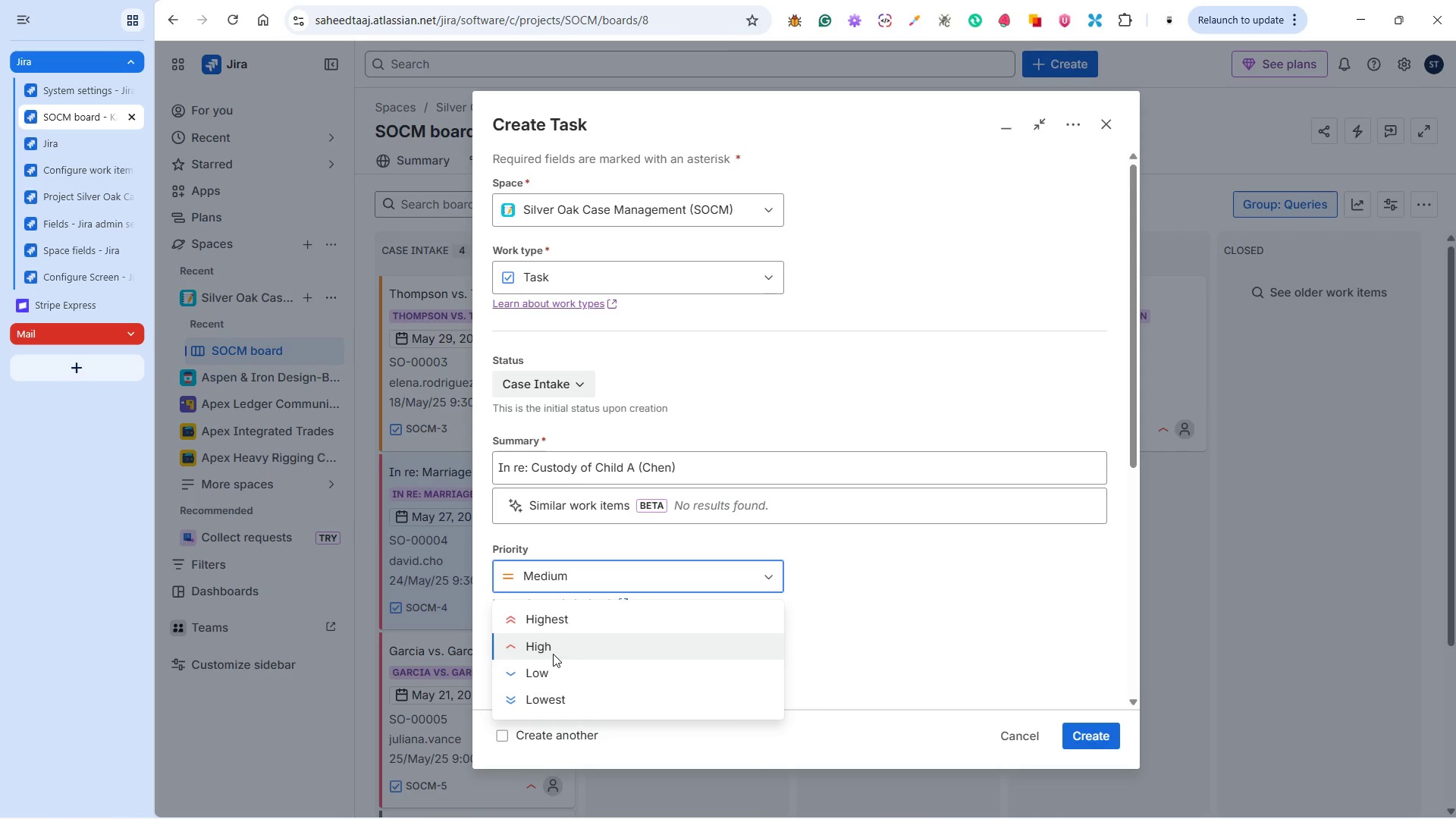 
left_click([553, 654])
 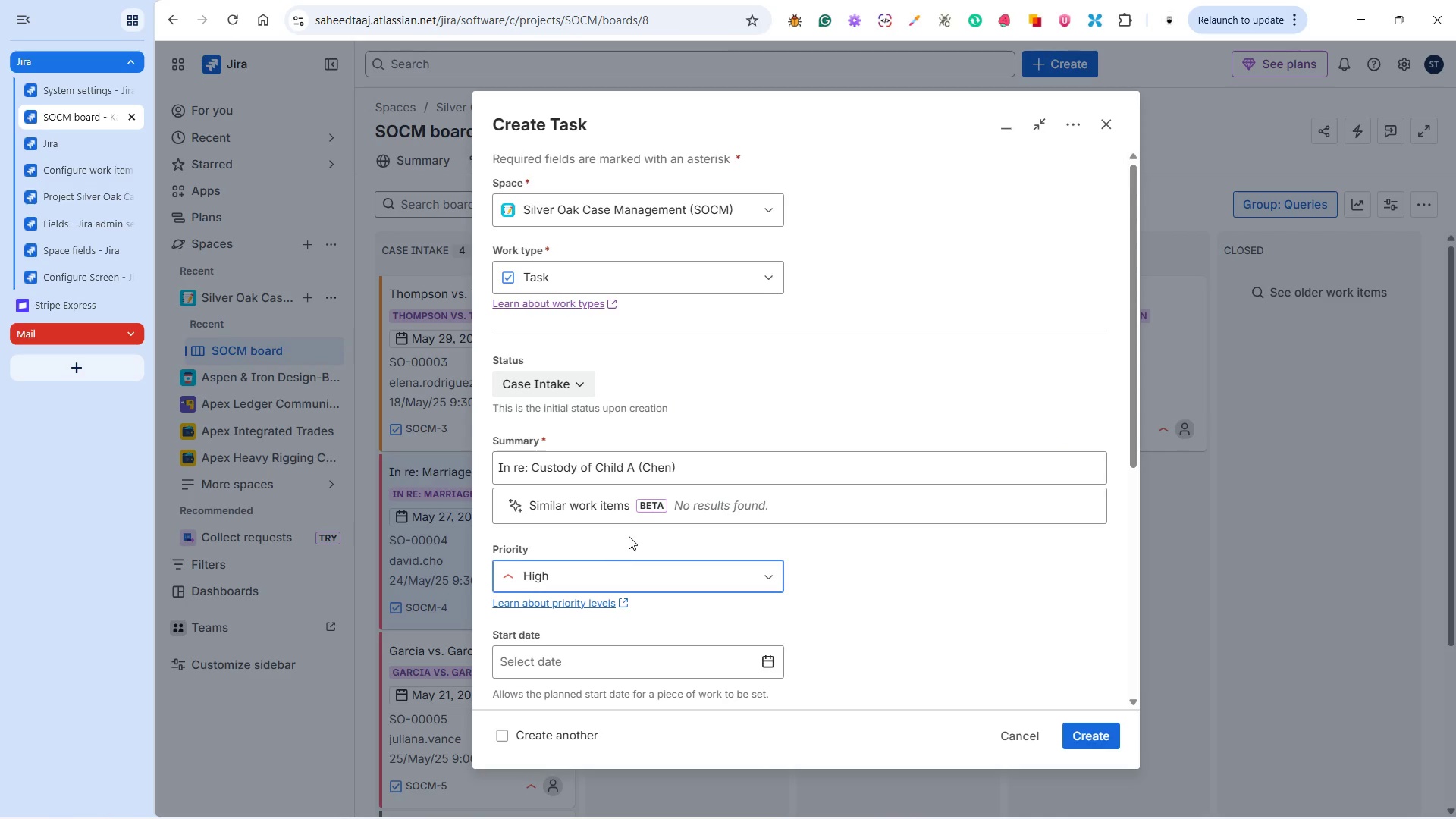 
scroll: coordinate [630, 528], scroll_direction: down, amount: 2.0
 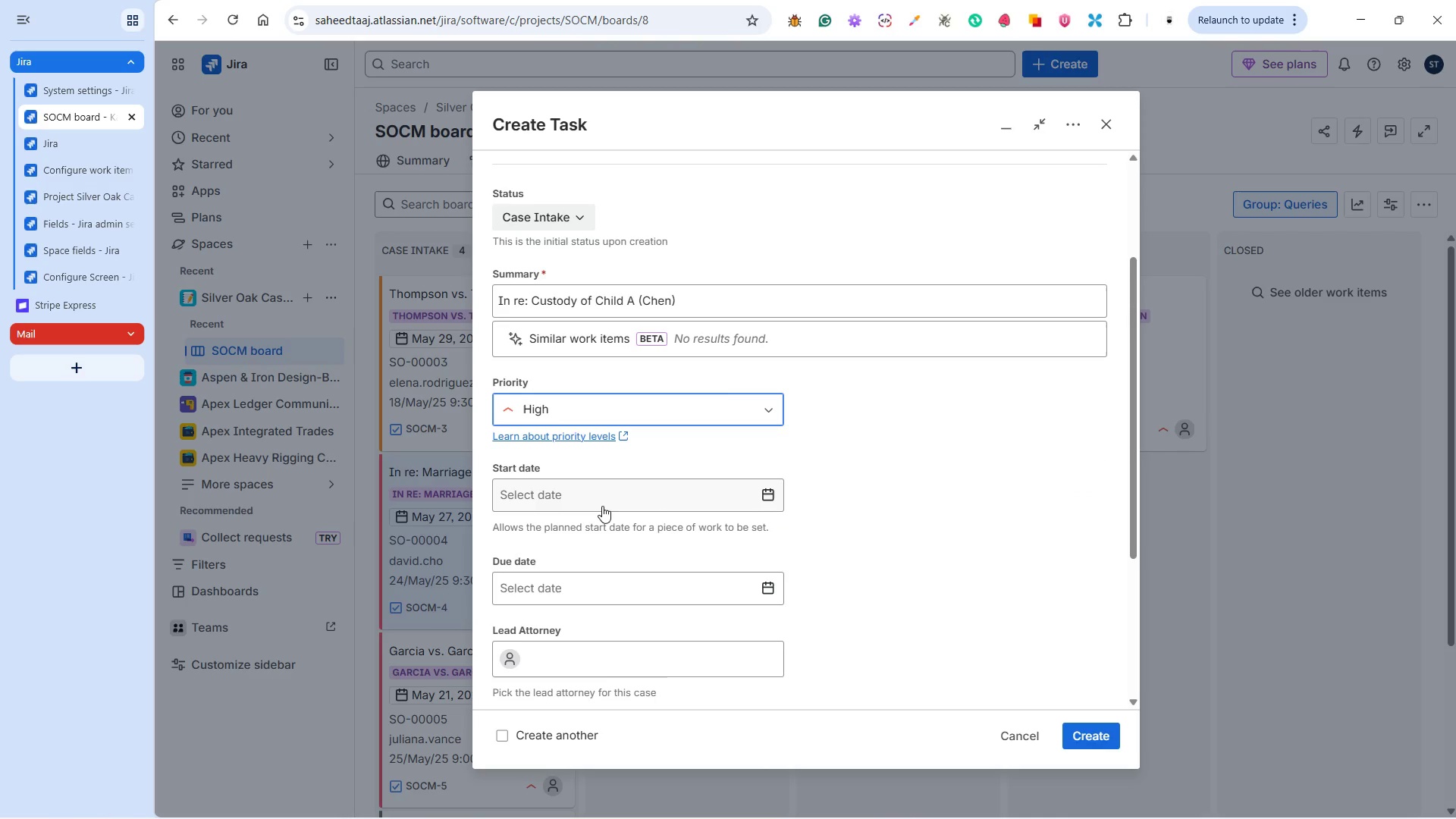 
left_click([602, 506])
 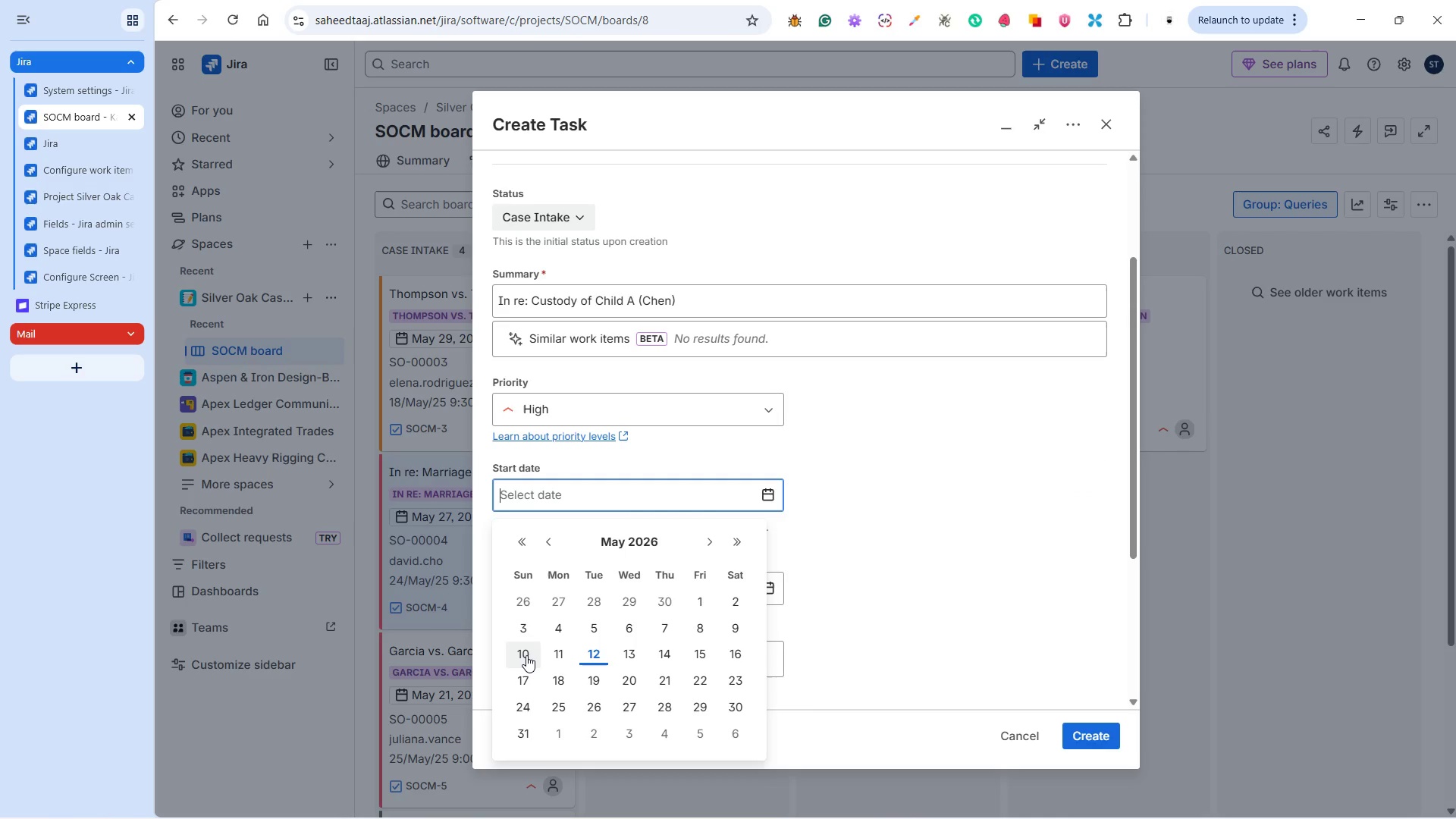 
left_click([552, 654])
 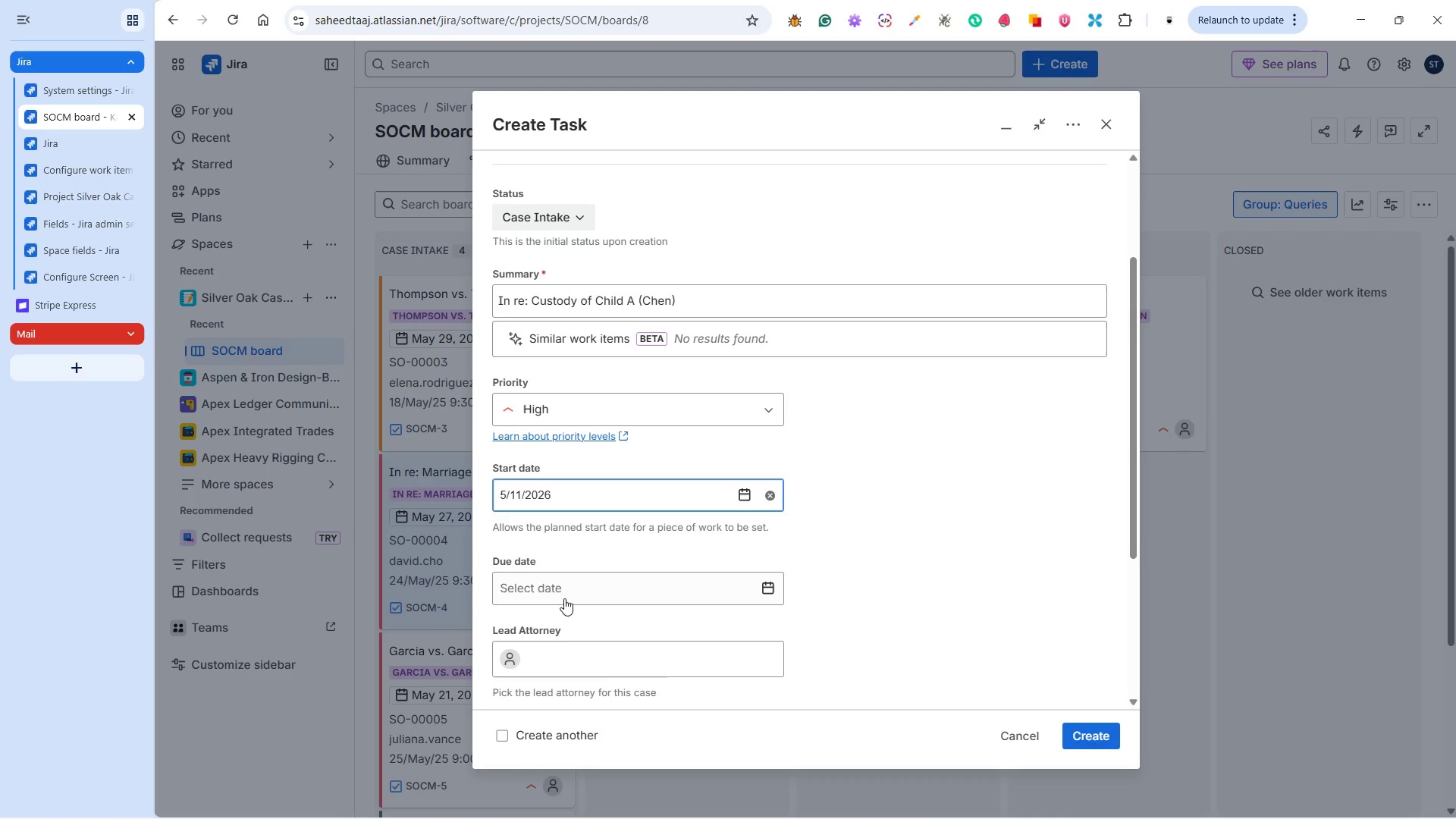 
left_click([564, 598])
 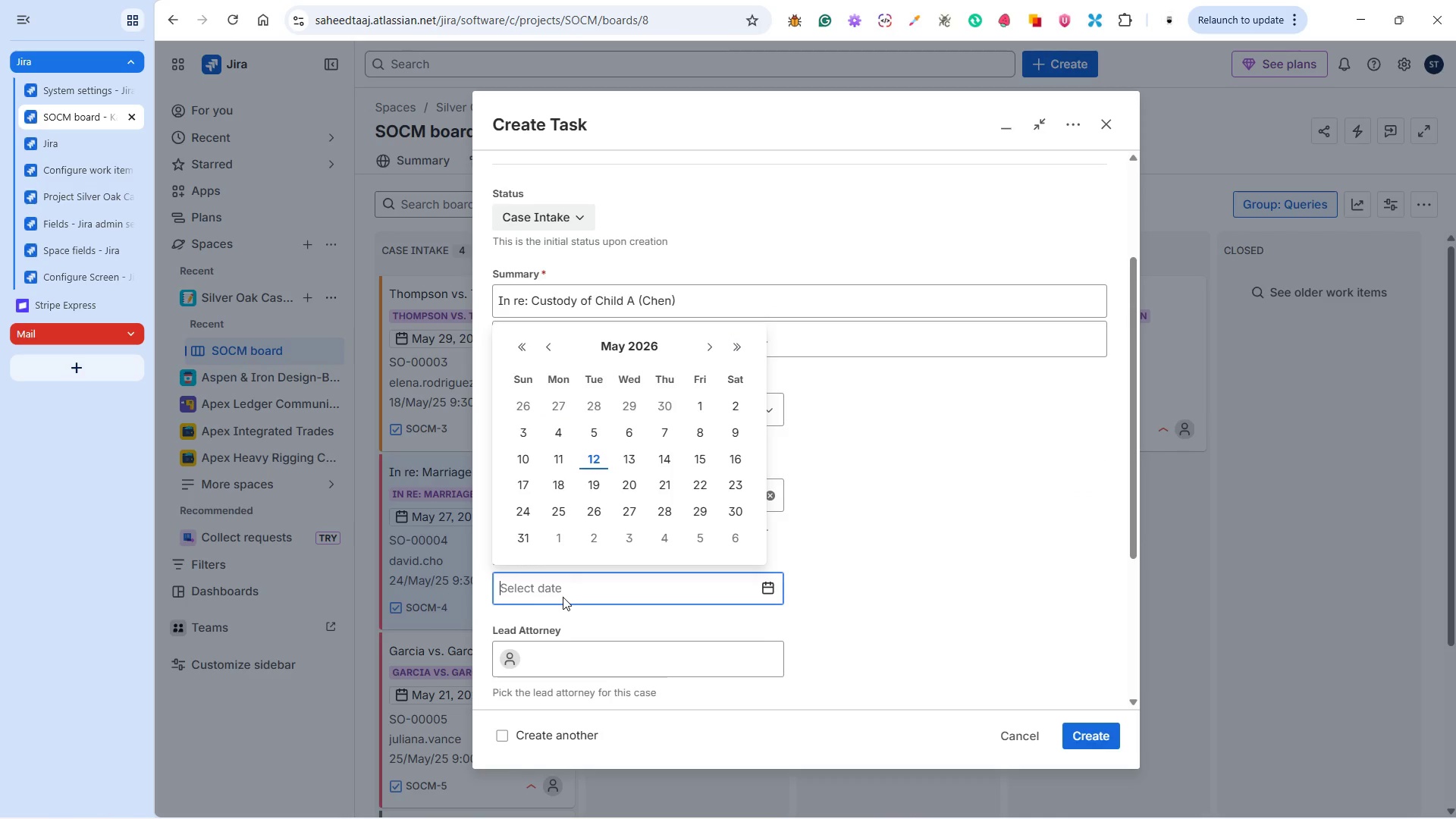 
left_click_drag(start_coordinate=[563, 597], to_coordinate=[557, 592])
 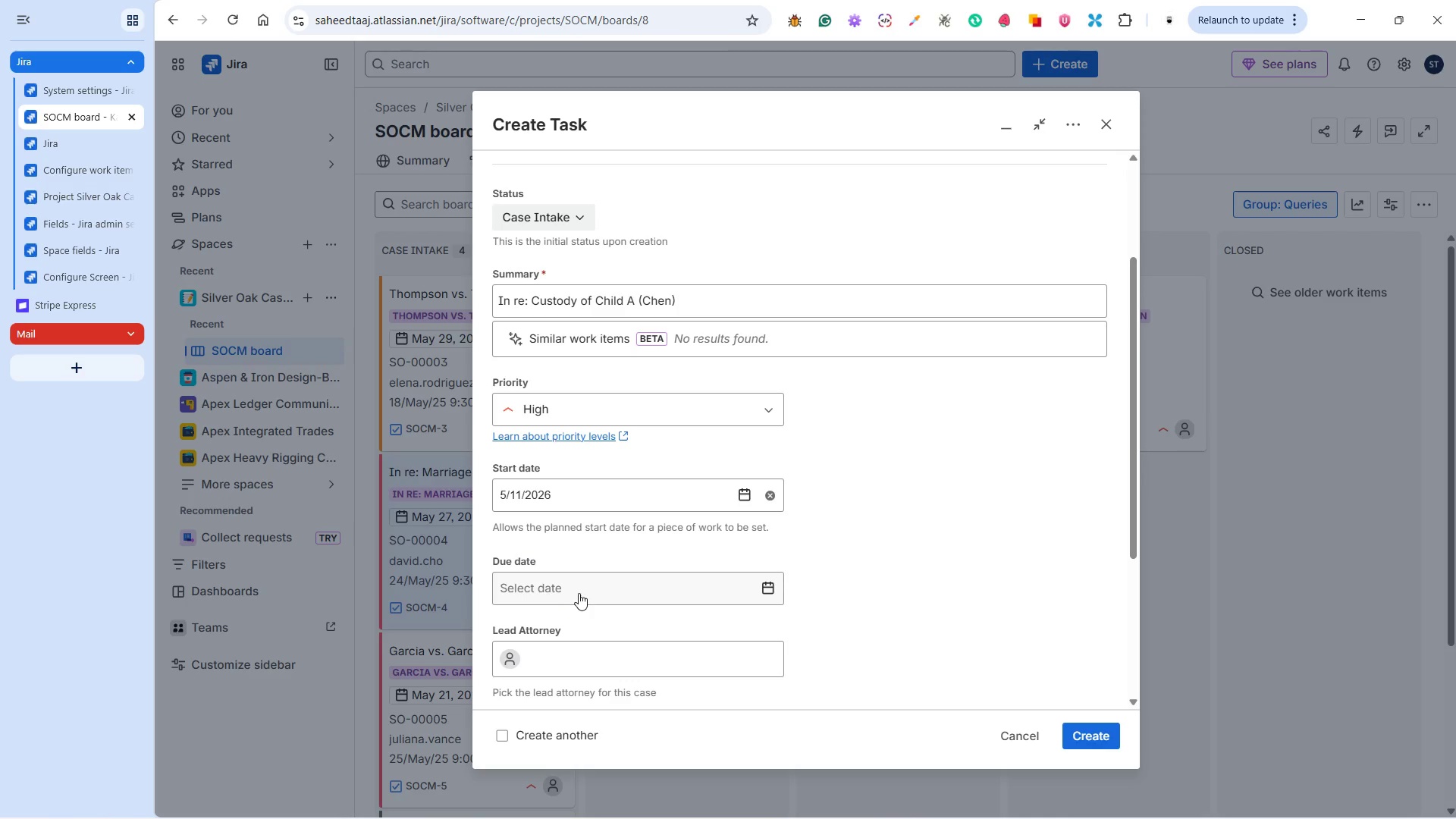 
left_click([580, 593])
 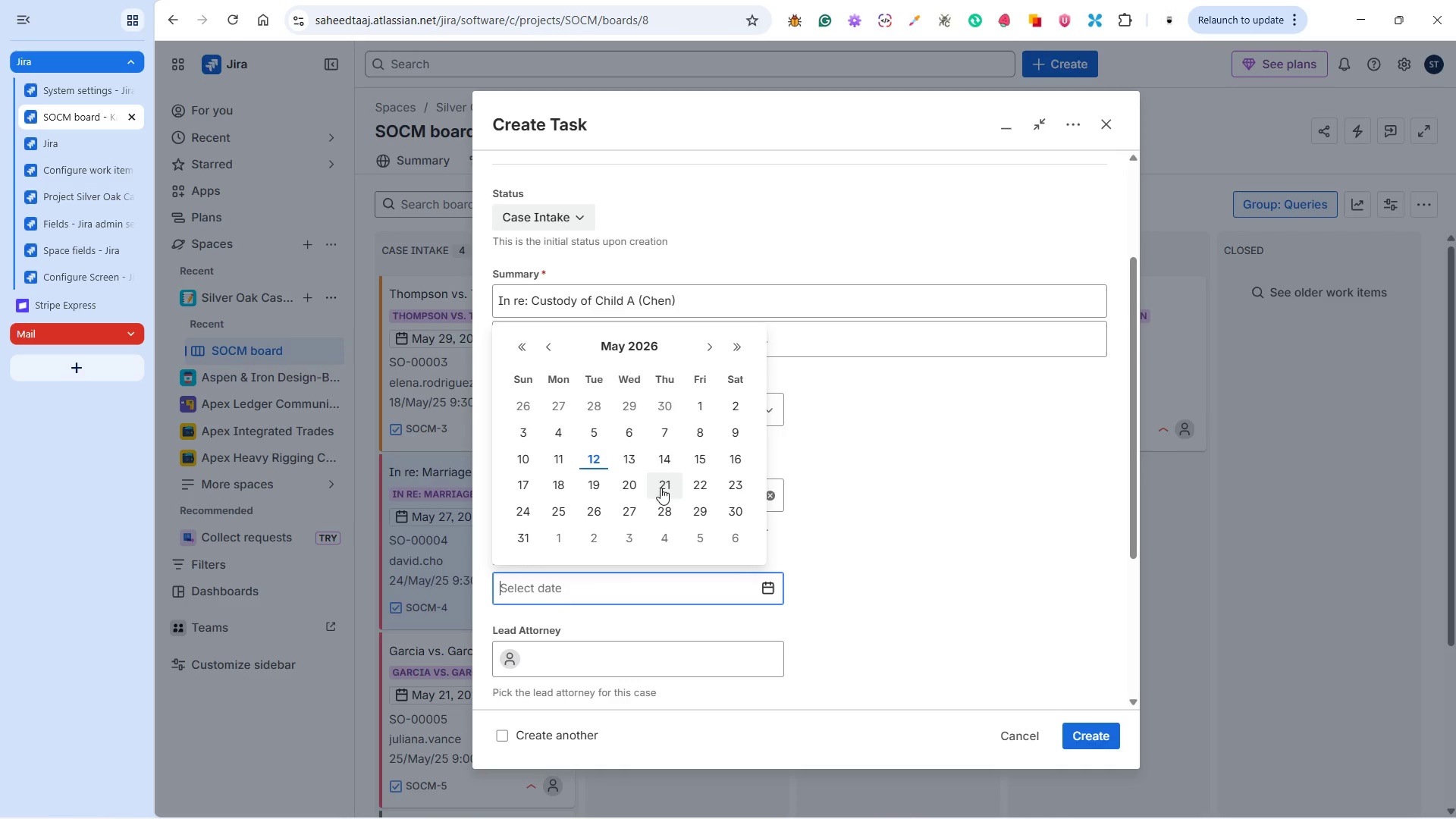 
left_click([631, 481])
 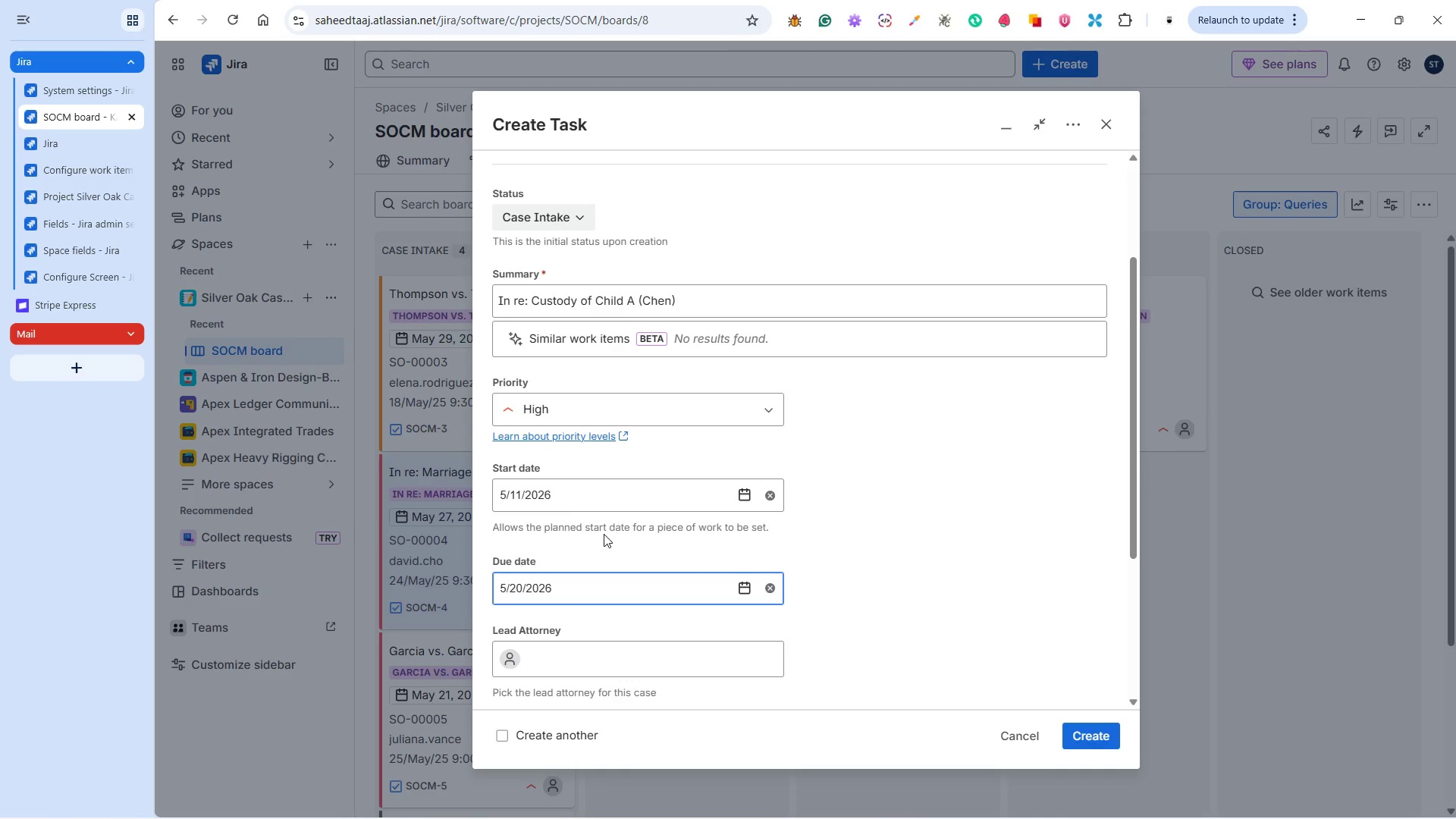 
scroll: coordinate [631, 495], scroll_direction: down, amount: 2.0
 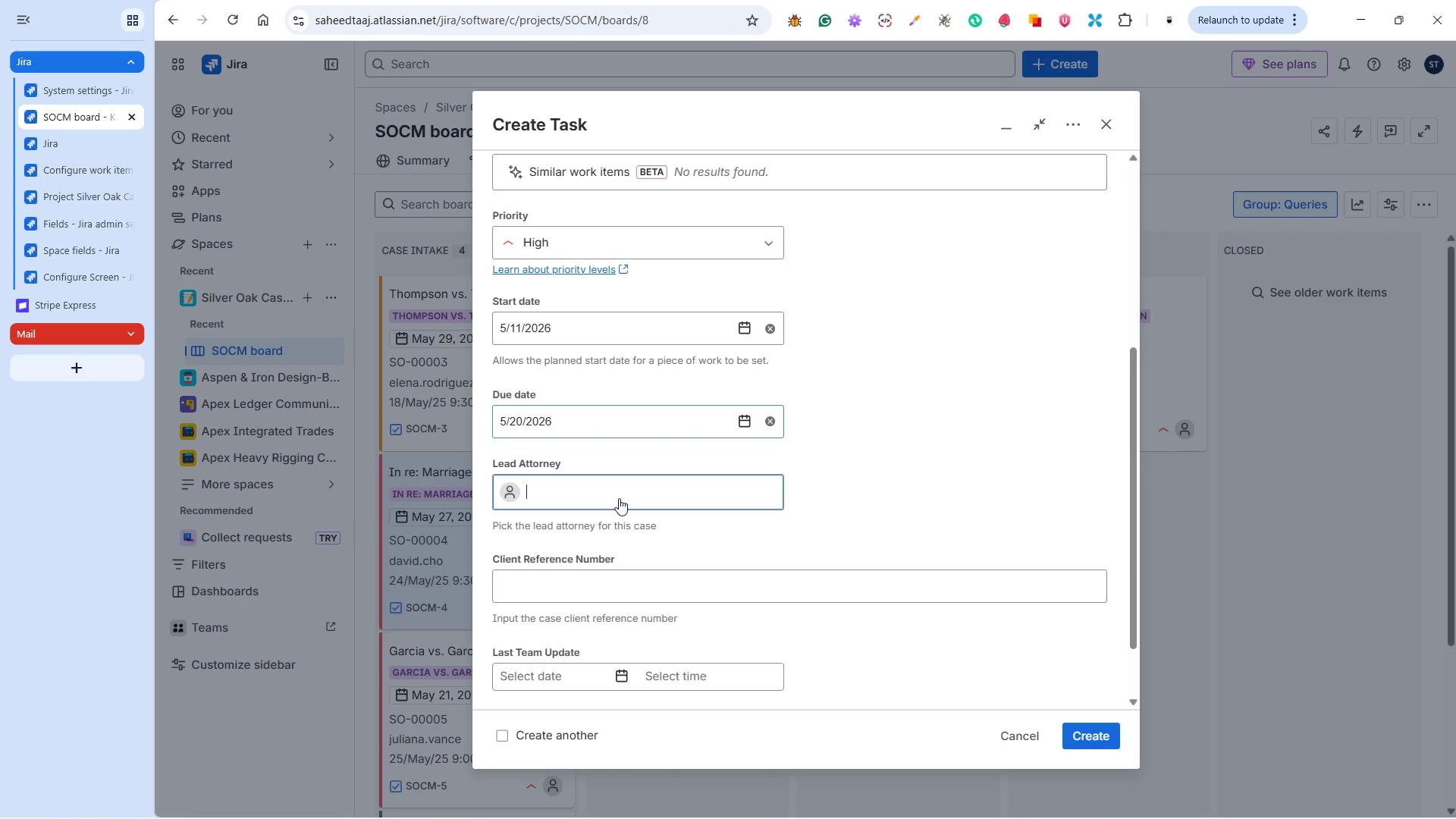 
left_click([619, 498])
 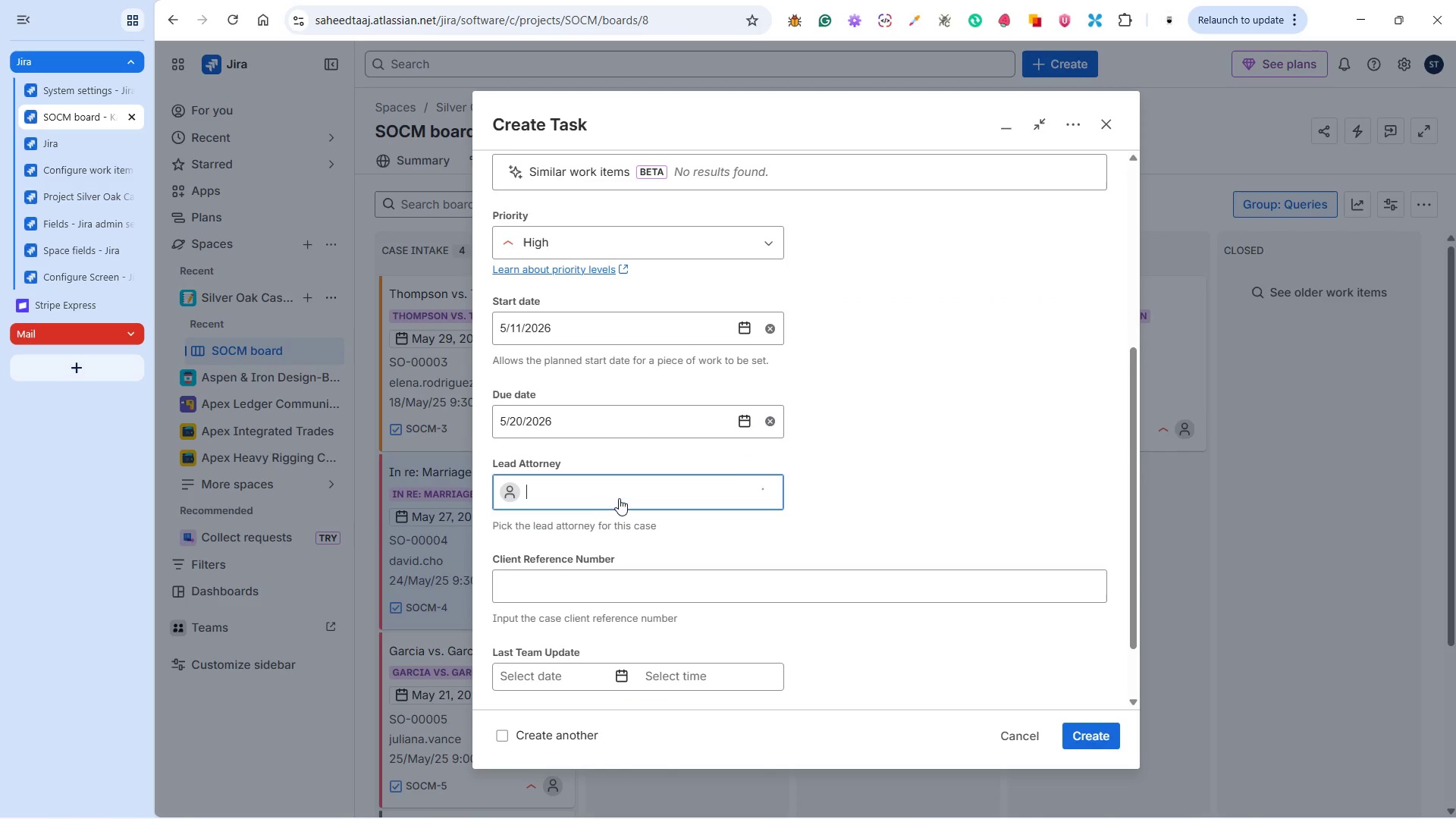 
hold_key(key=AltLeft, duration=0.36)
 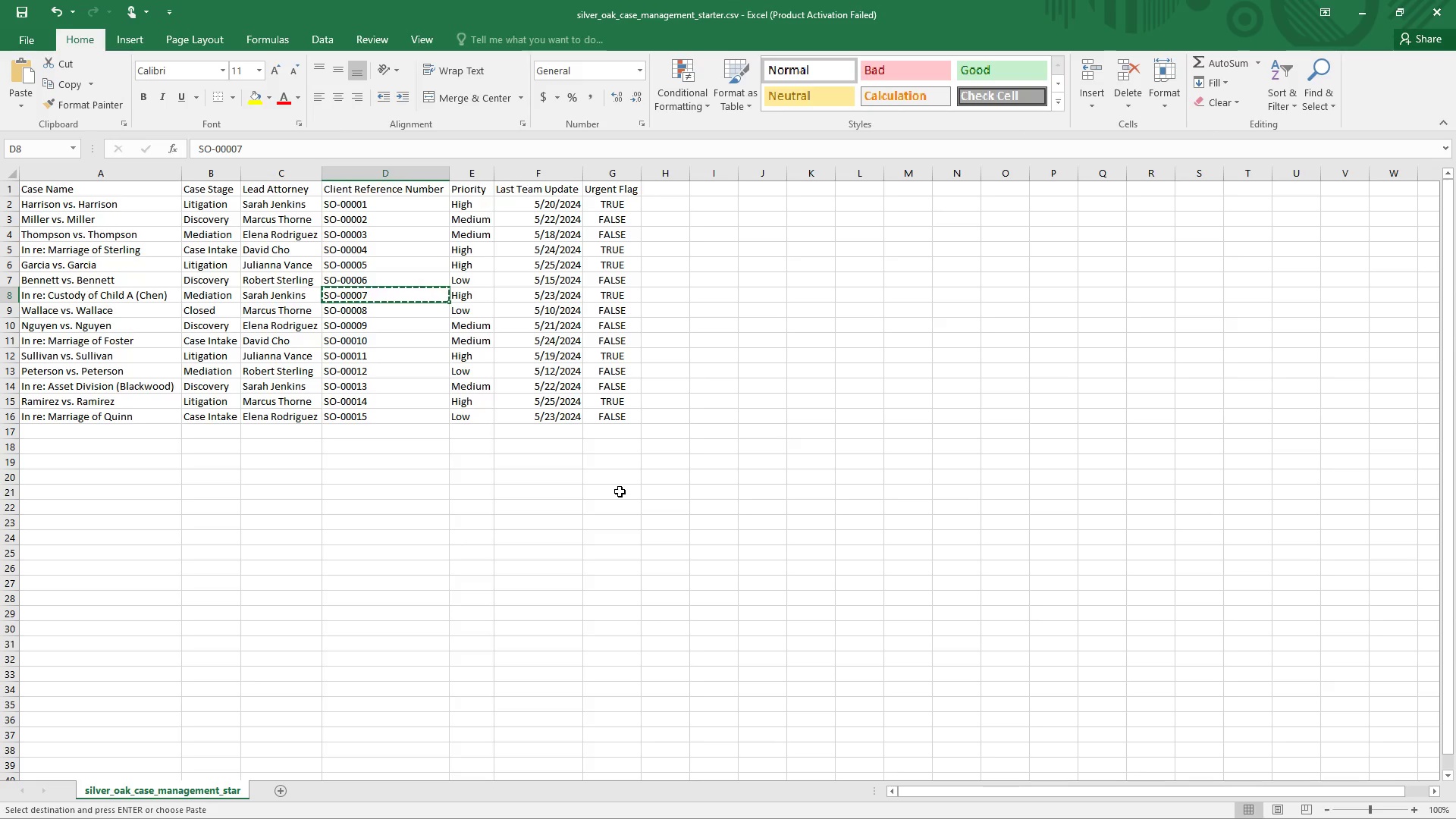 
key(Tab)
key(Tab)
type(sa)
 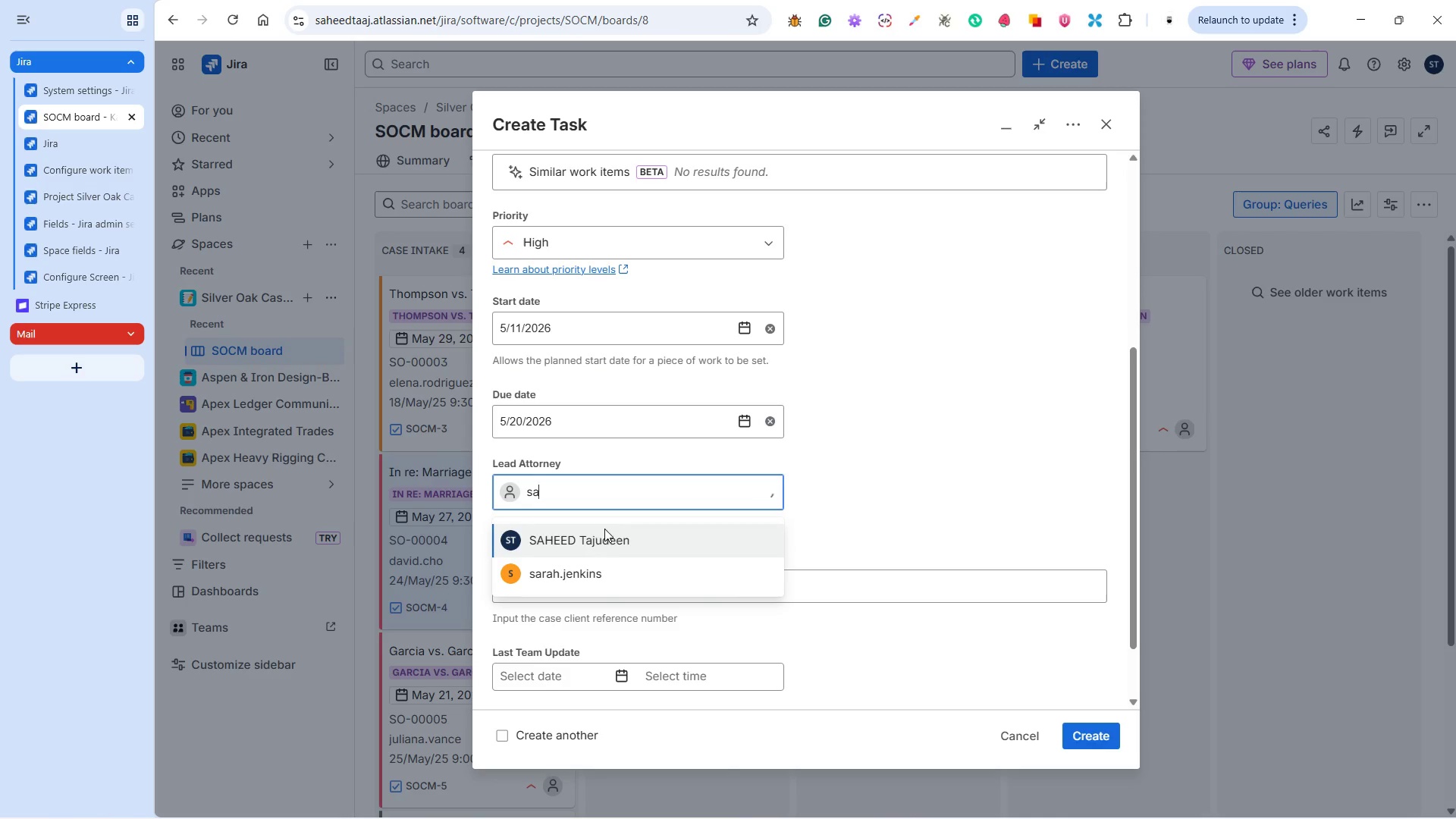 
hold_key(key=AltLeft, duration=0.41)
 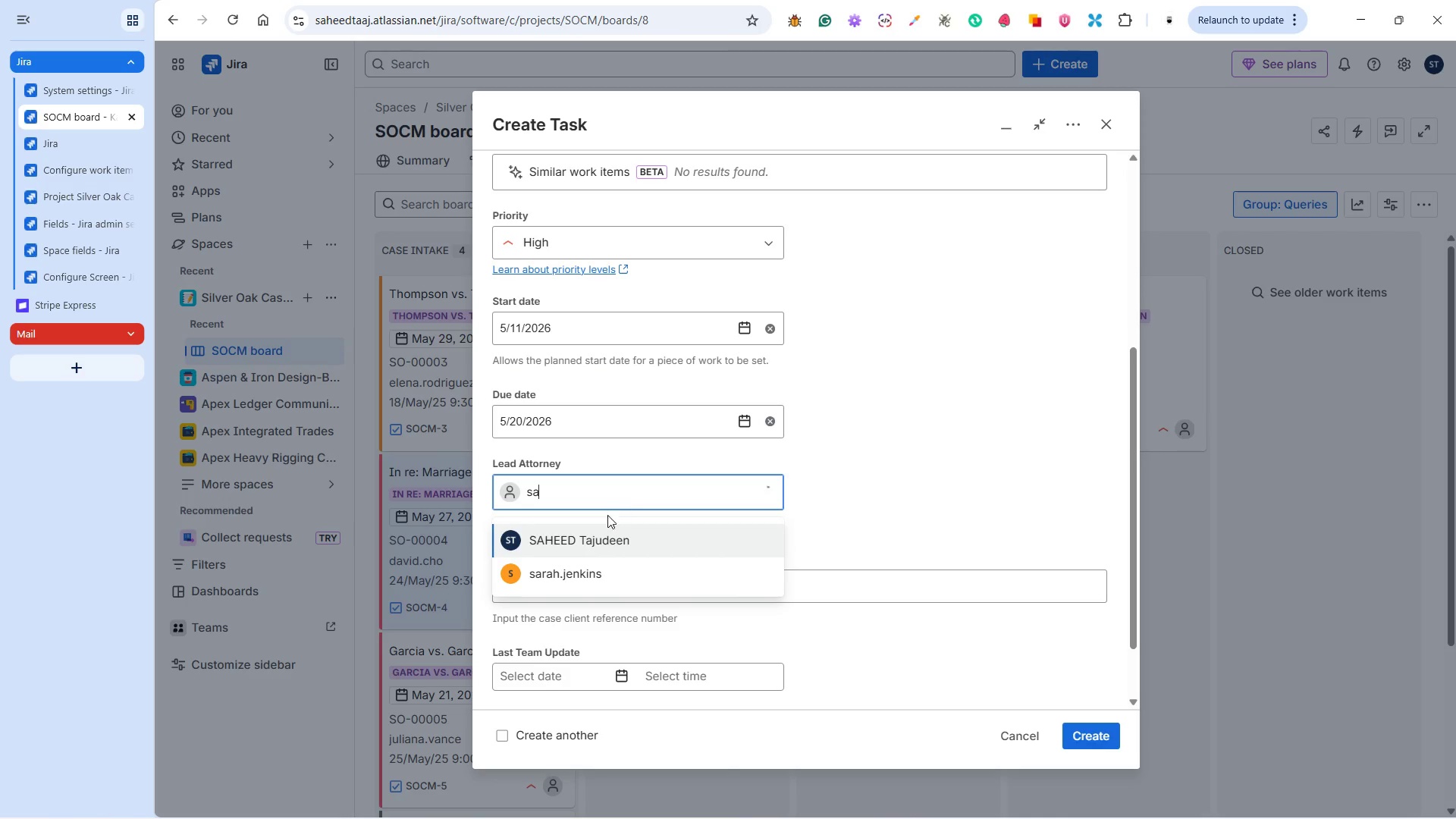 
left_click([600, 559])
 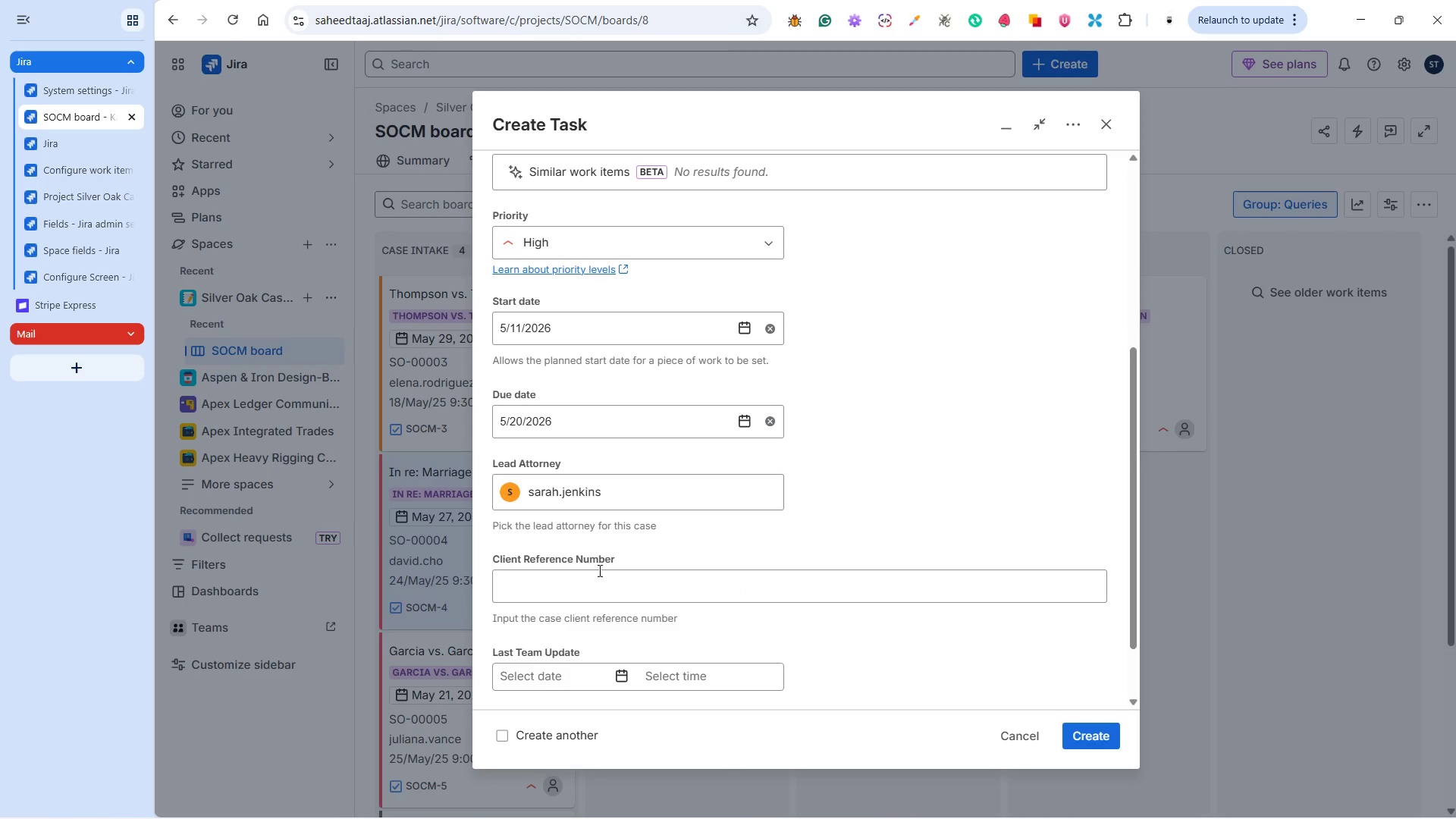 
left_click([598, 574])
 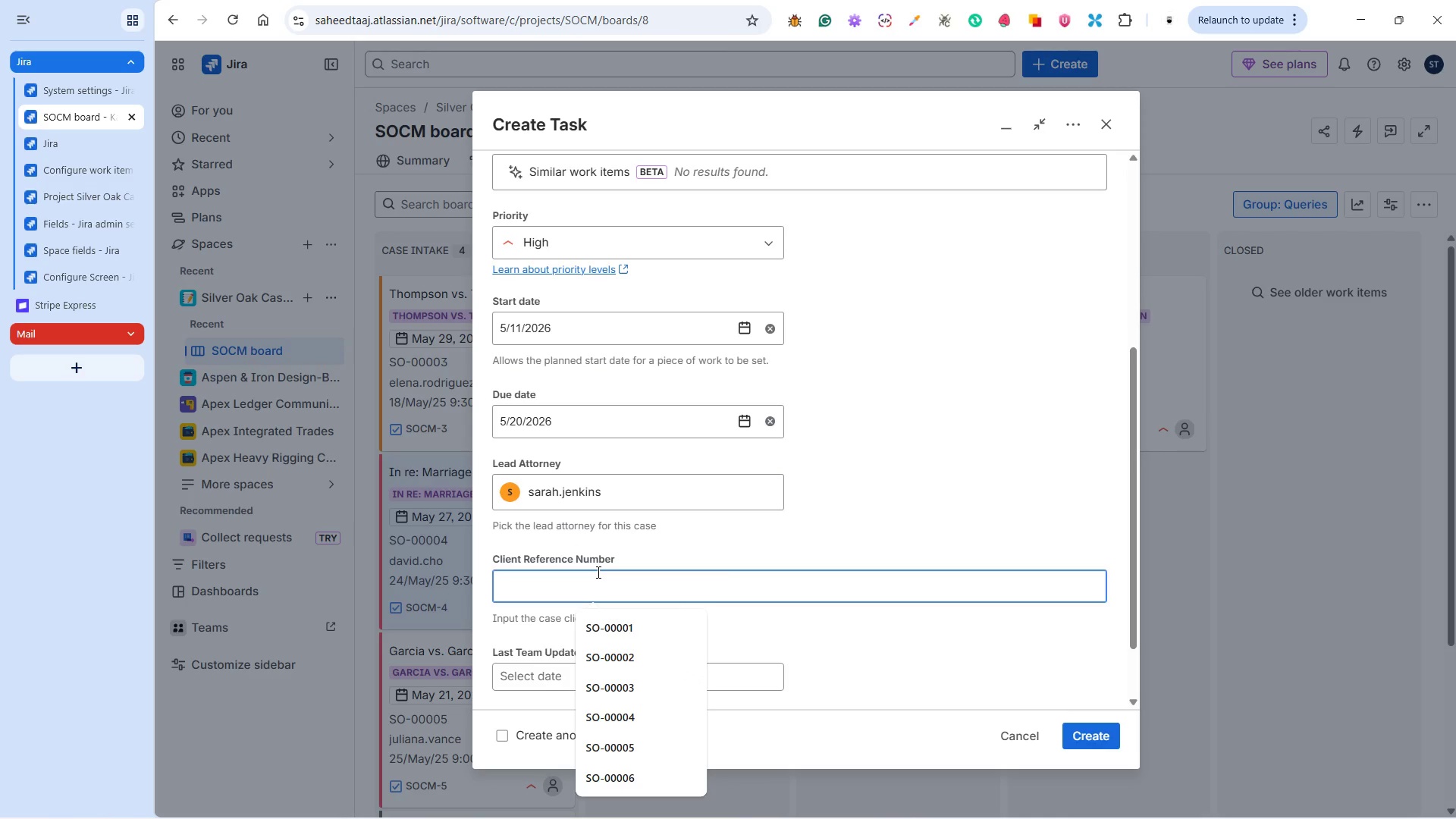 
key(Control+V)
 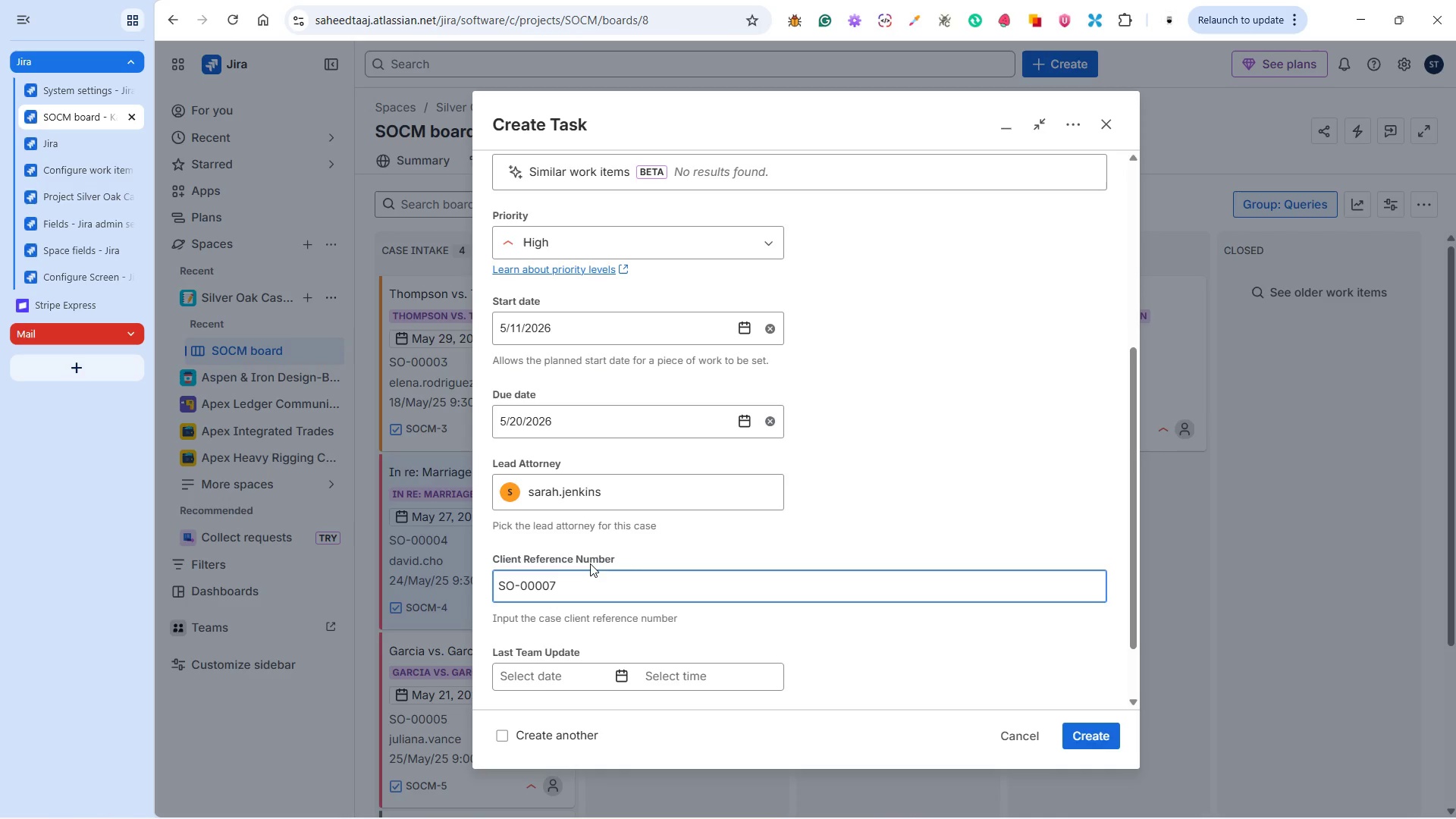 
wait(16.3)
 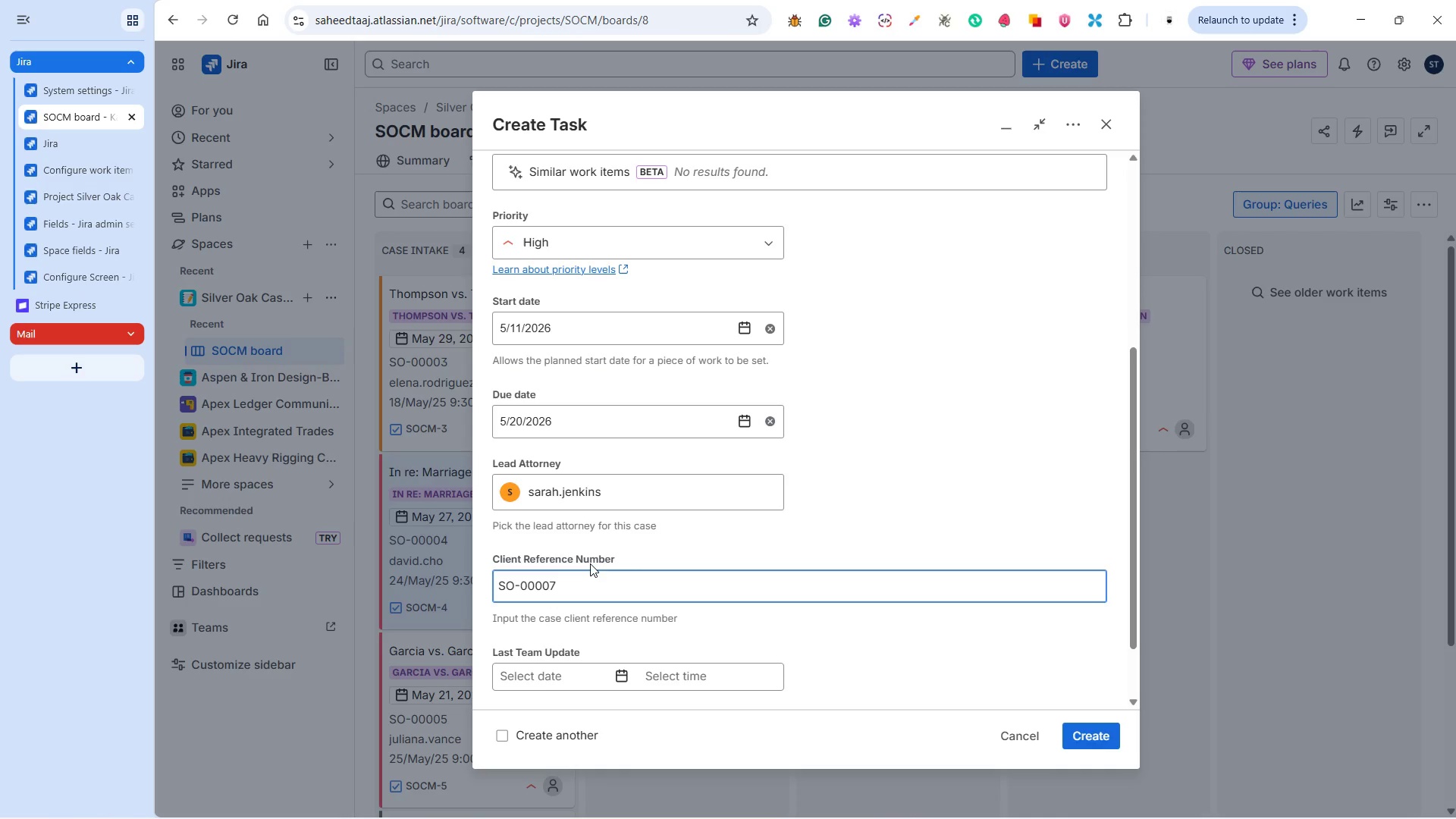 
key(Alt+Tab)
 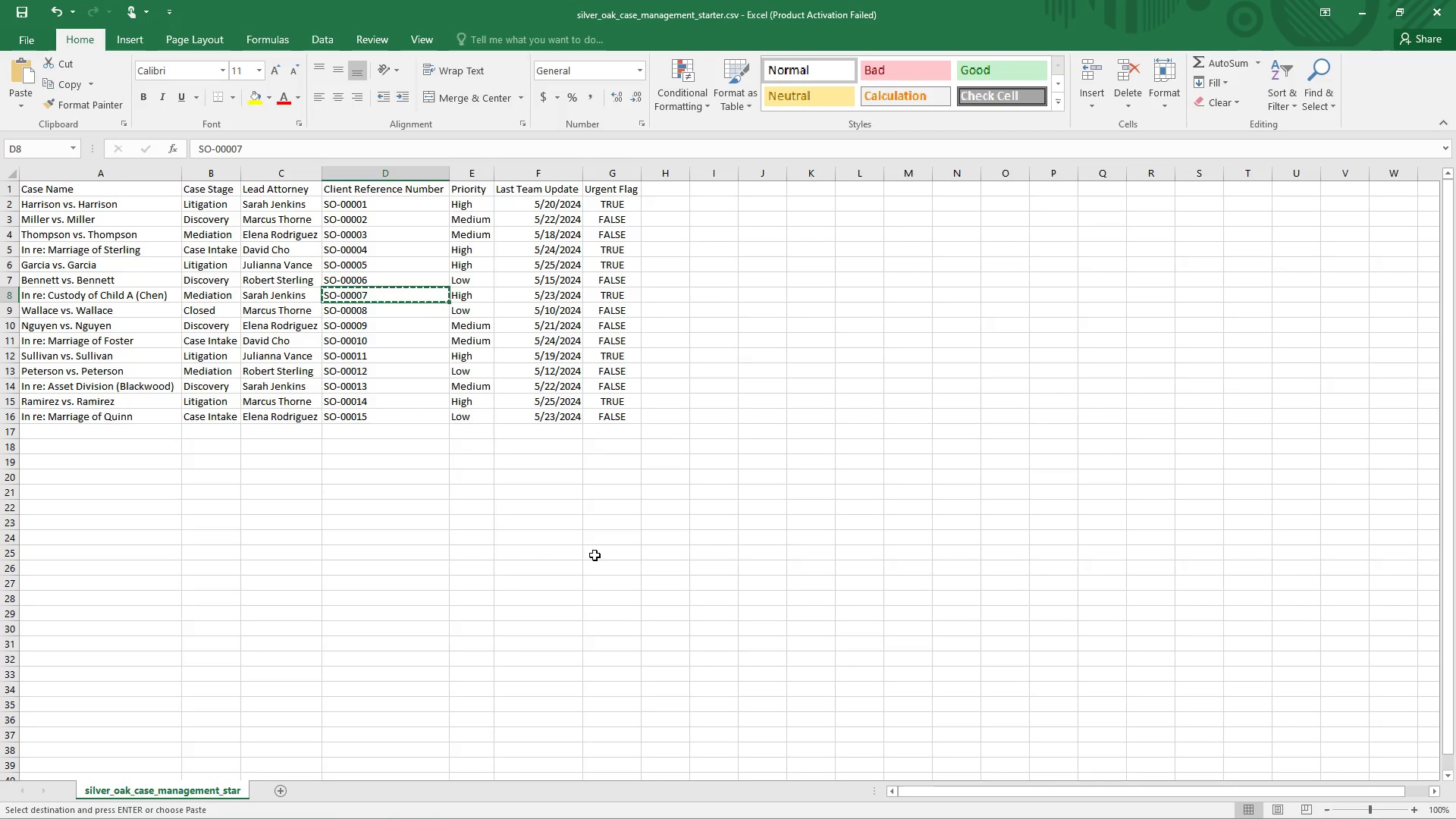 
key(Alt+Tab)
 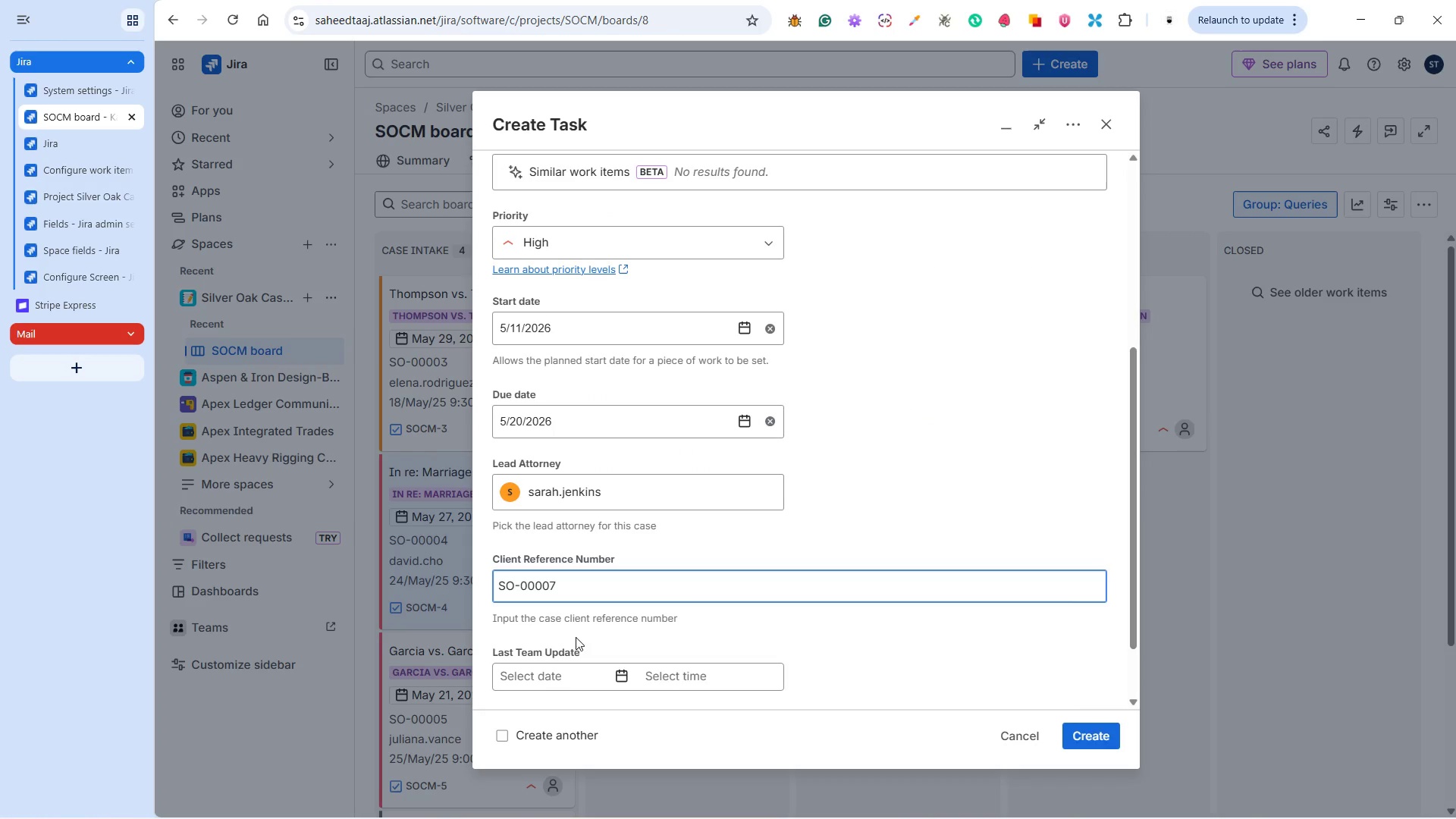 
left_click([563, 673])
 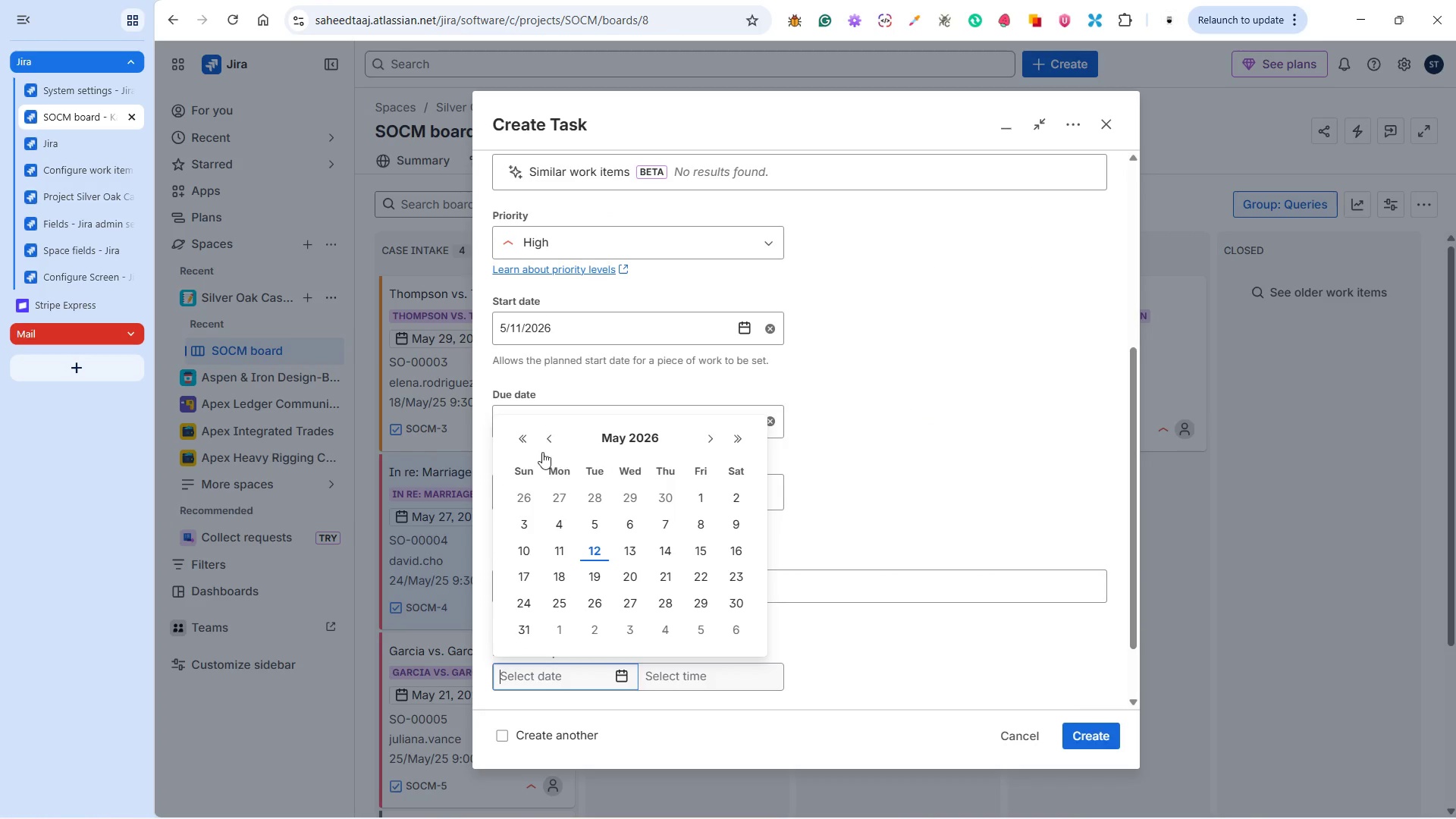 
left_click([520, 441])
 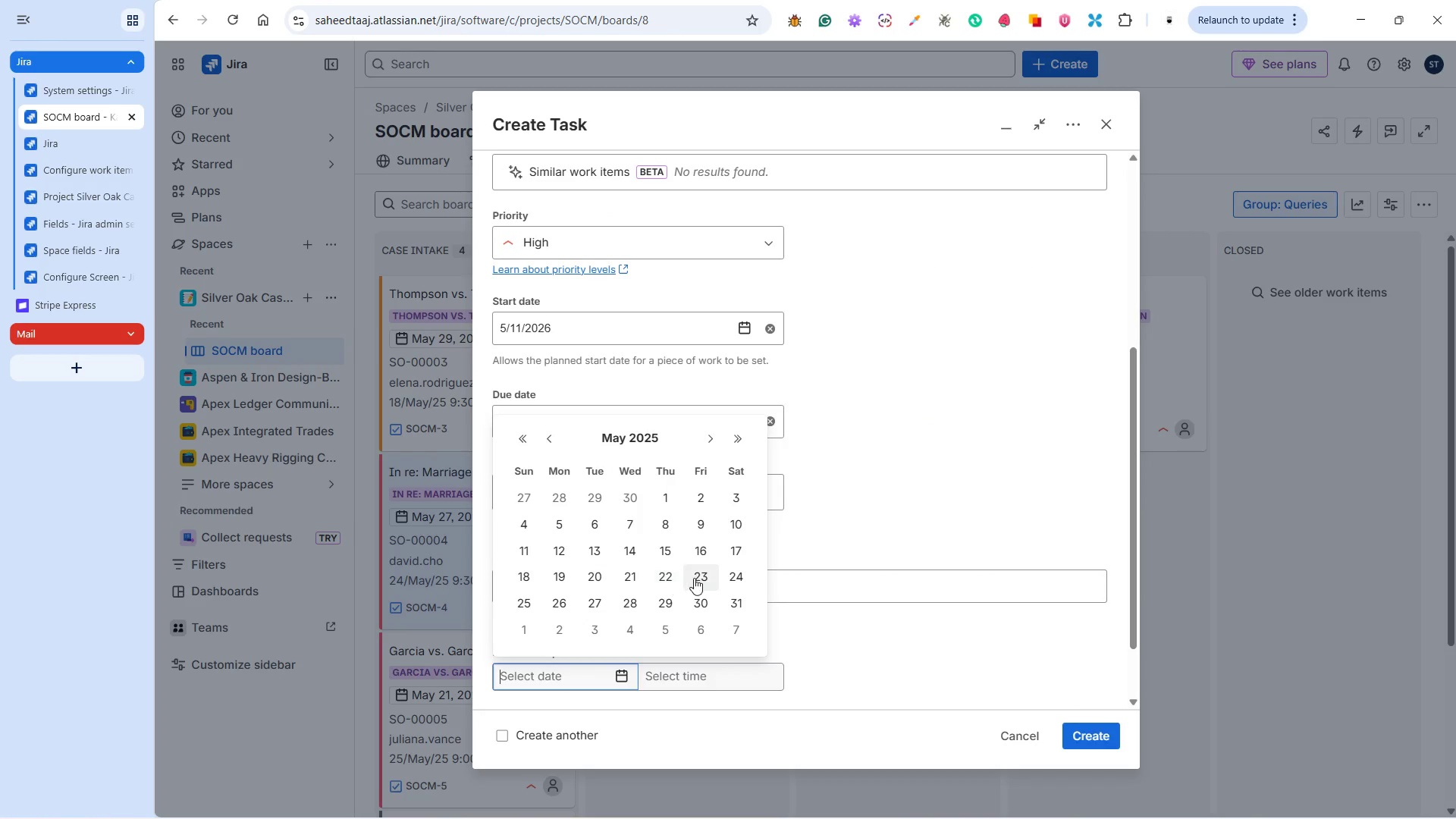 
left_click([697, 577])
 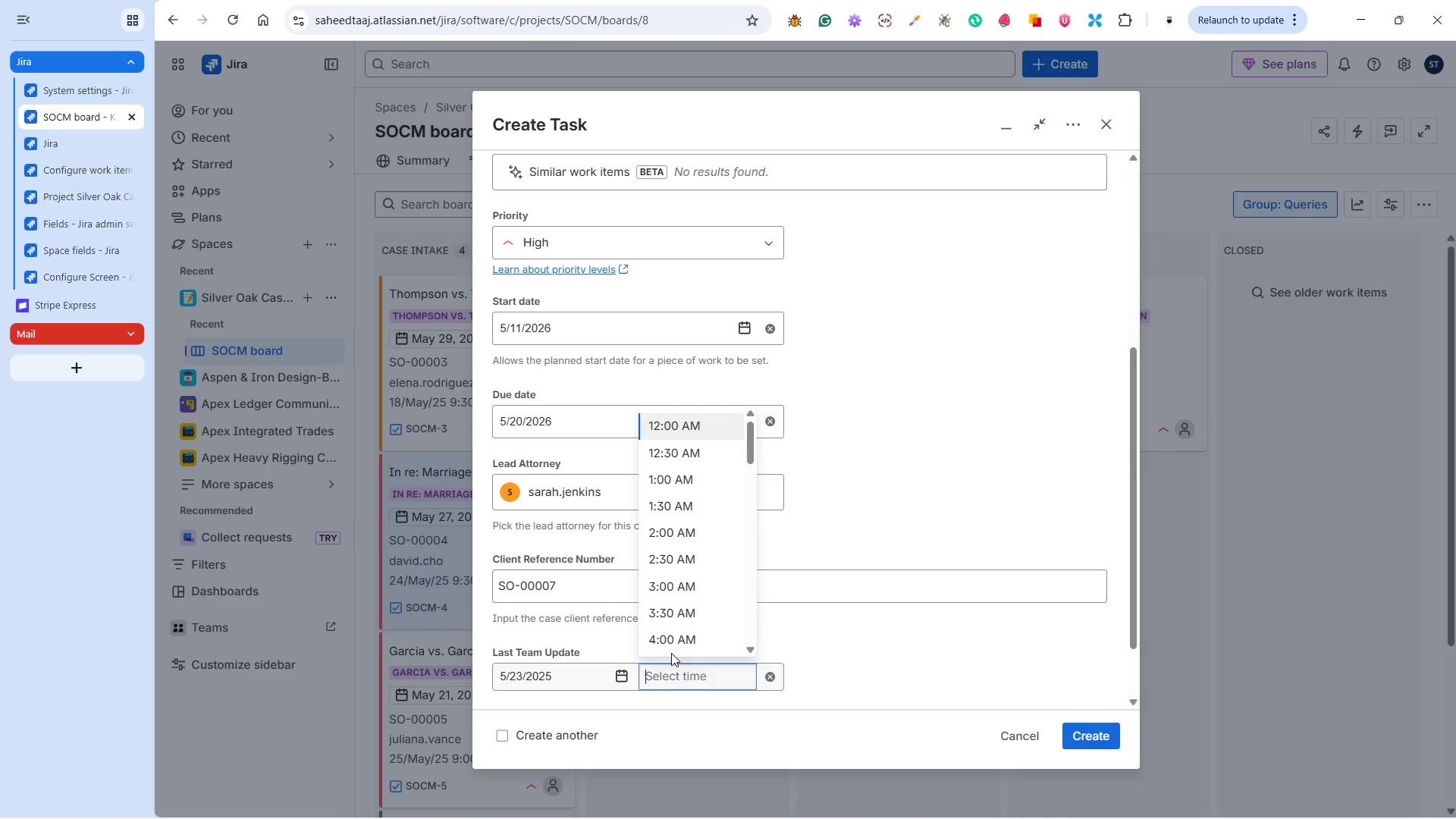 
scroll: coordinate [664, 590], scroll_direction: down, amount: 5.0
 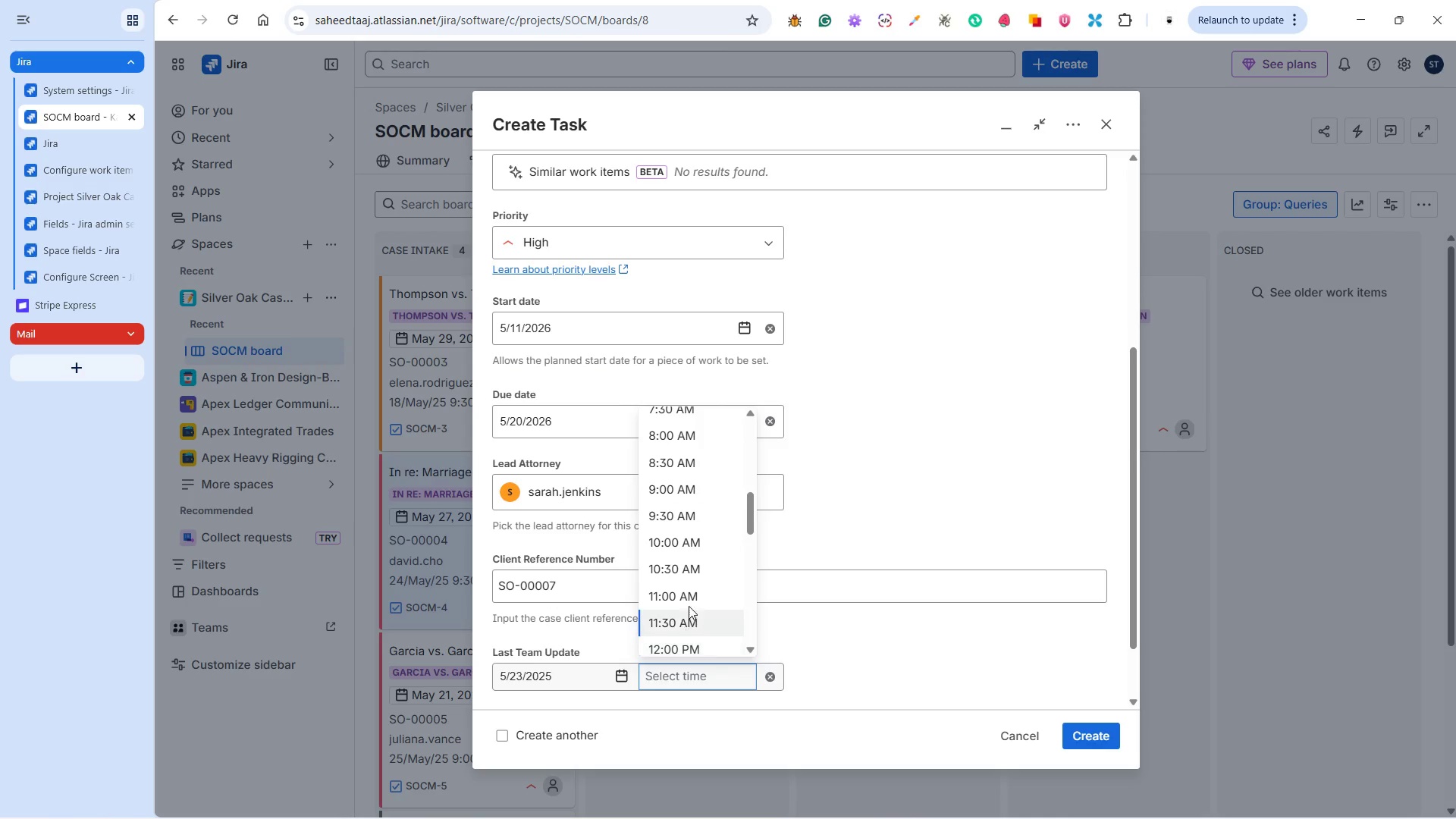 
wait(6.7)
 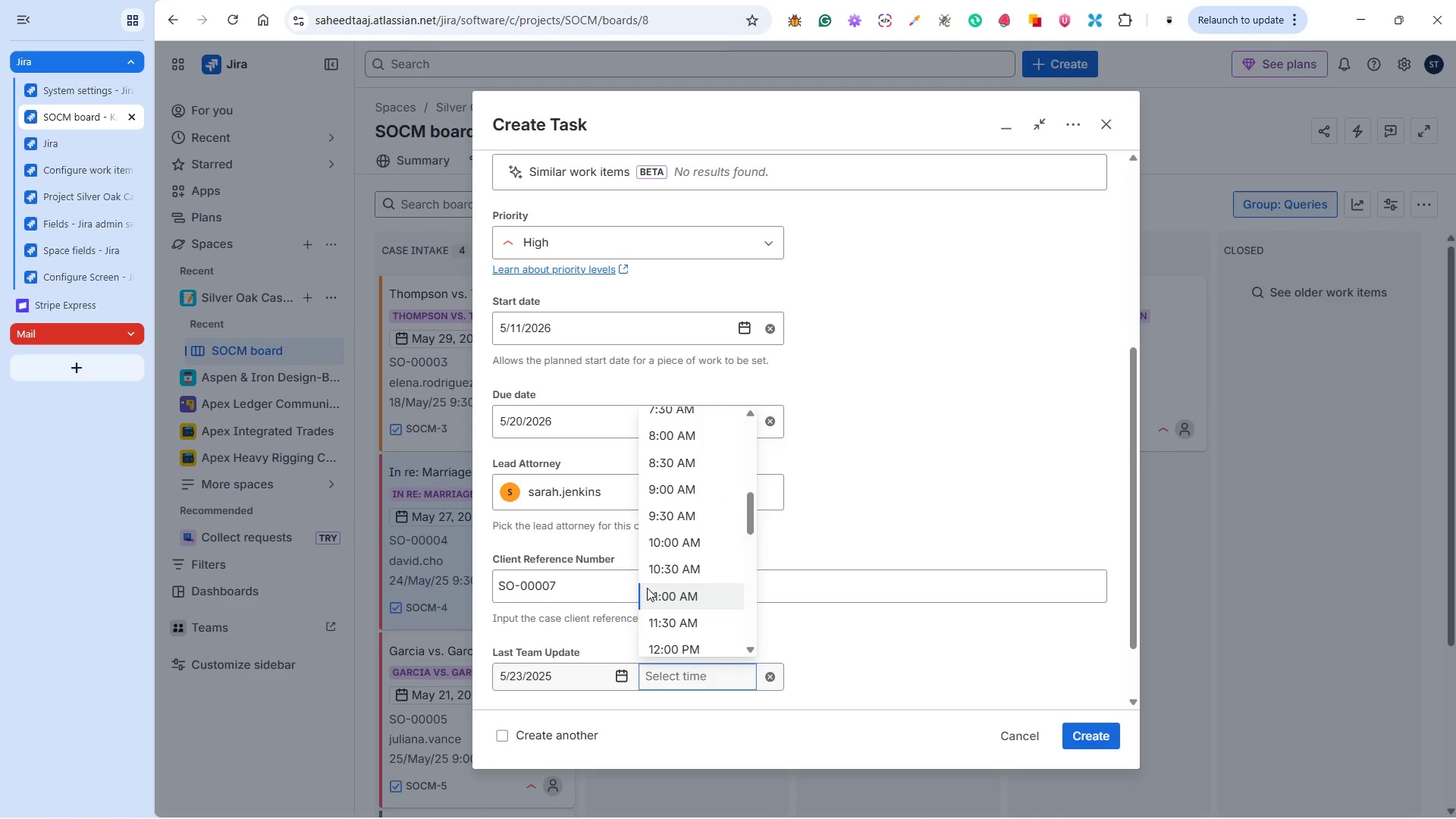 
left_click([686, 546])
 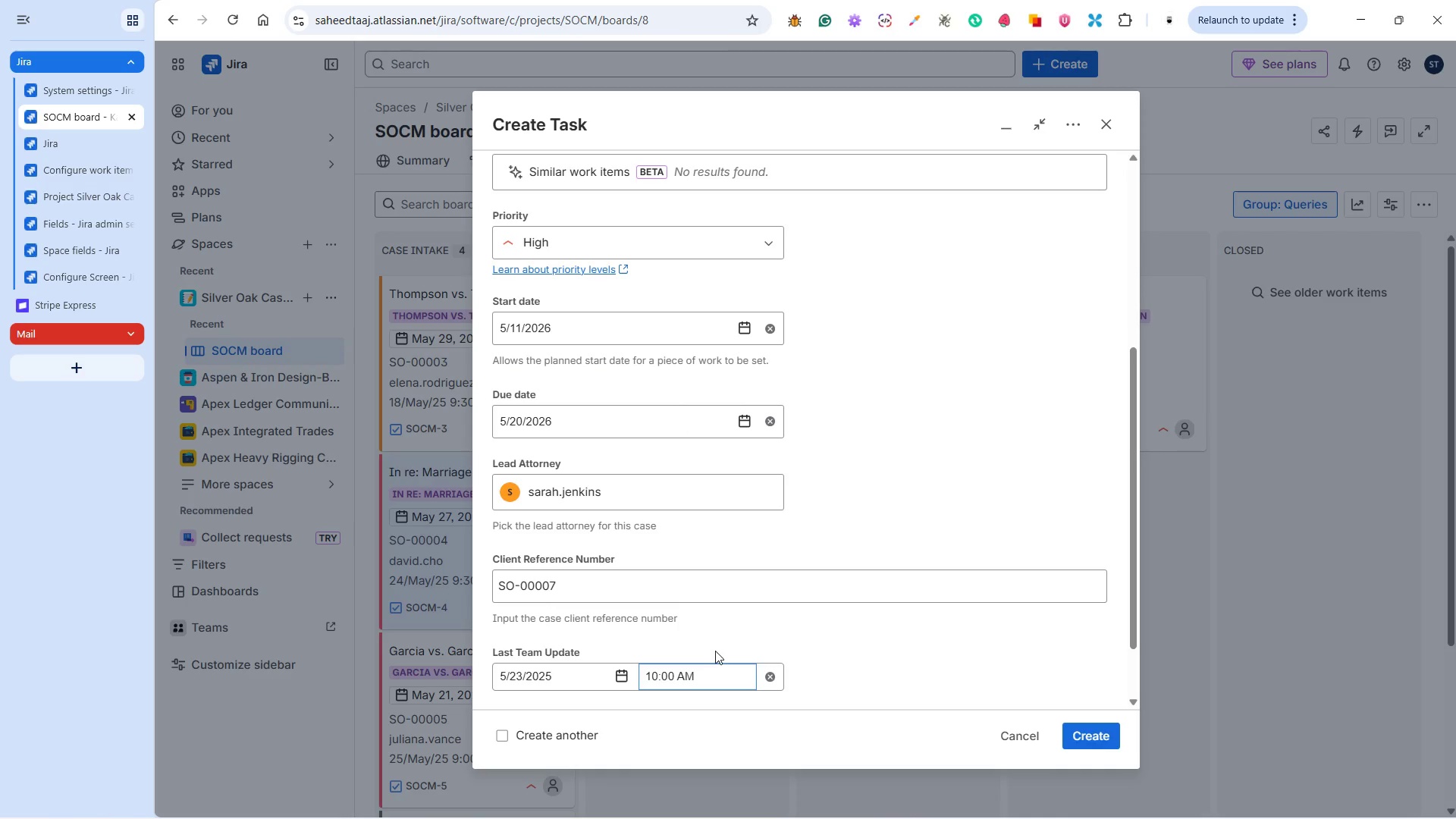 
left_click([715, 651])
 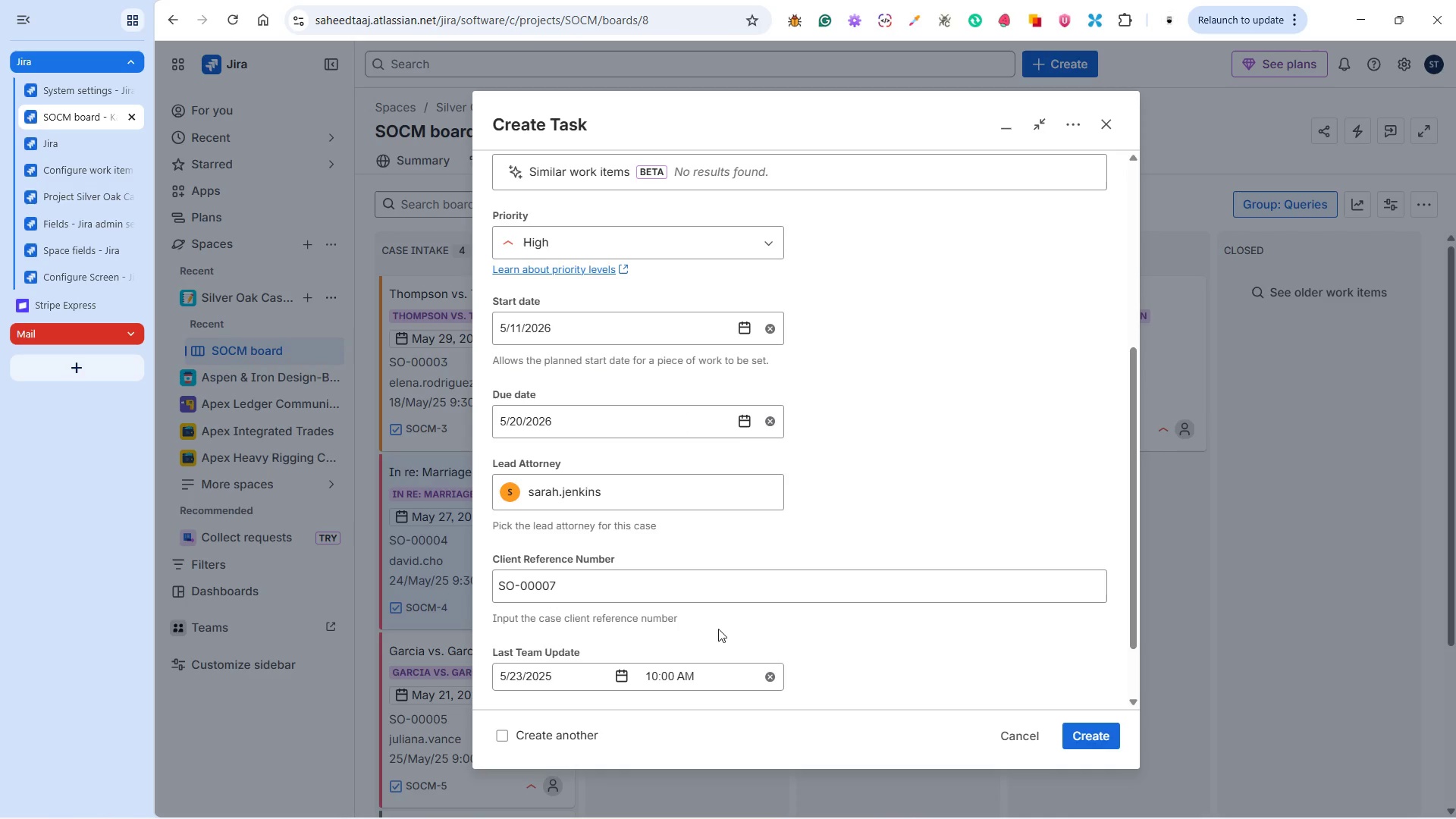 
scroll: coordinate [715, 616], scroll_direction: down, amount: 4.0
 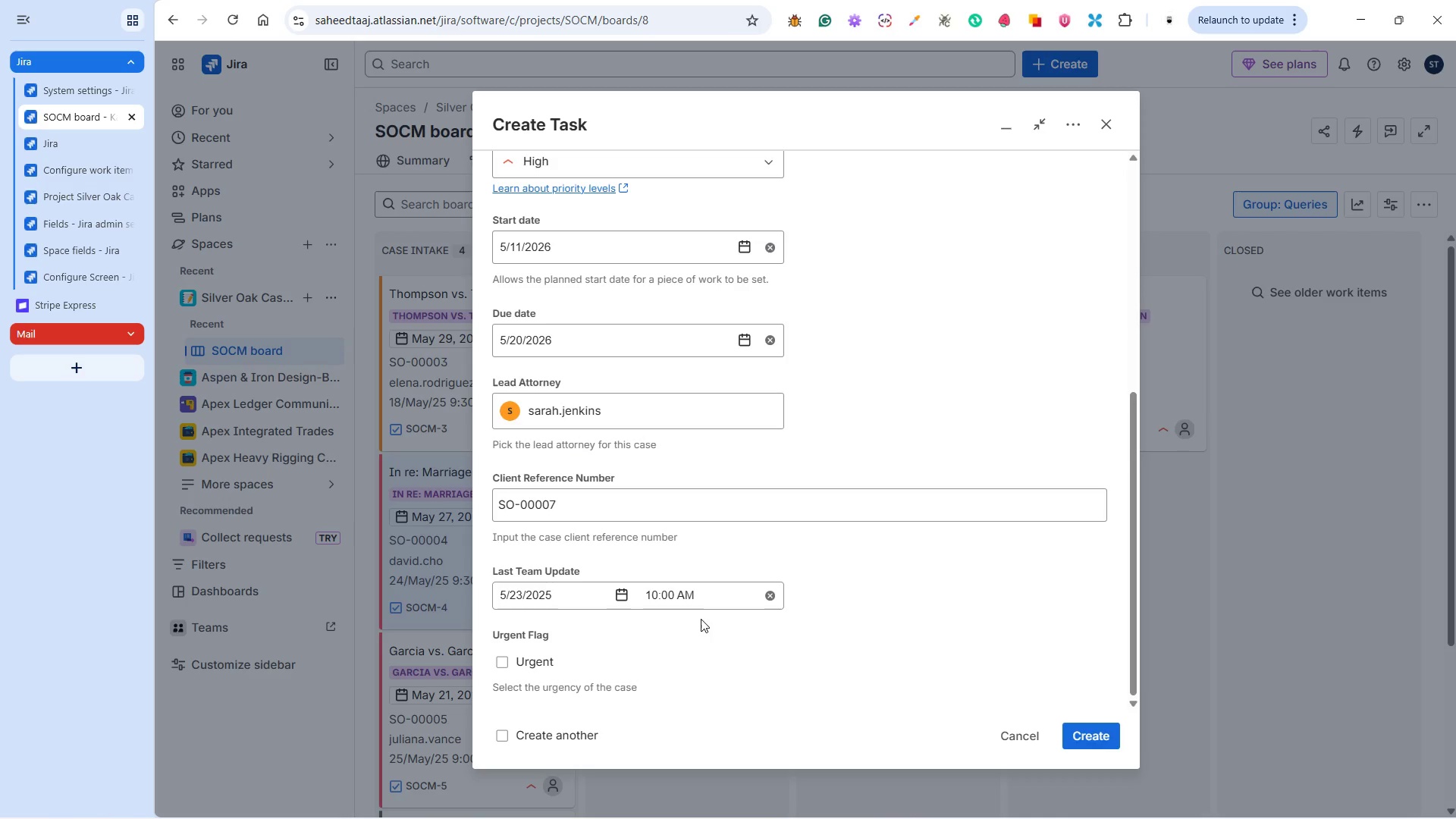 
wait(14.7)
 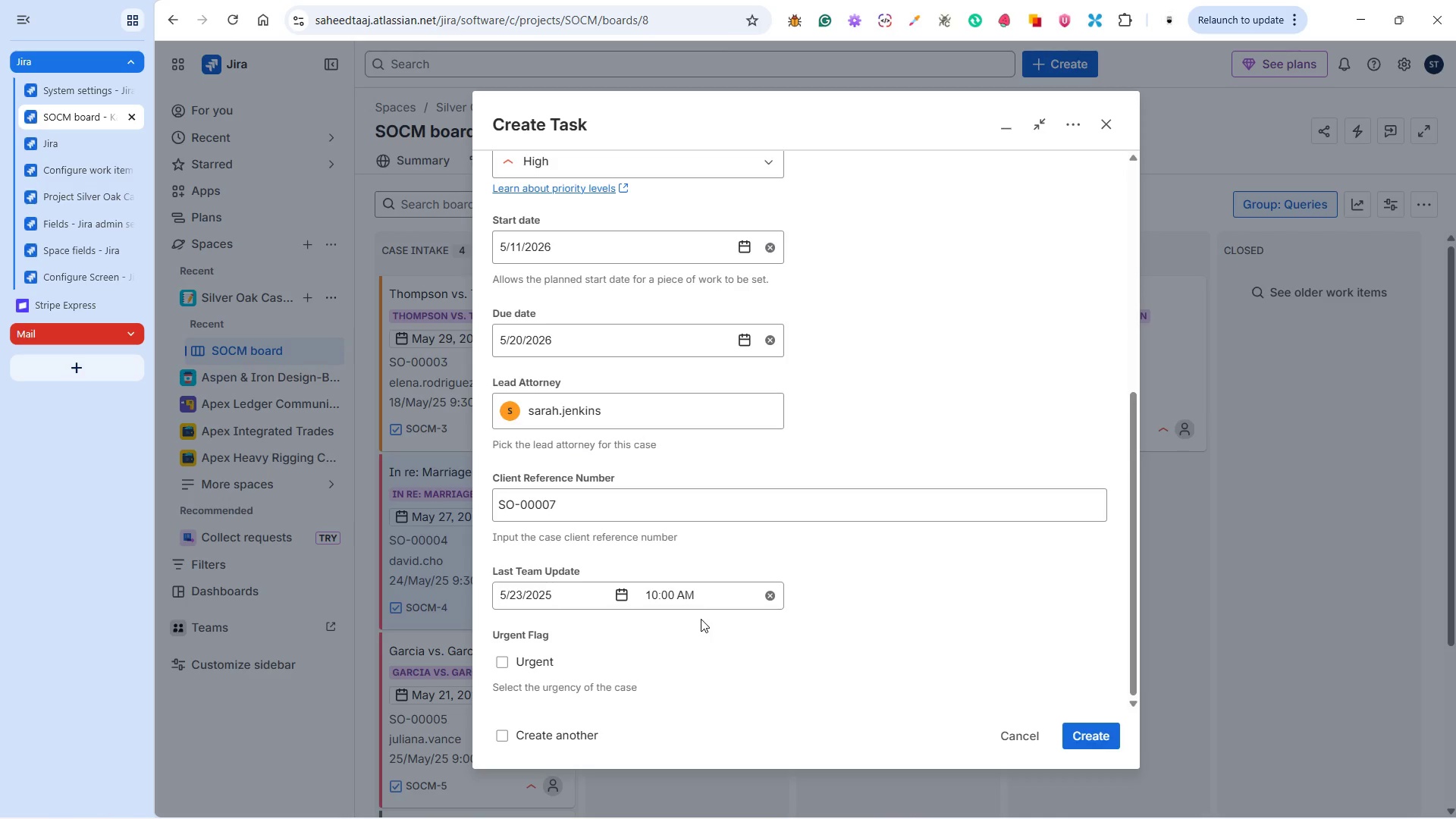 
key(Alt+Tab)
 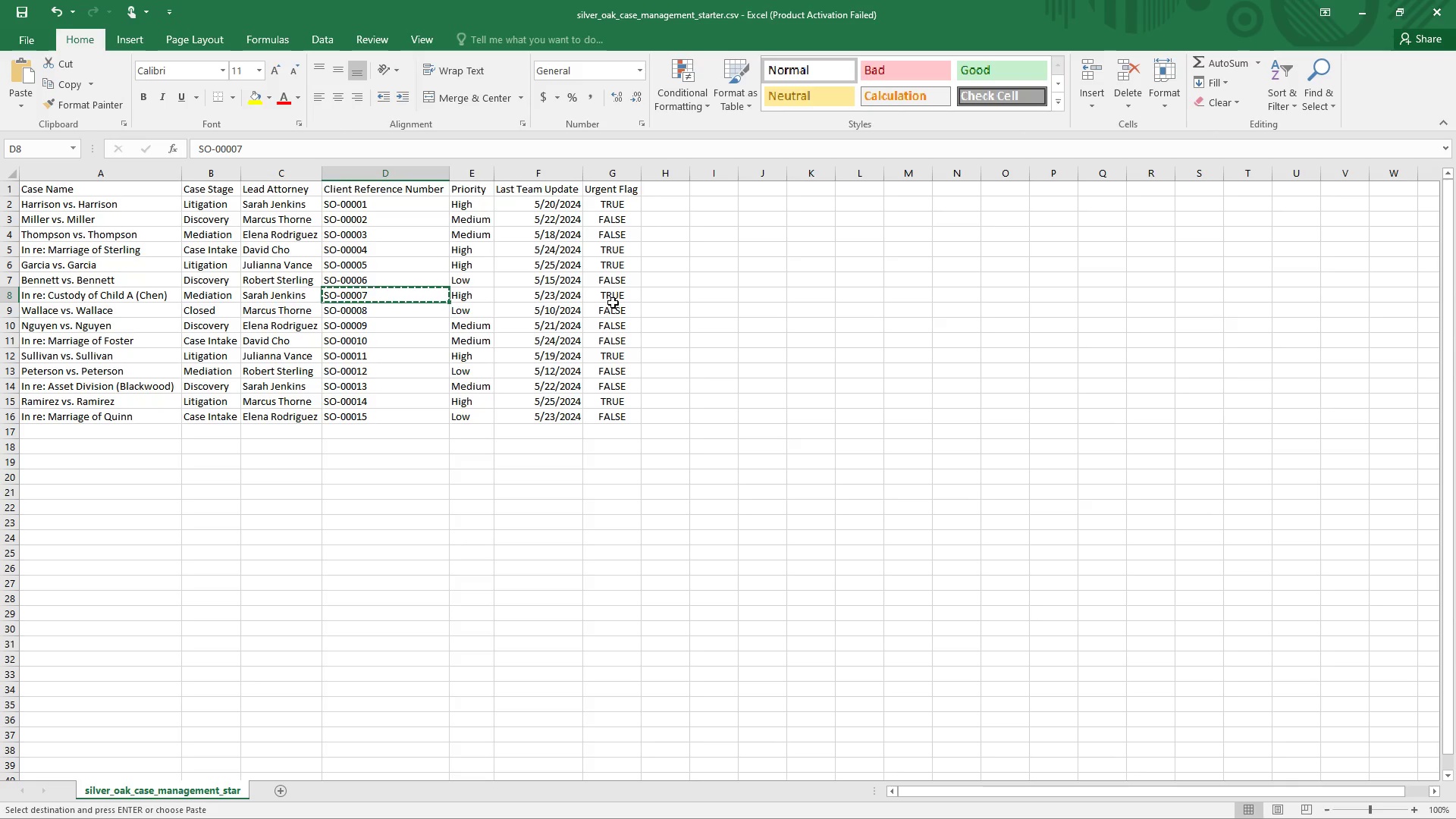 
left_click([613, 296])
 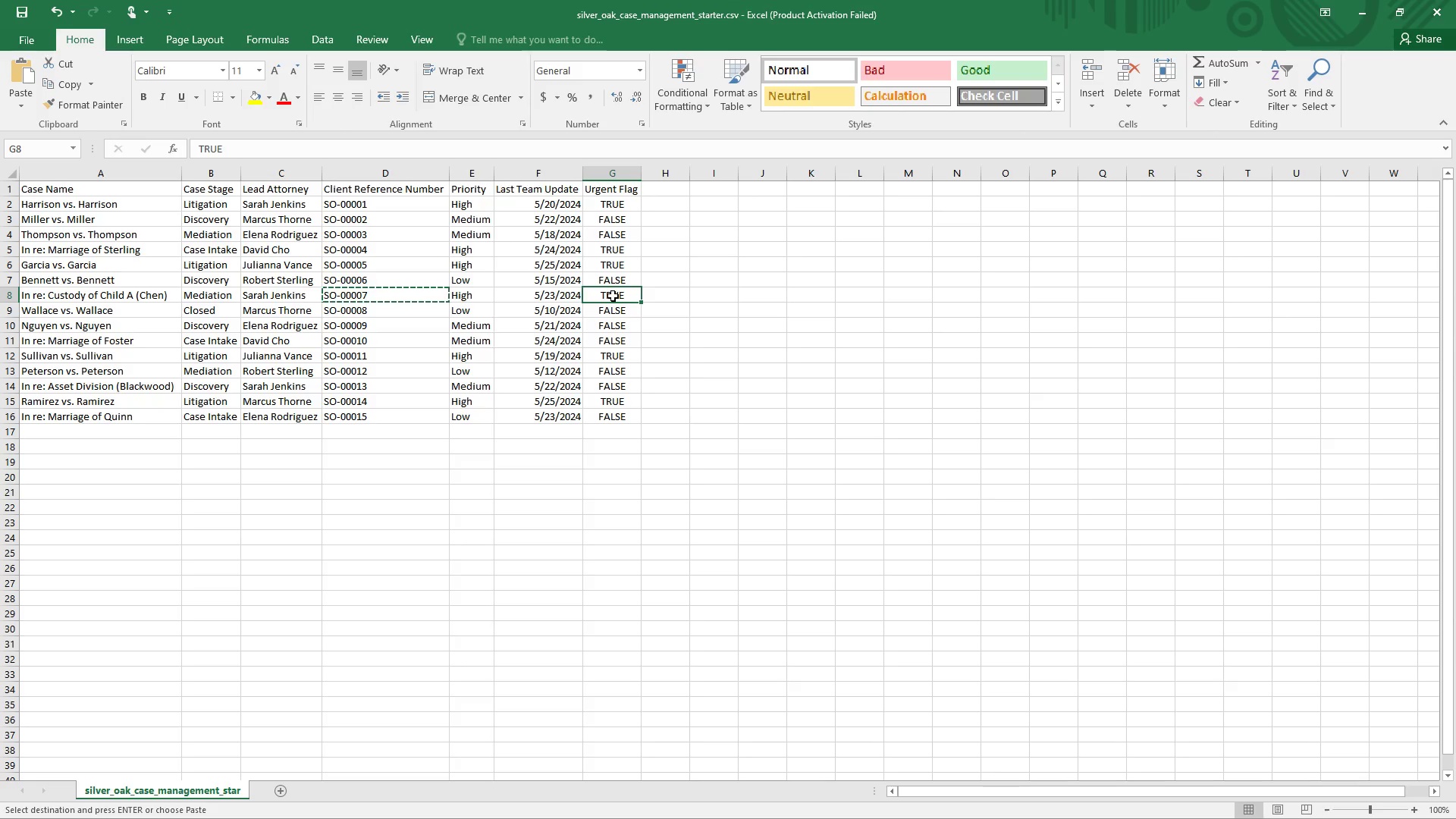 
key(Alt+Tab)
 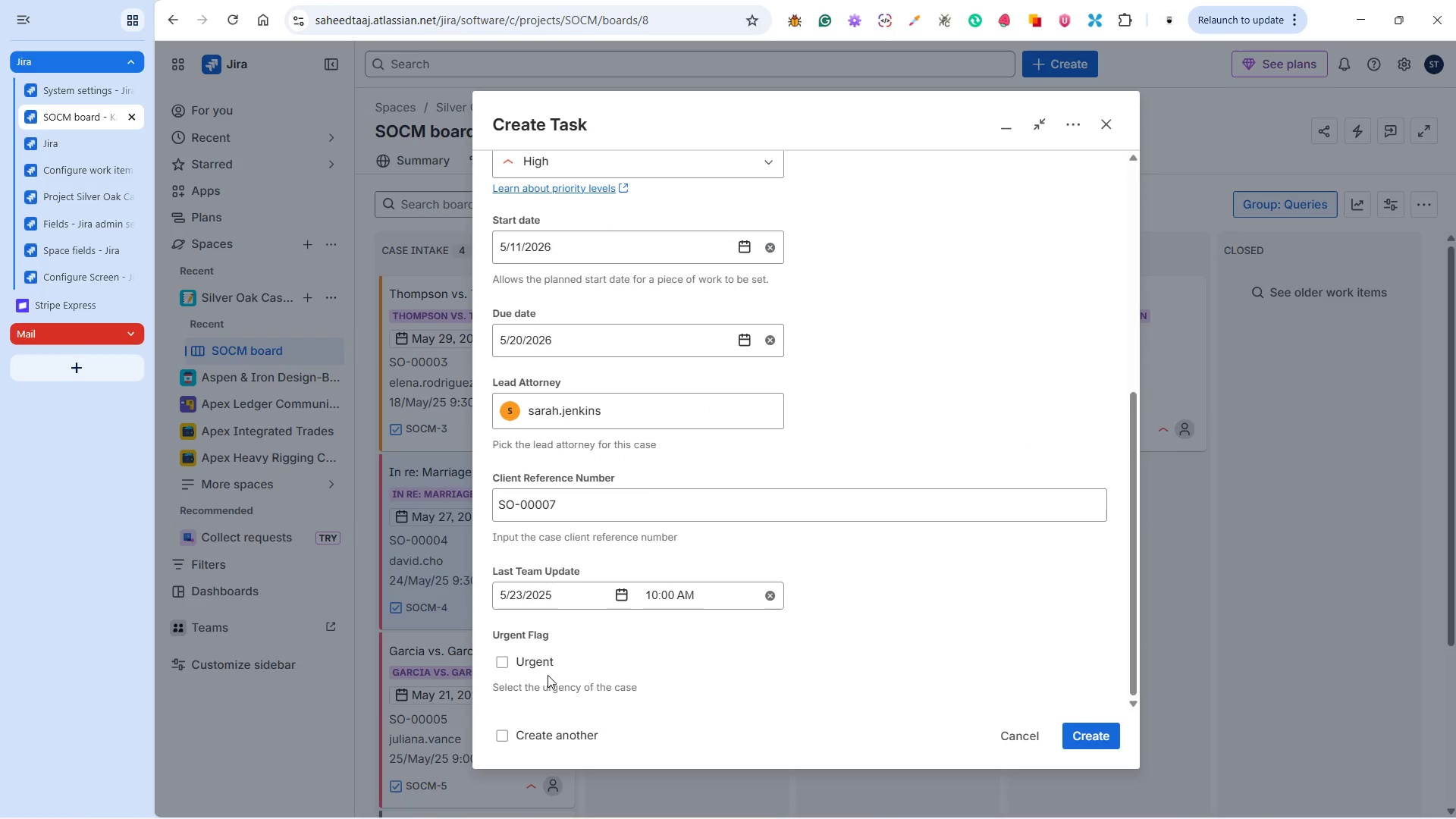 
left_click([530, 664])
 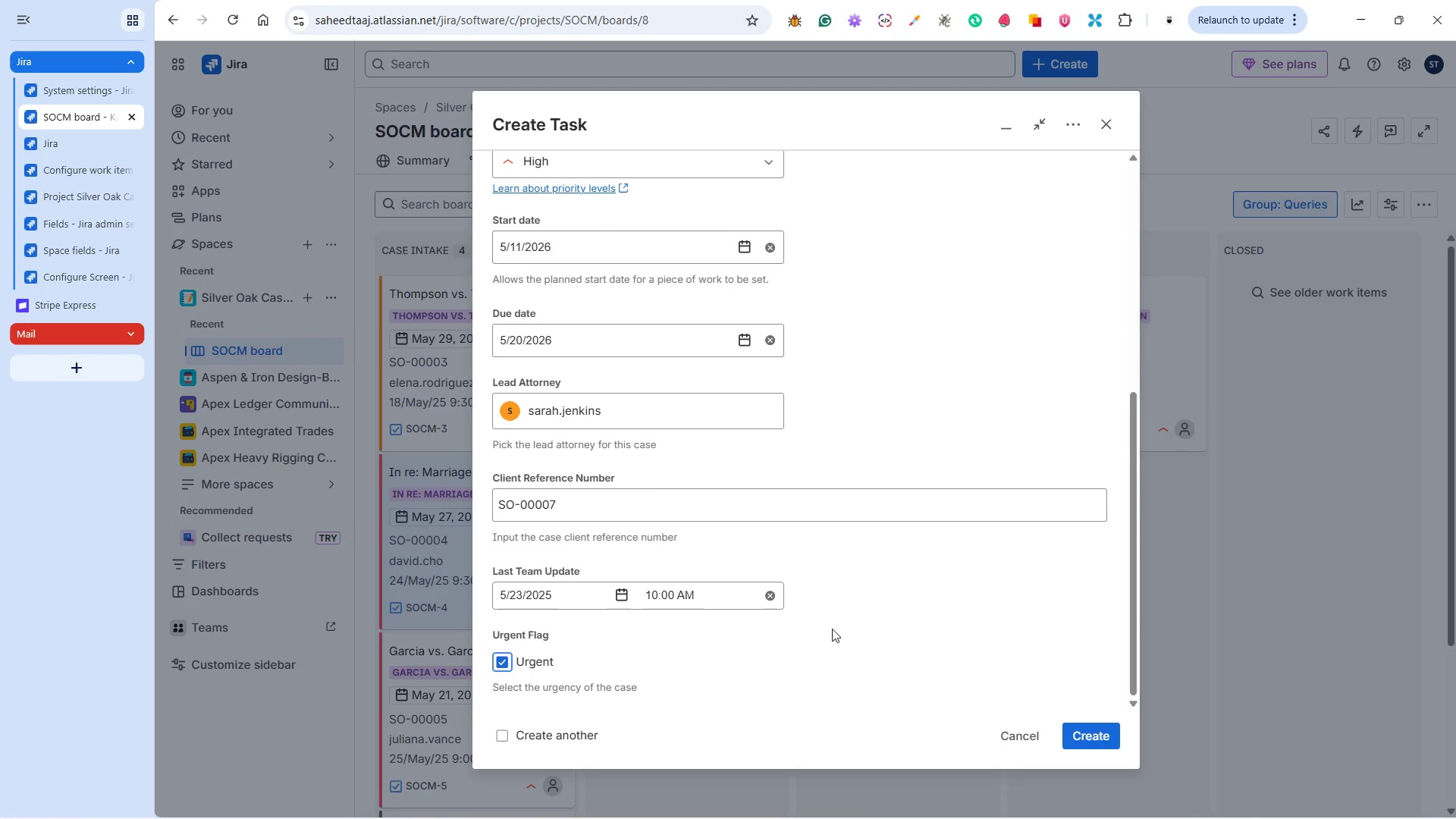 
key(Alt+Tab)
 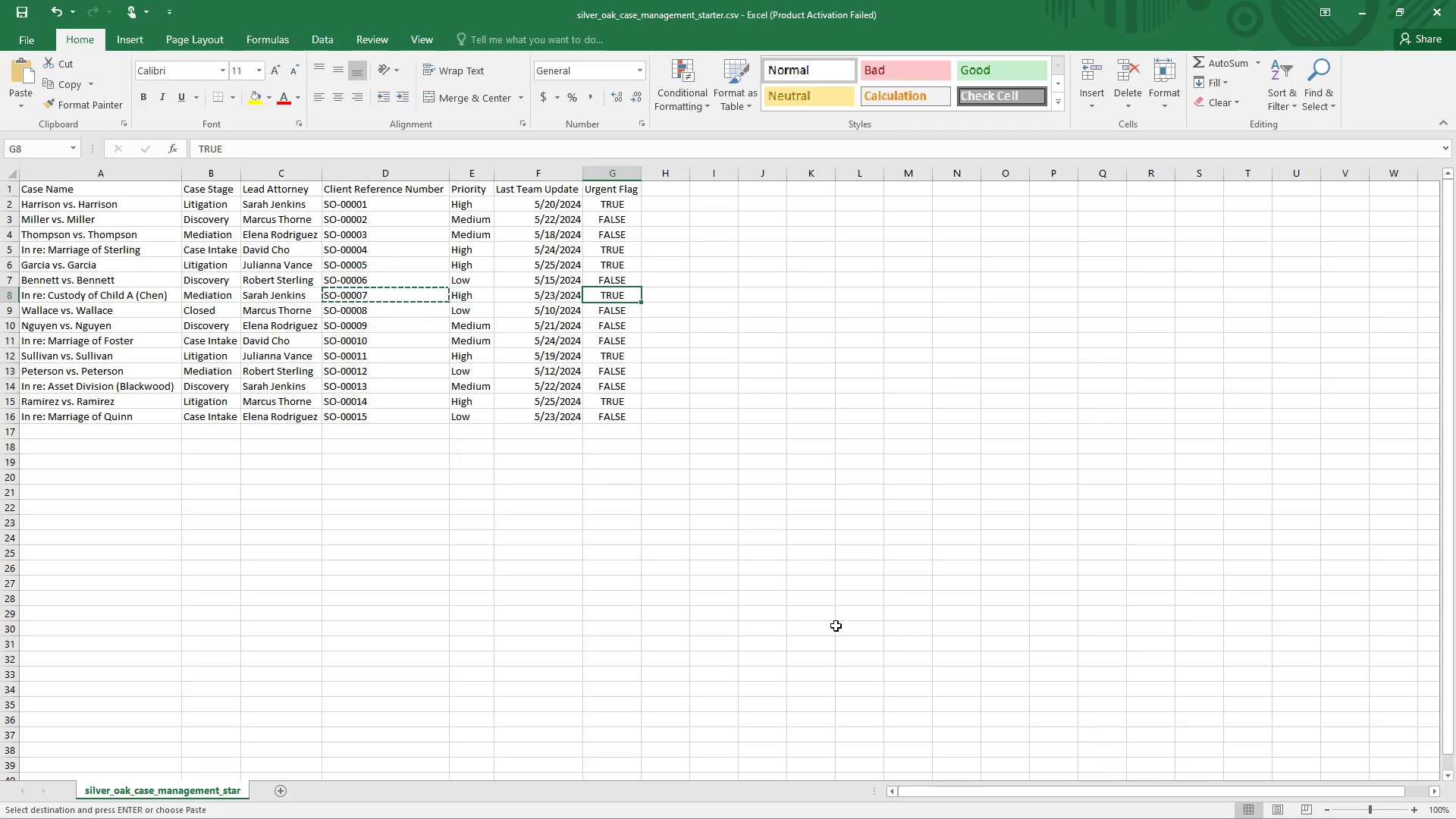 
key(Alt+Tab)
 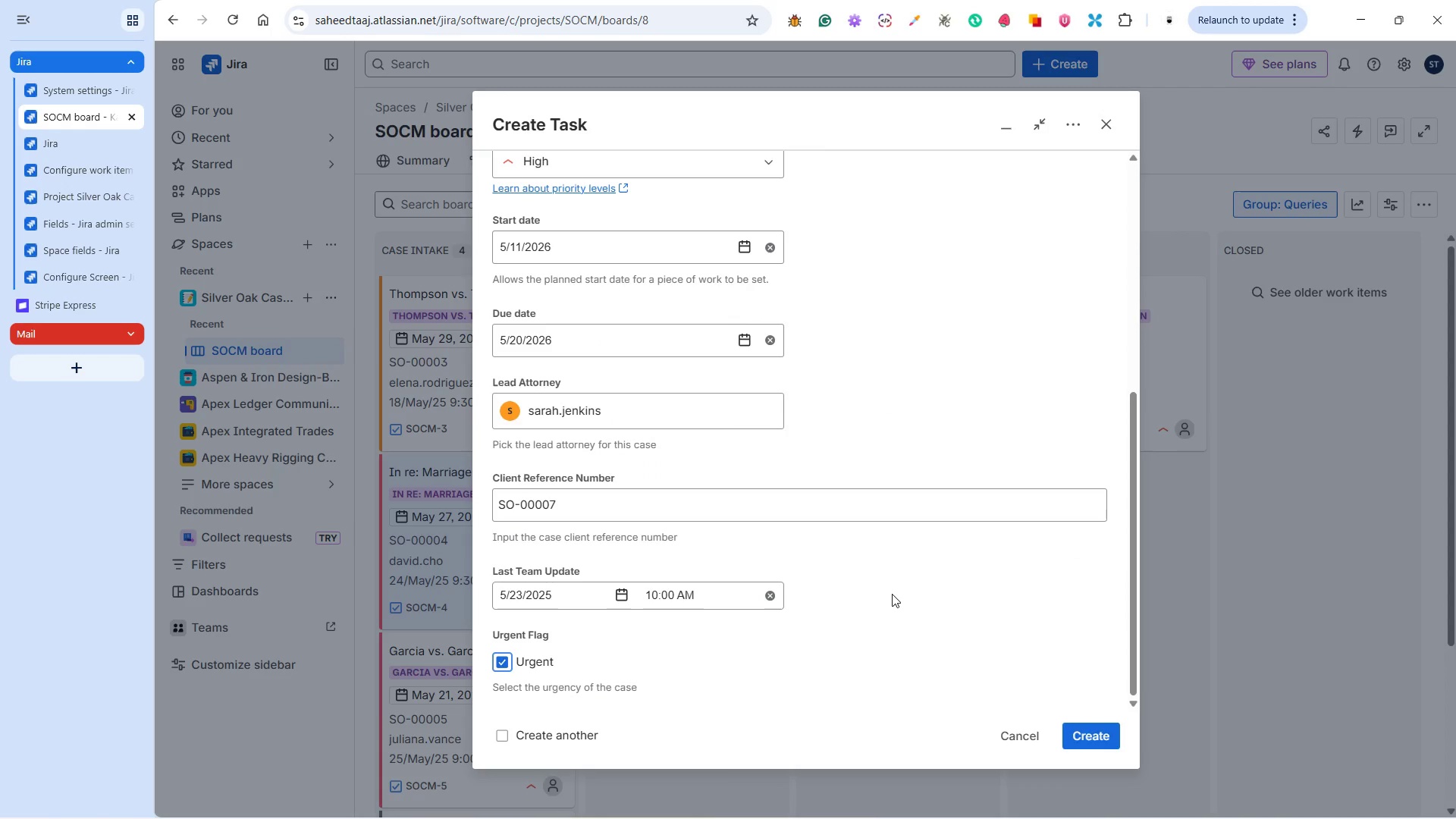 
scroll: coordinate [891, 594], scroll_direction: up, amount: 5.0
 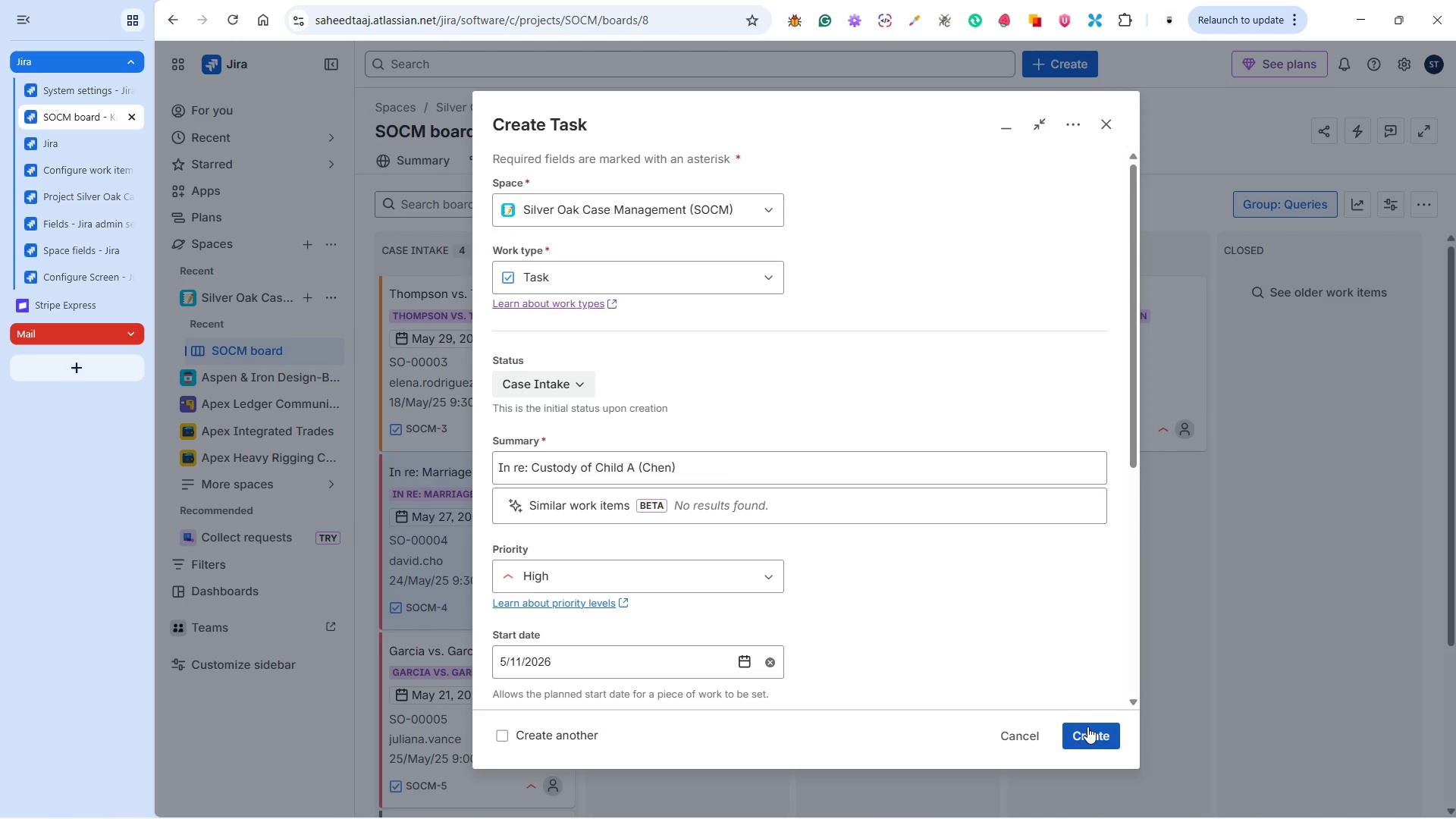 
left_click([1087, 726])
 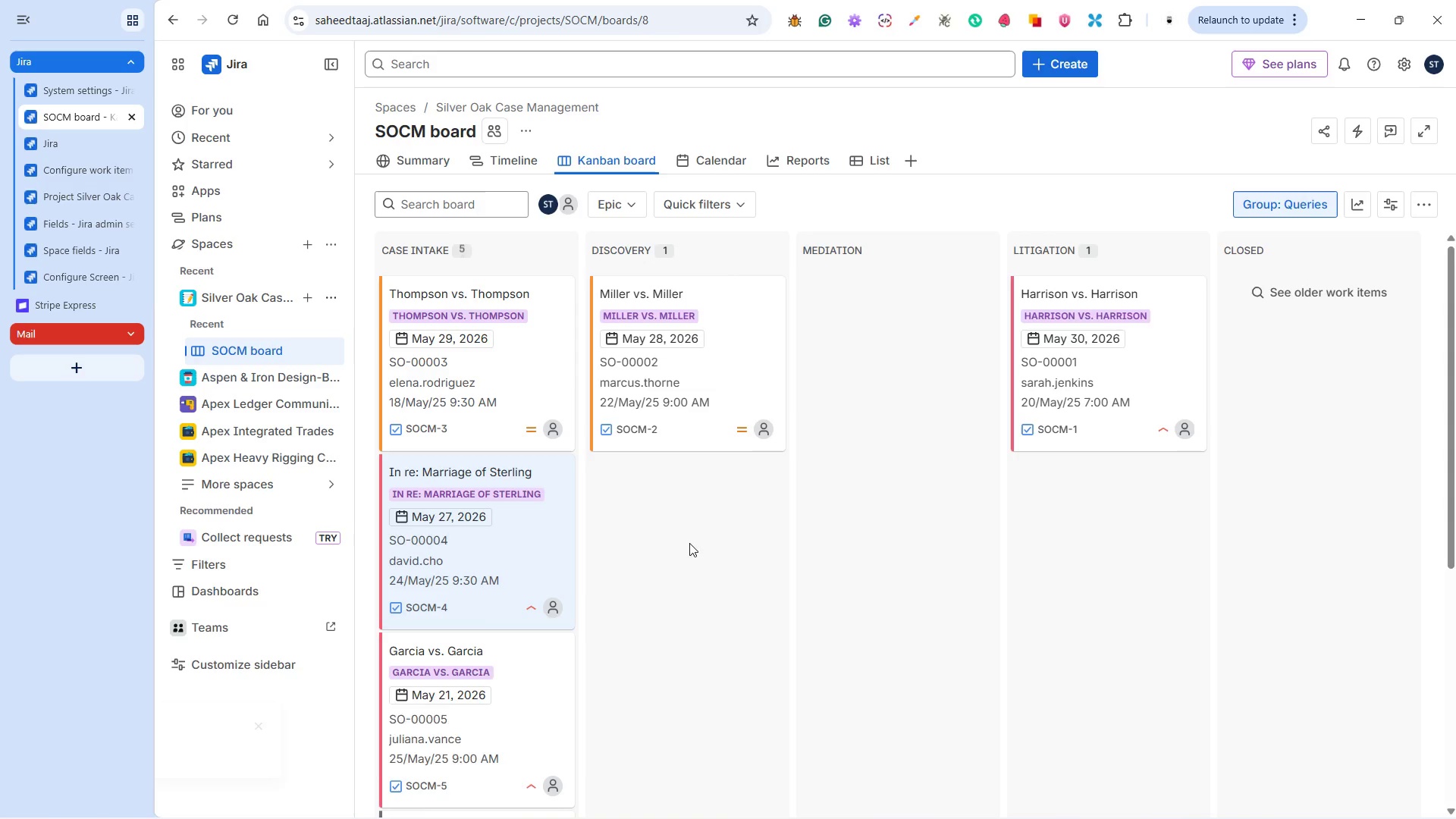 
wait(5.03)
 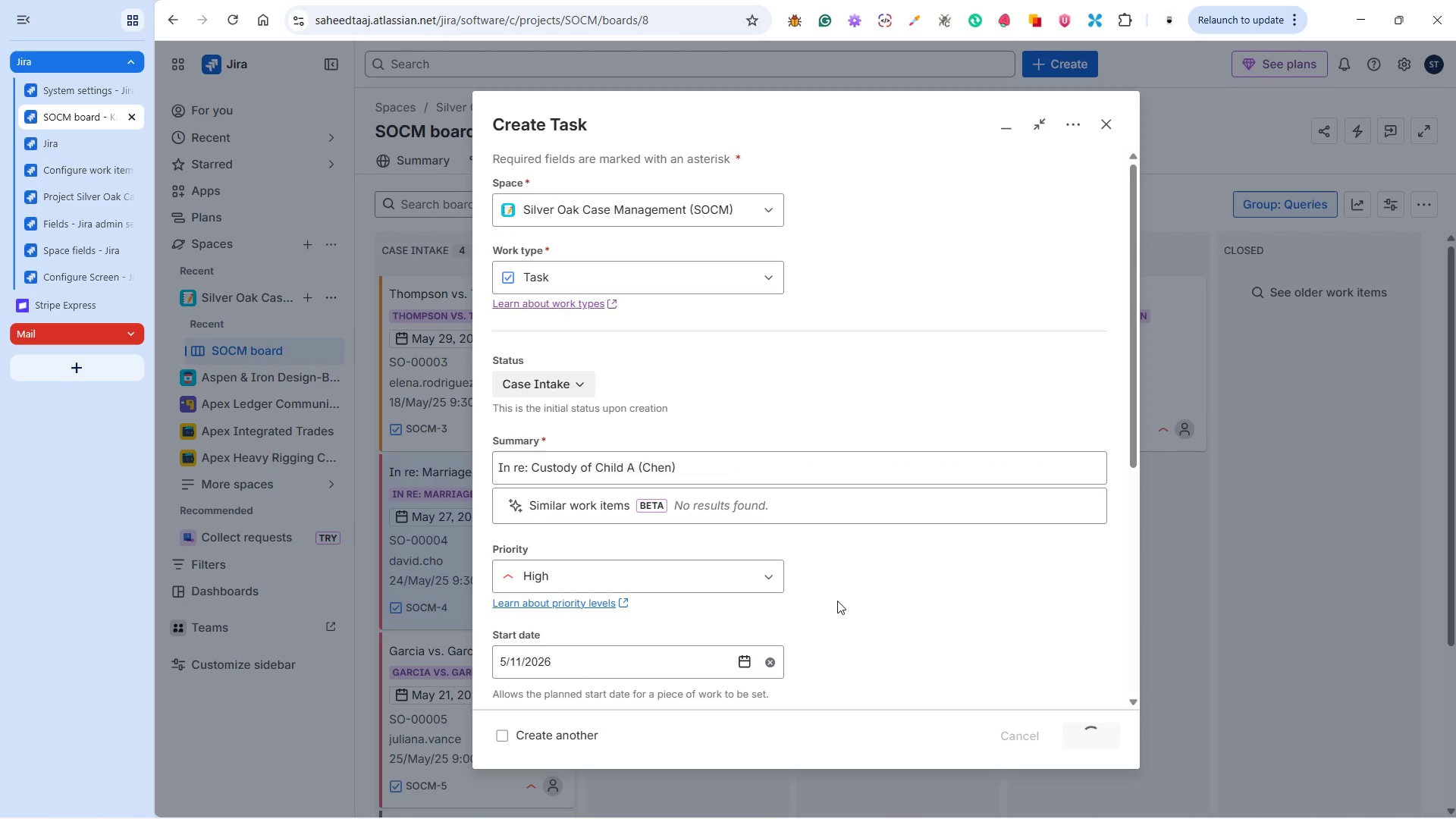 
scroll: coordinate [521, 505], scroll_direction: up, amount: 4.0
 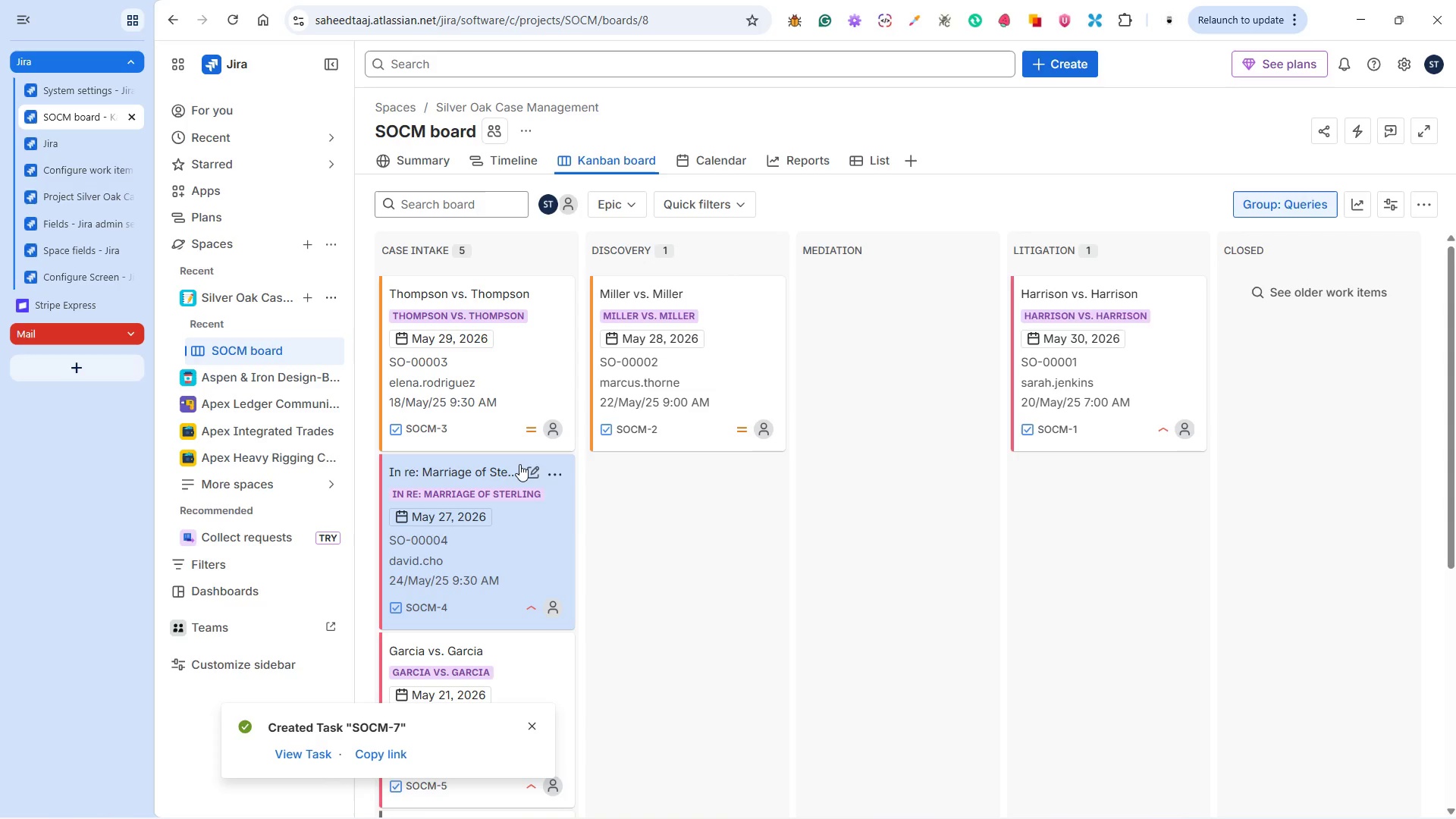 
key(Alt+Tab)
 